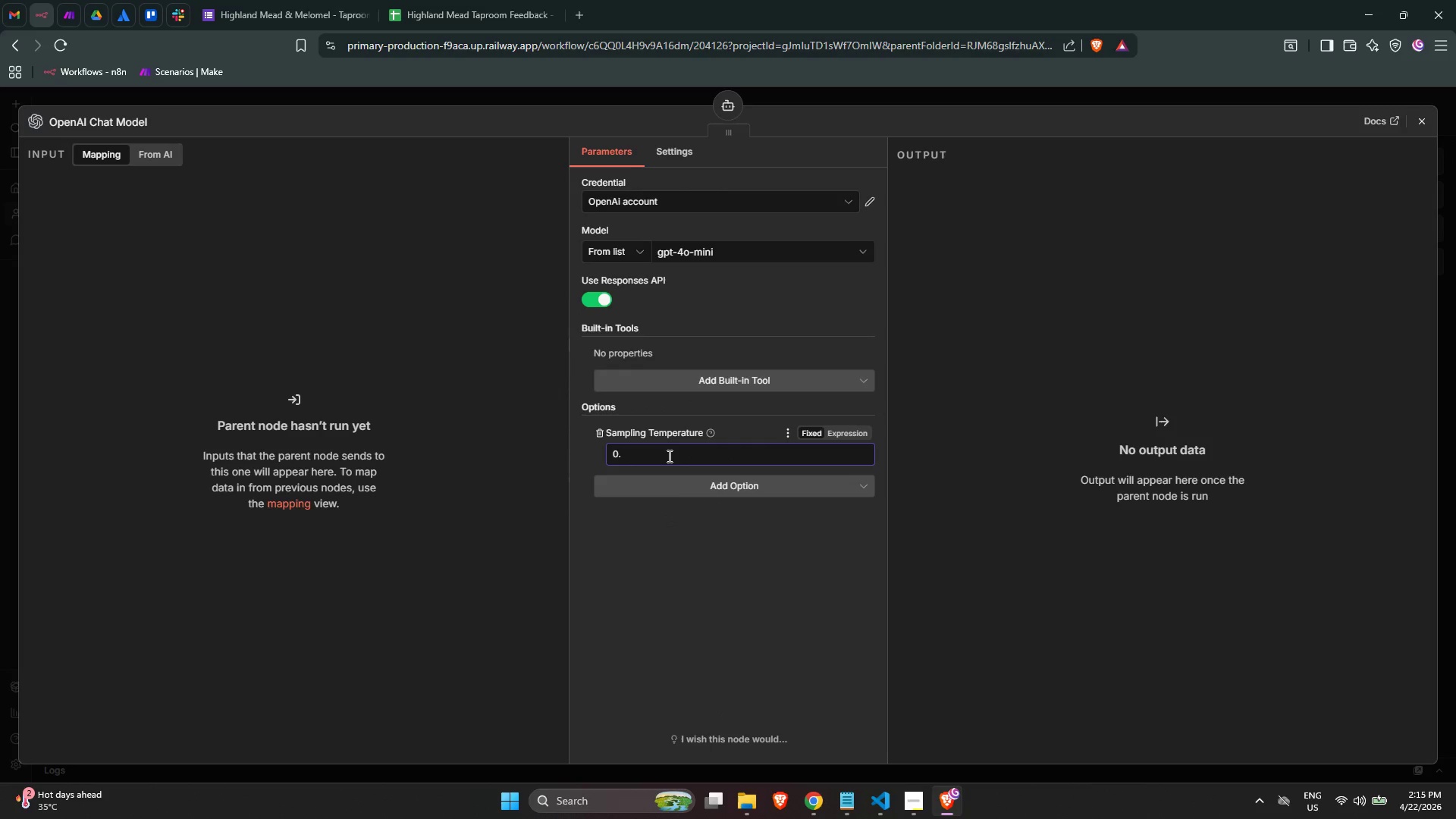 
key(1)
 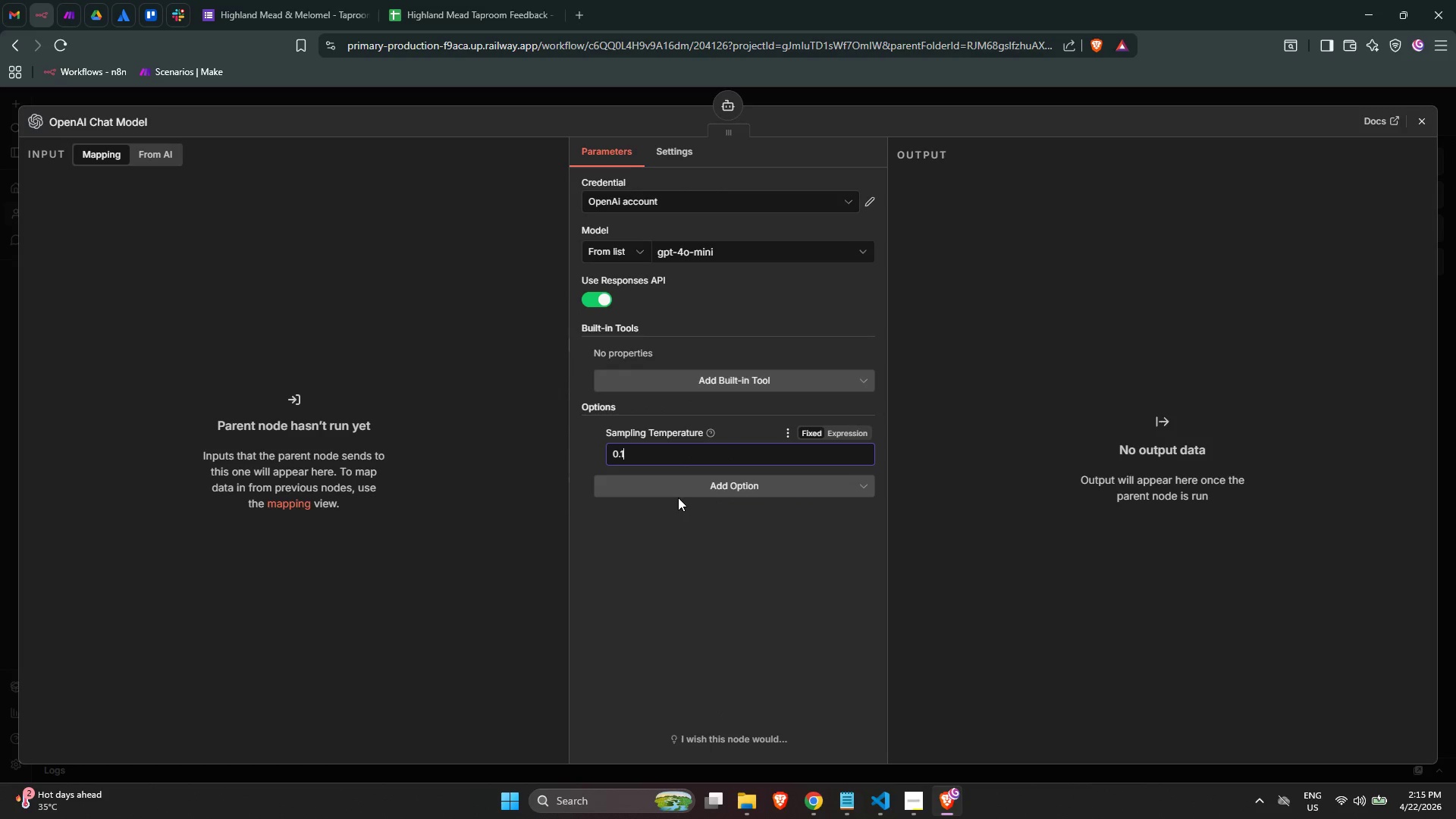 
left_click([684, 507])
 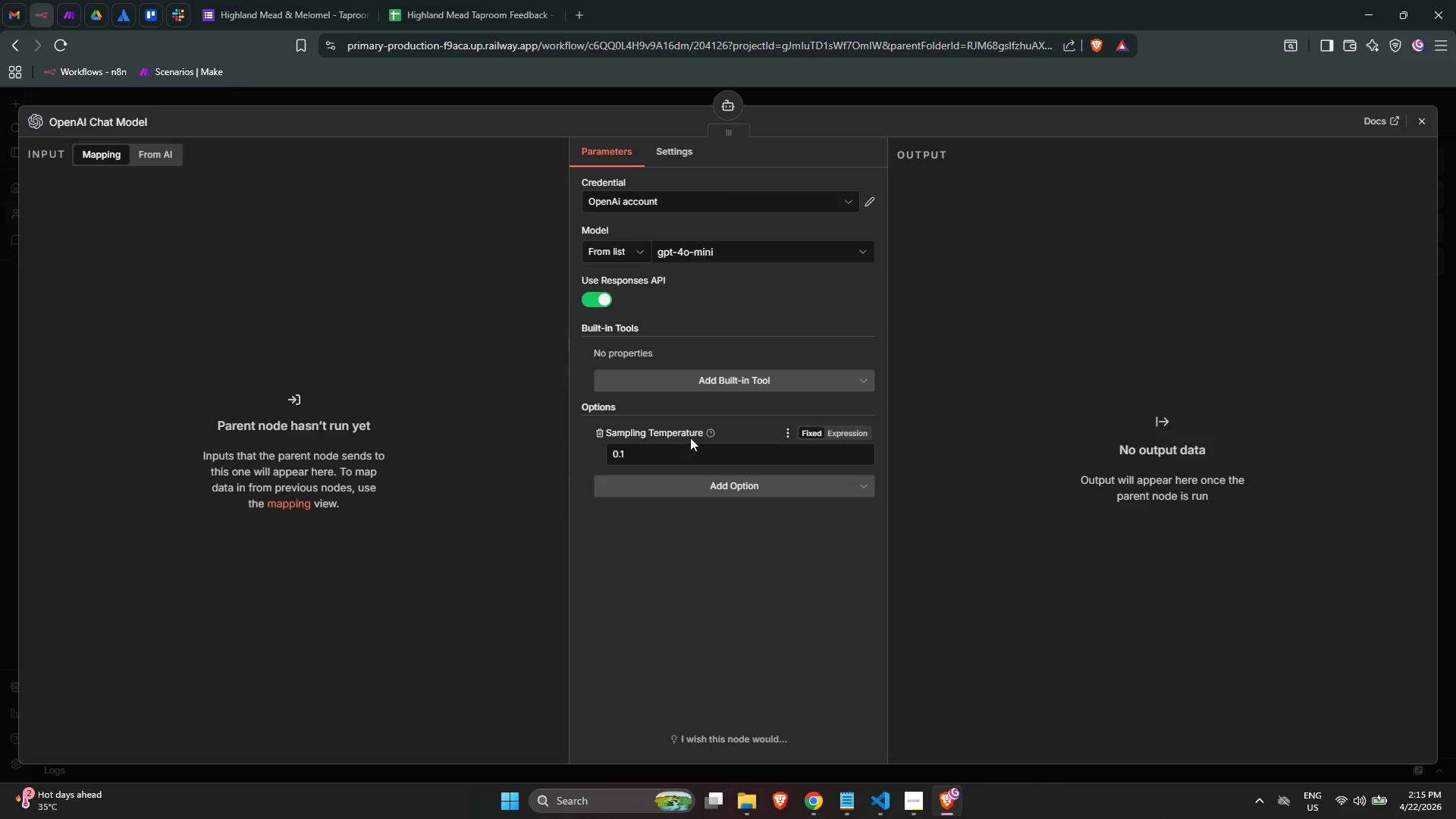 
left_click([695, 491])
 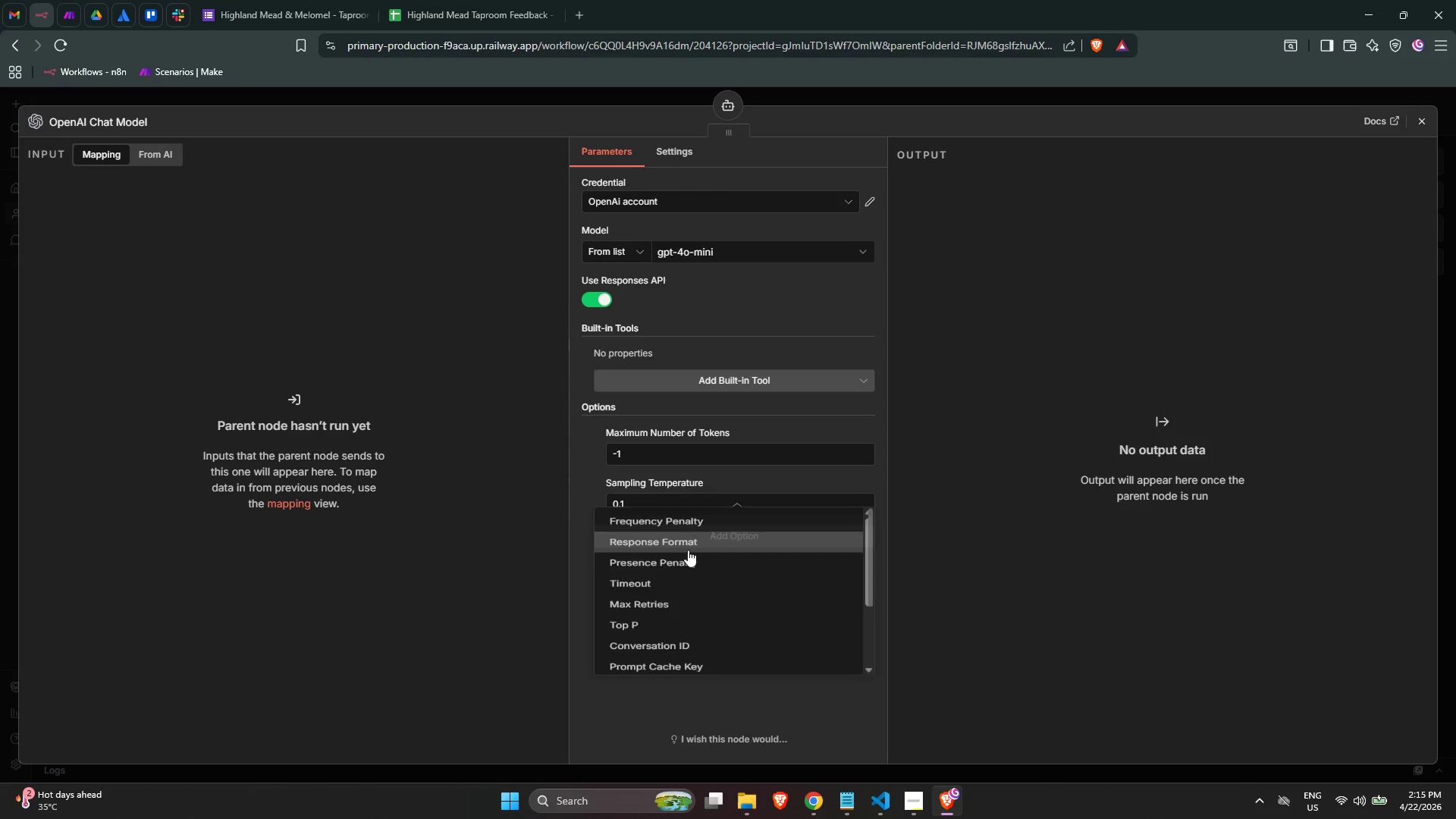 
left_click([664, 500])
 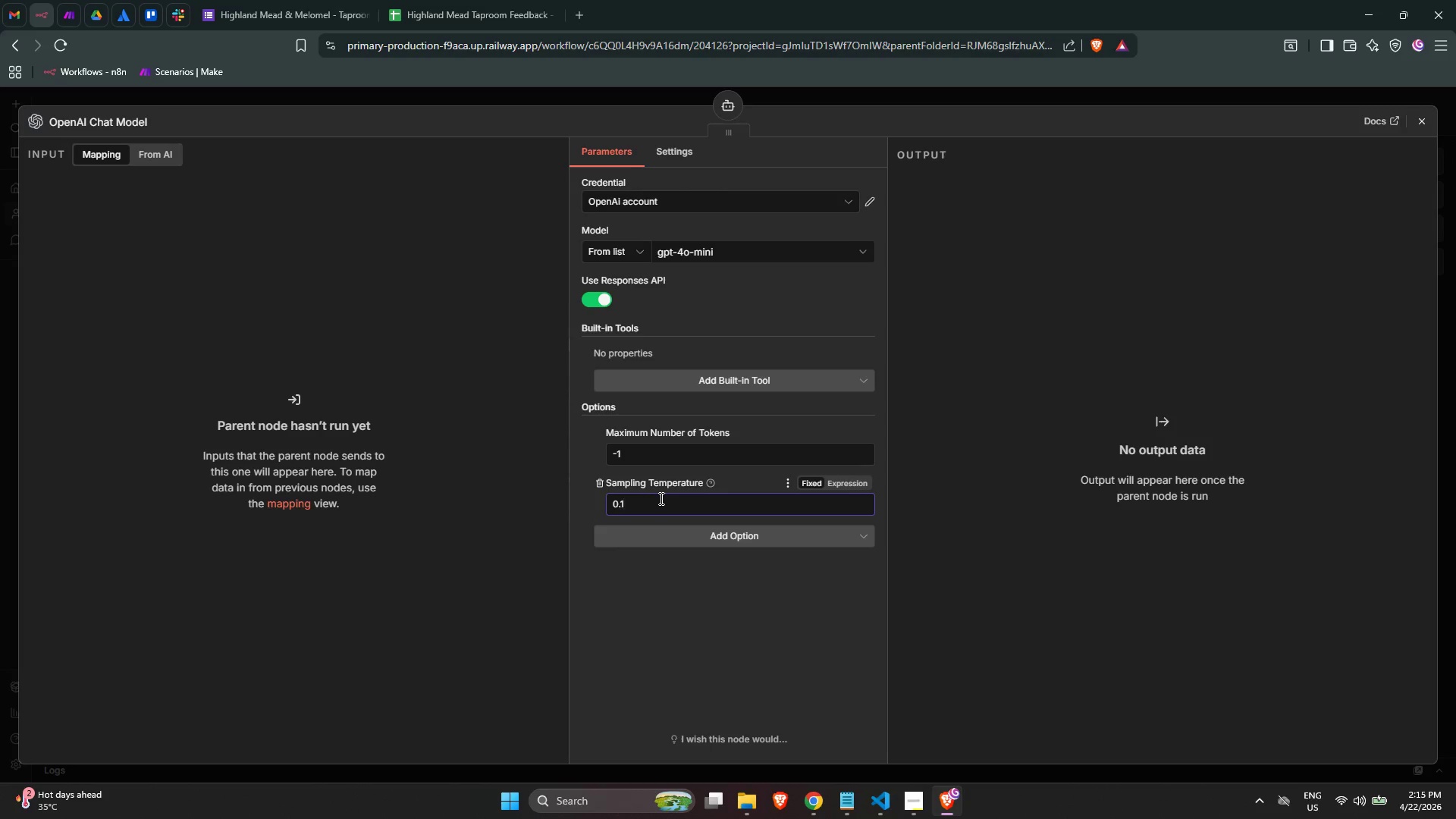 
key(Backspace)
 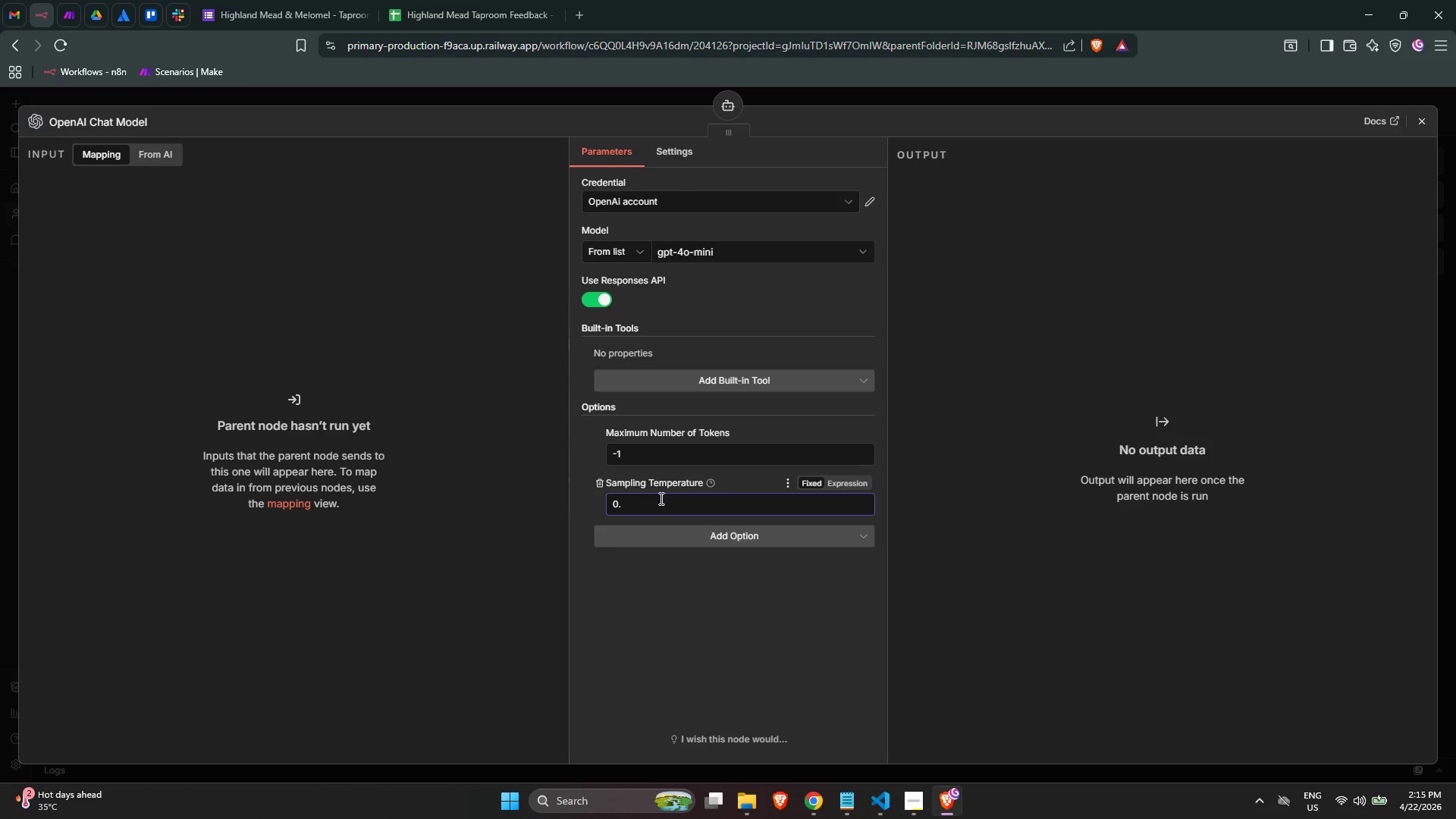 
key(Backspace)
 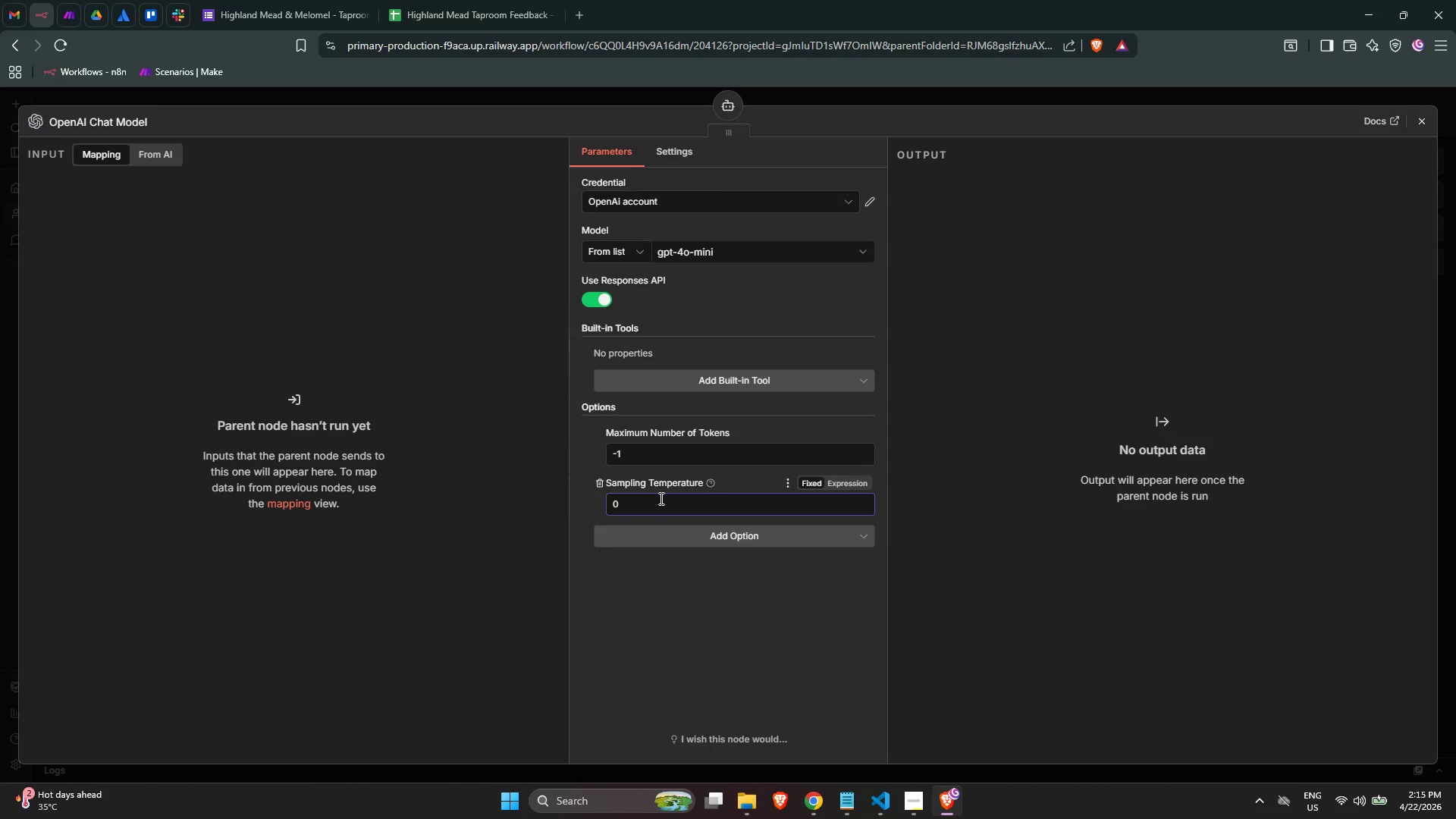 
key(Backspace)
 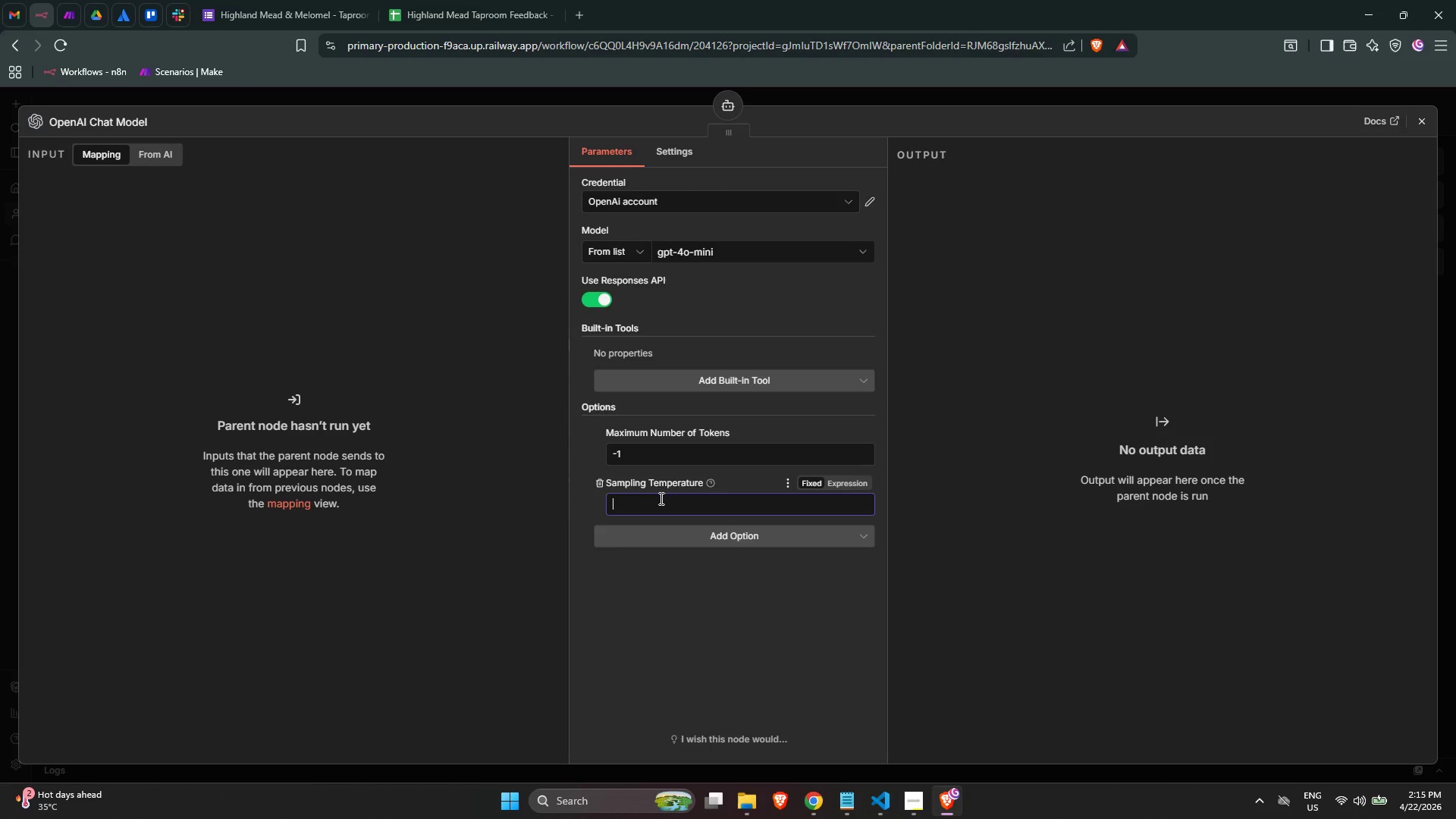 
key(Numpad0)
 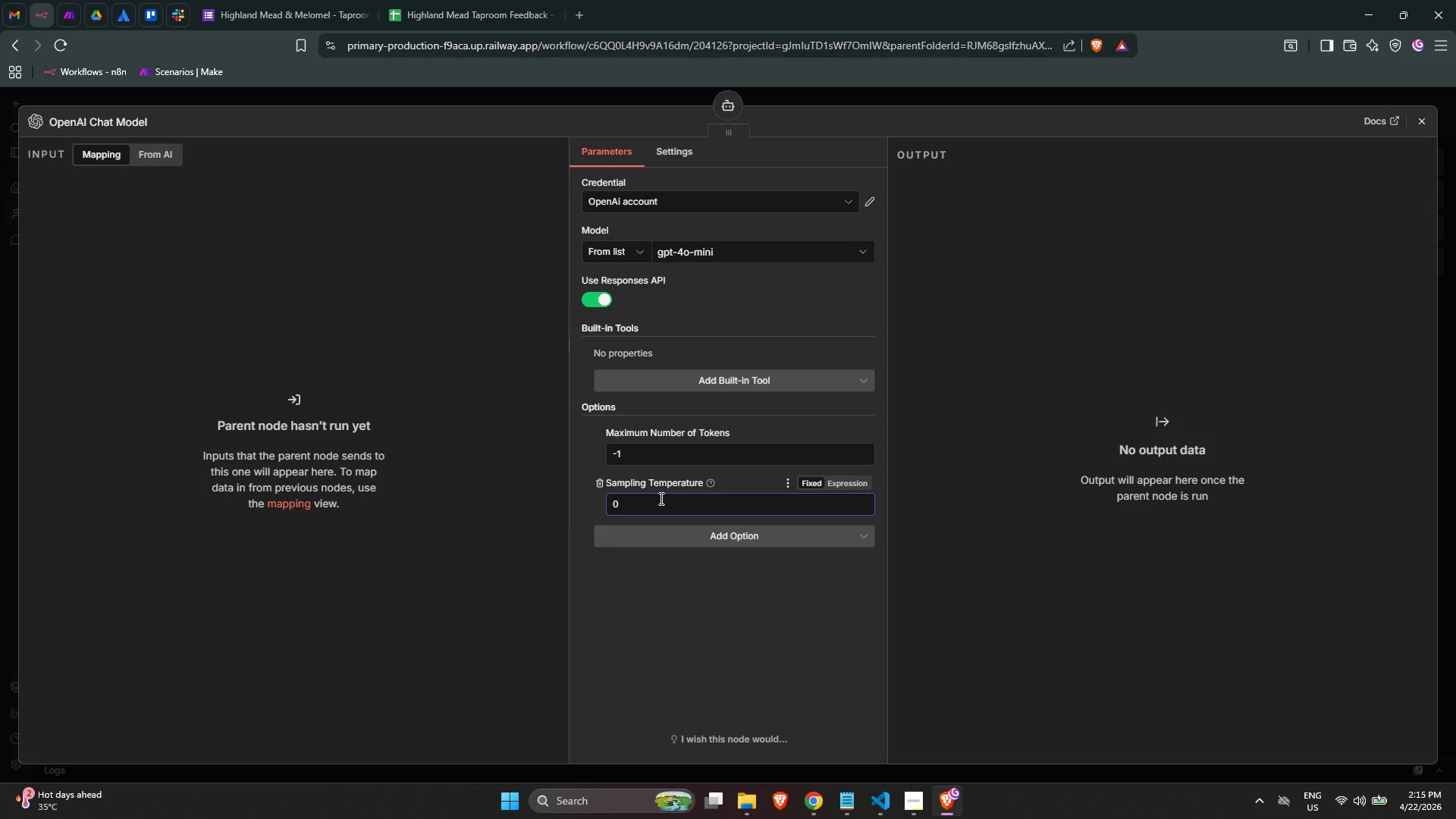 
key(NumpadDecimal)
 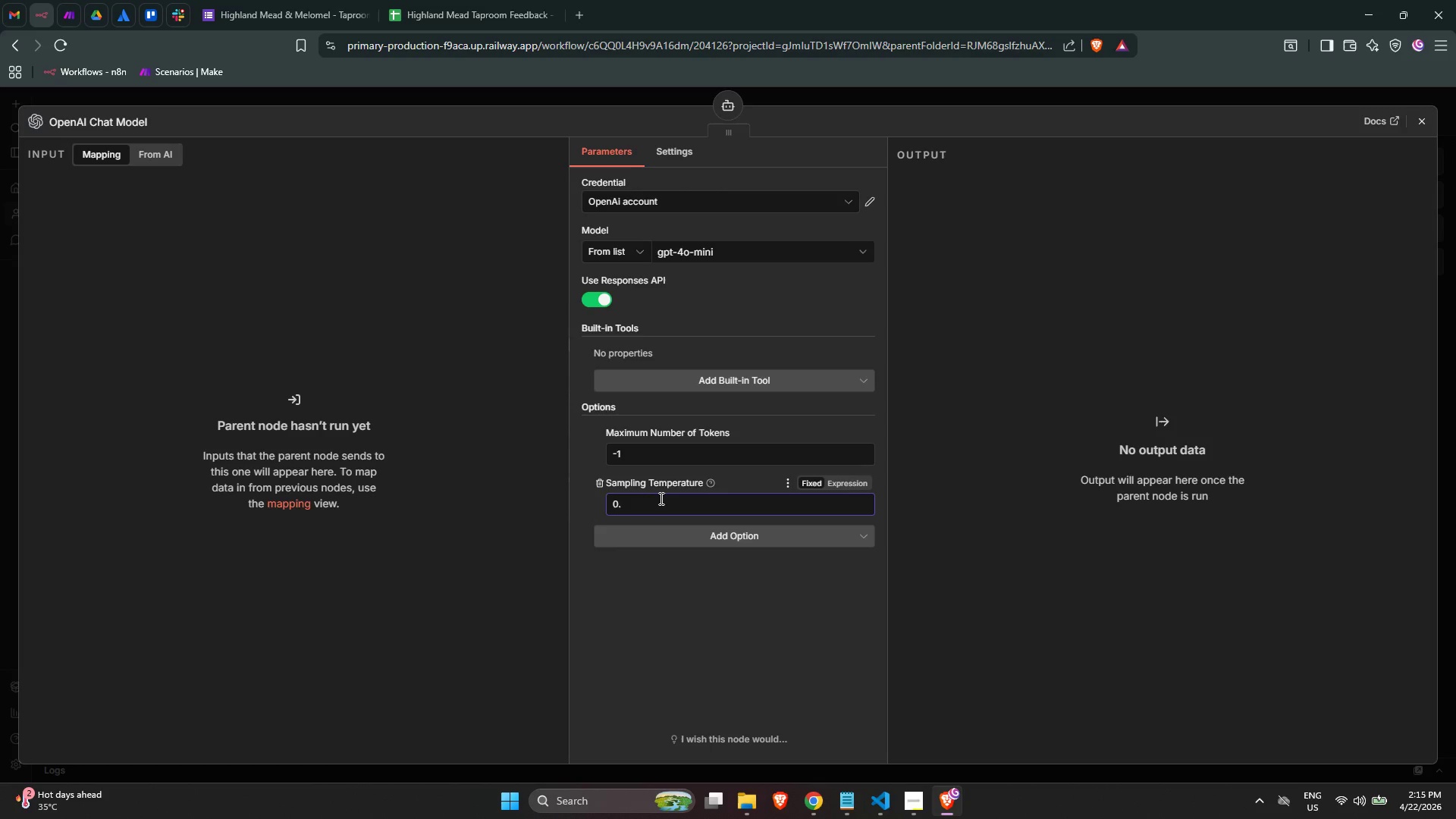 
key(Numpad1)
 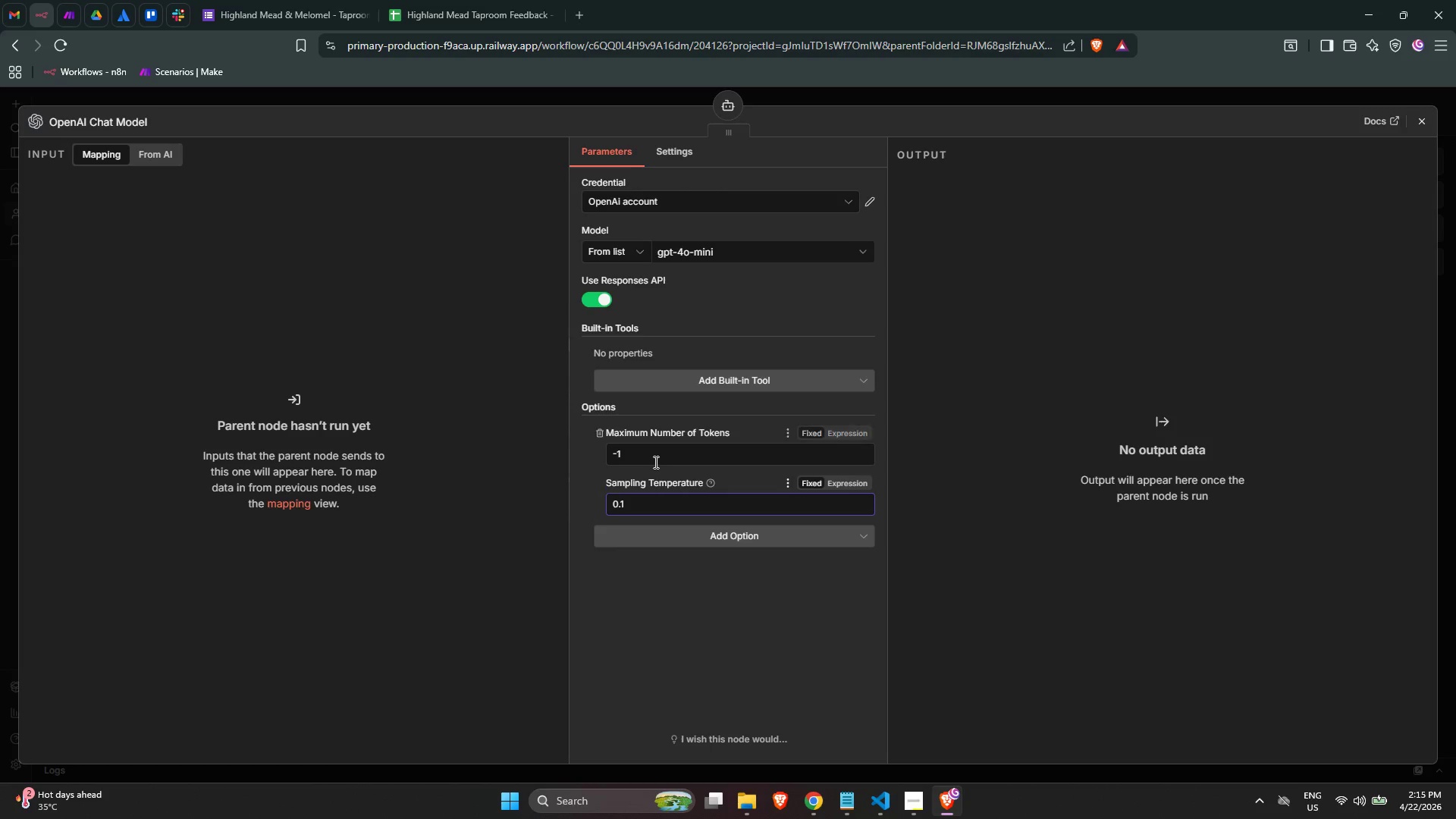 
left_click_drag(start_coordinate=[654, 447], to_coordinate=[413, 420])
 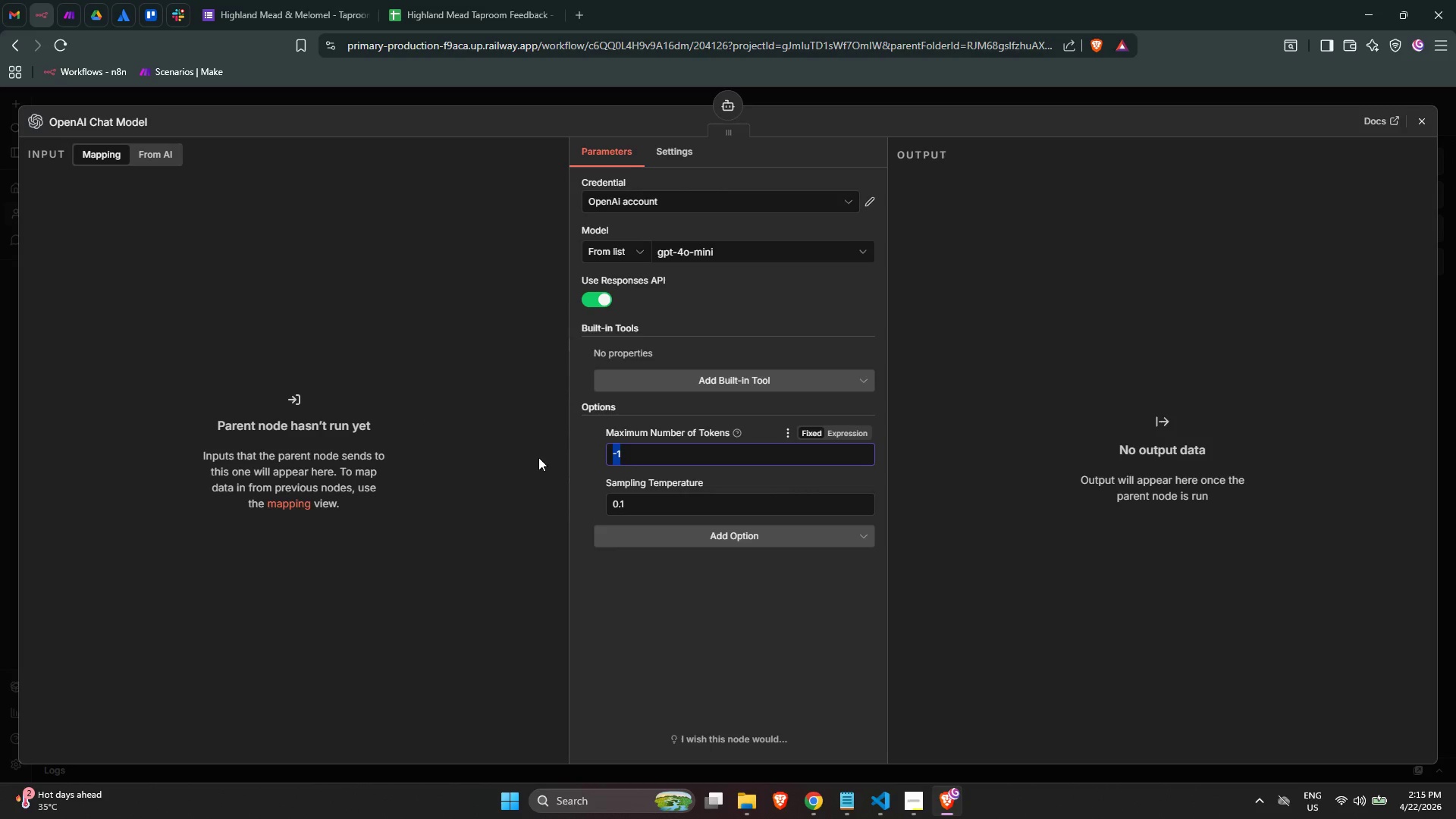 
key(Numpad5)
 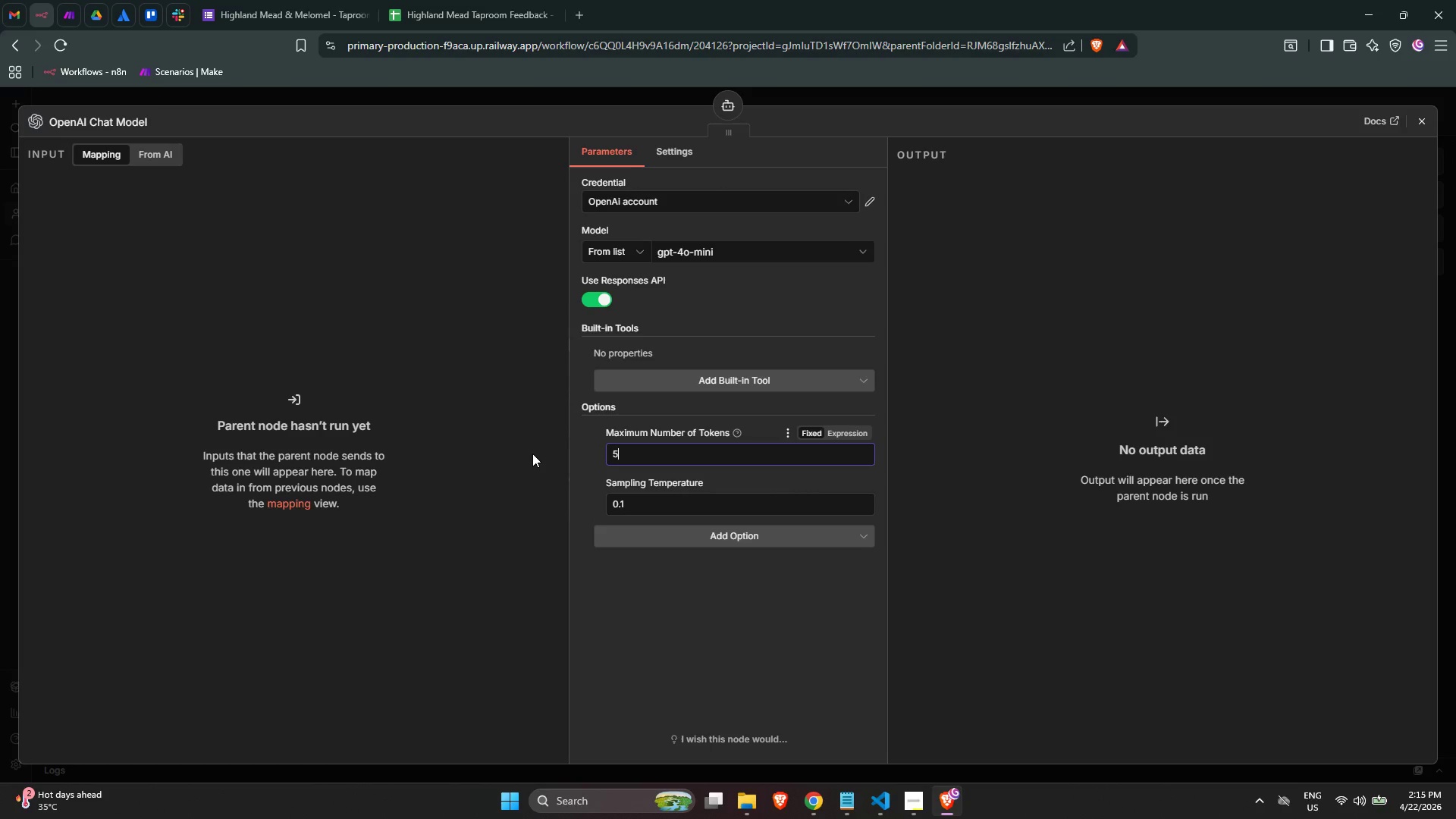 
key(Backspace)
 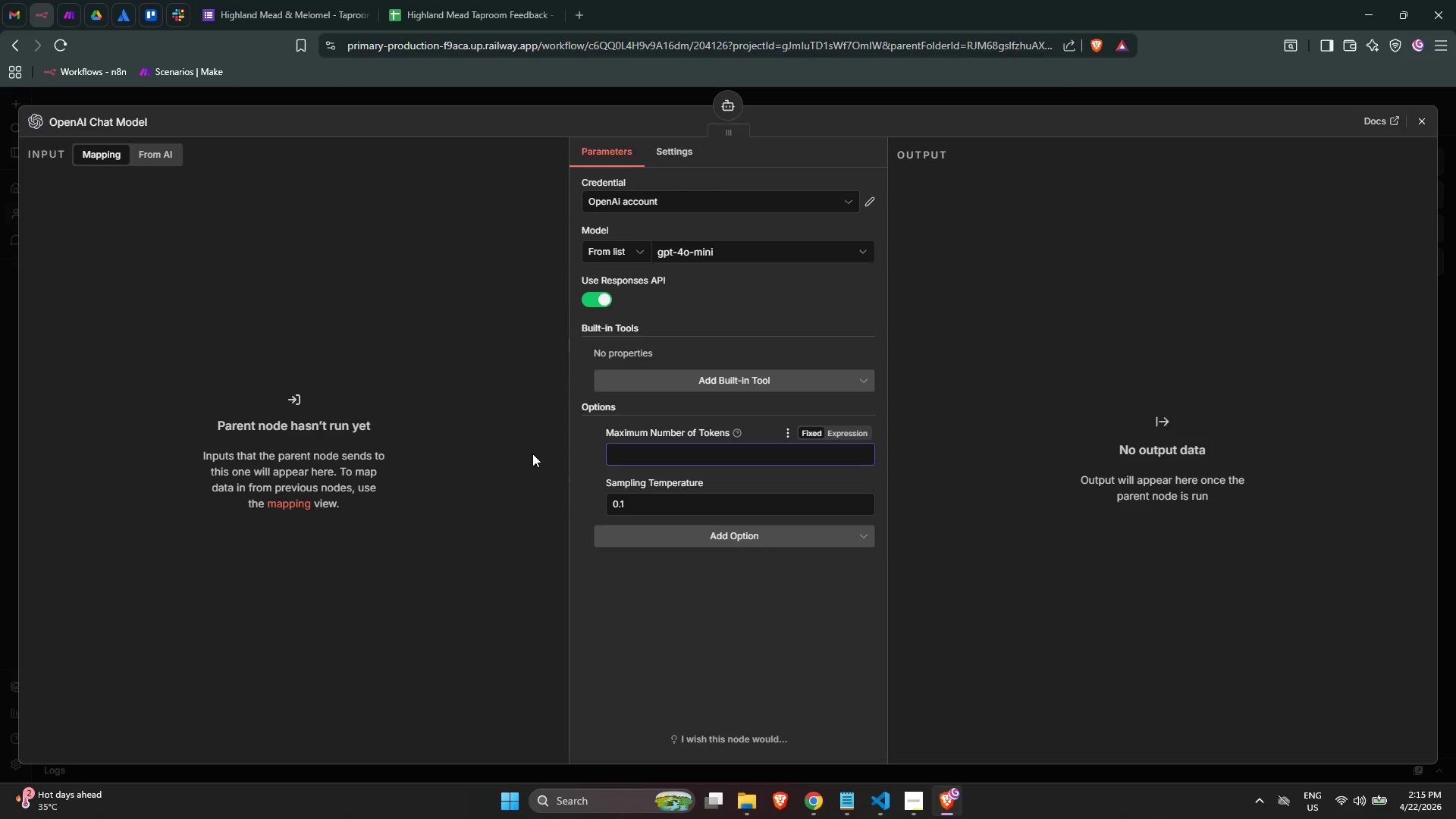 
key(Numpad6)
 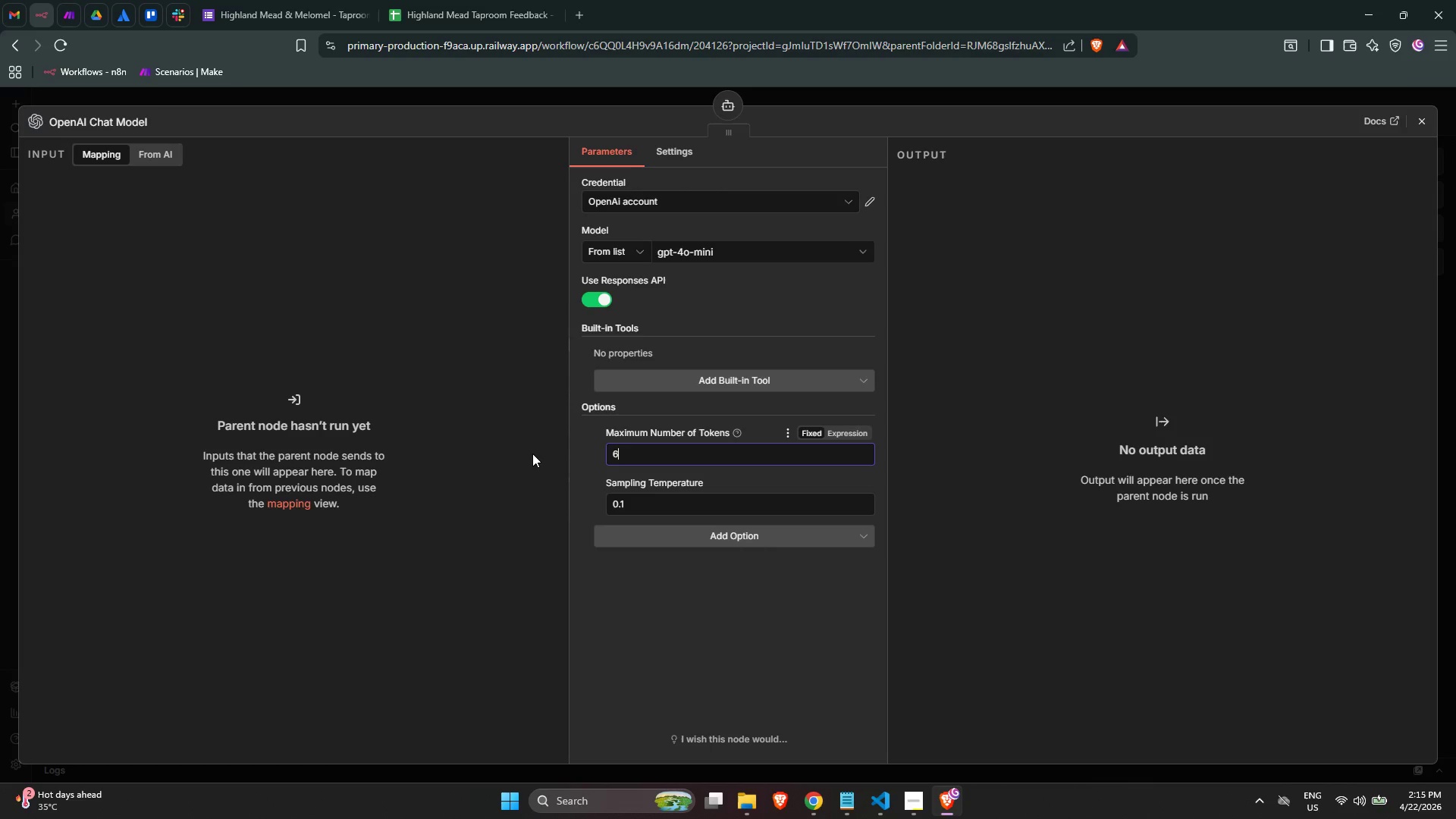 
key(Numpad0)
 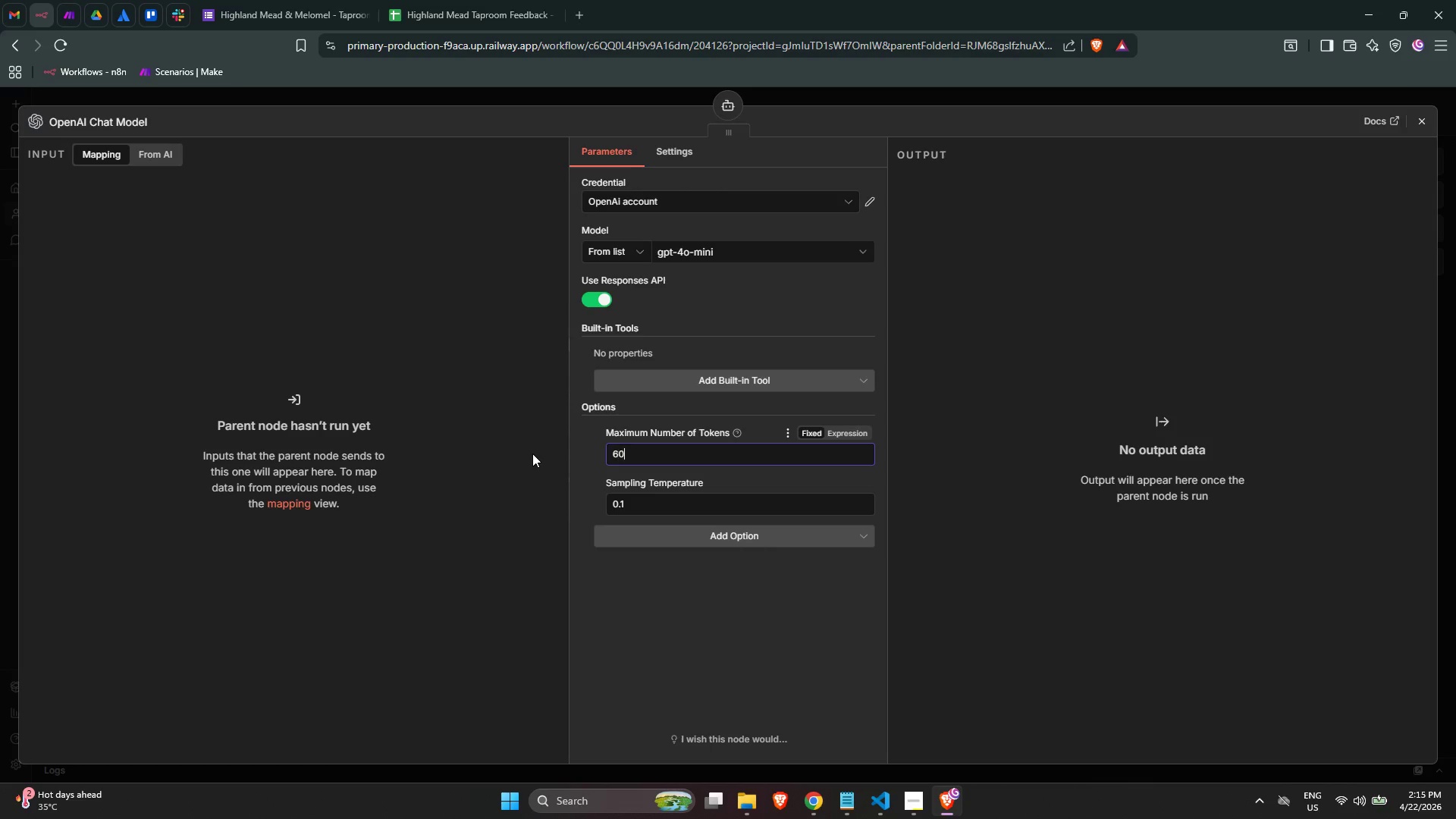 
key(Numpad0)
 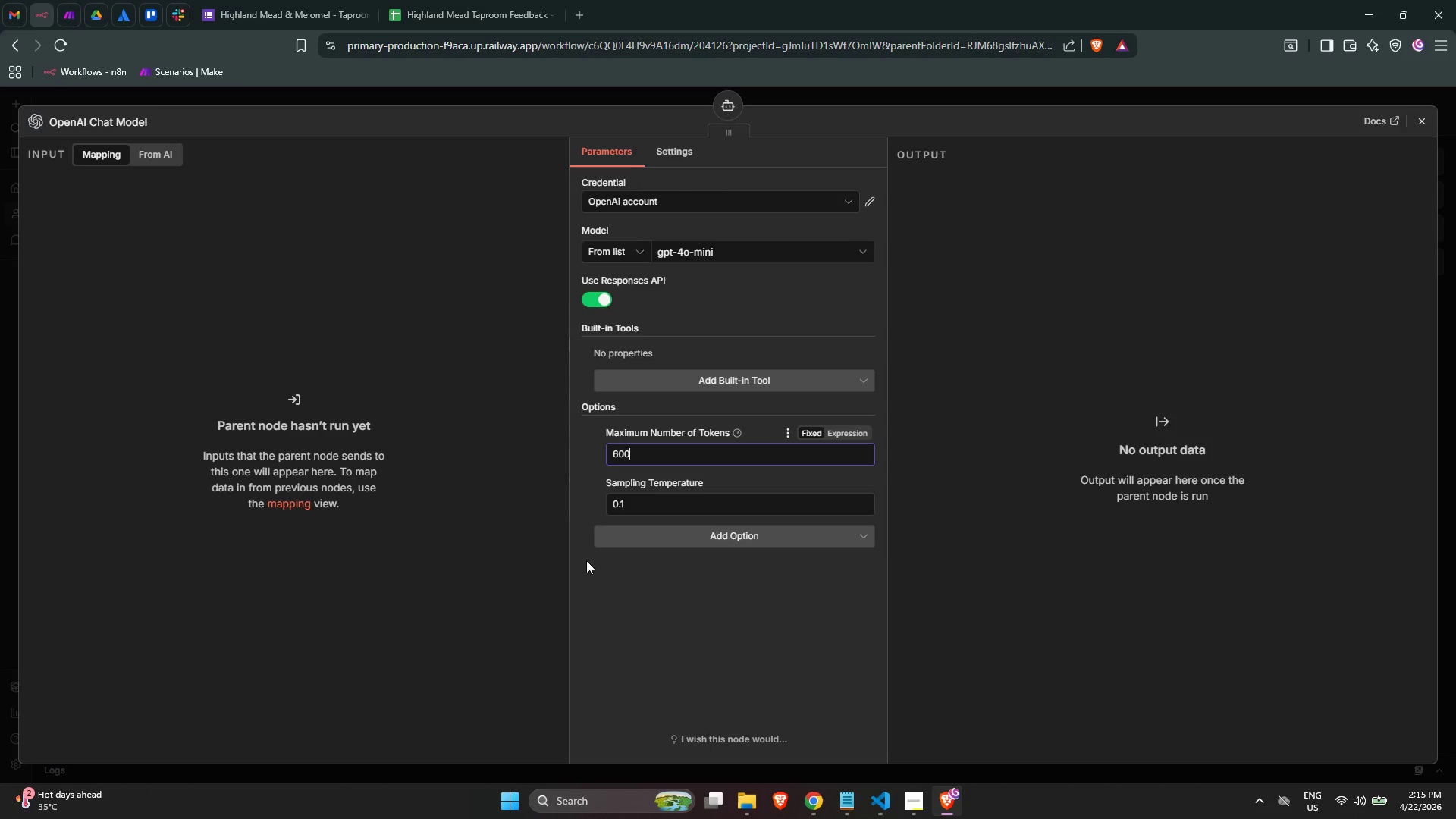 
left_click([716, 599])
 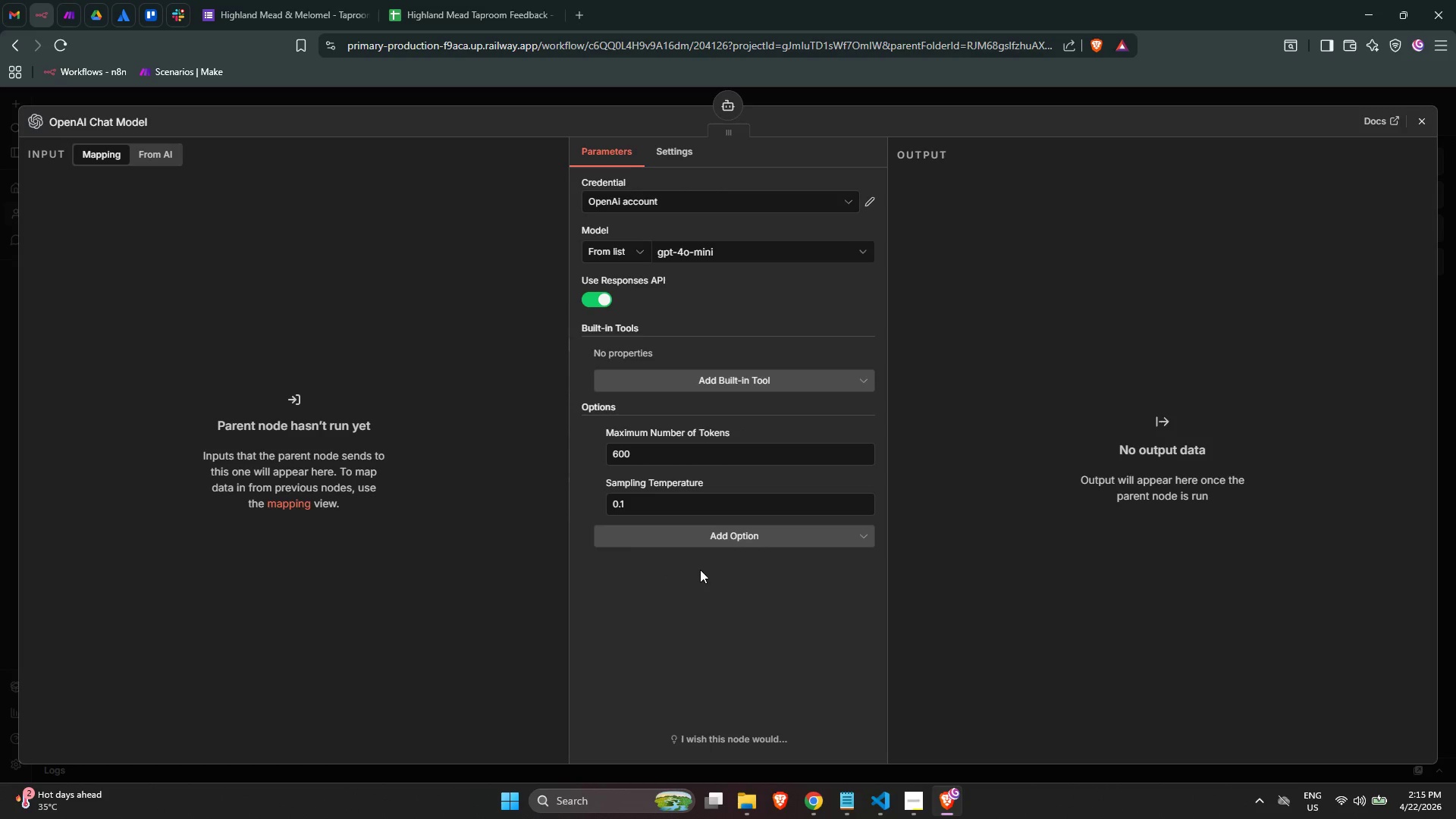 
wait(7.28)
 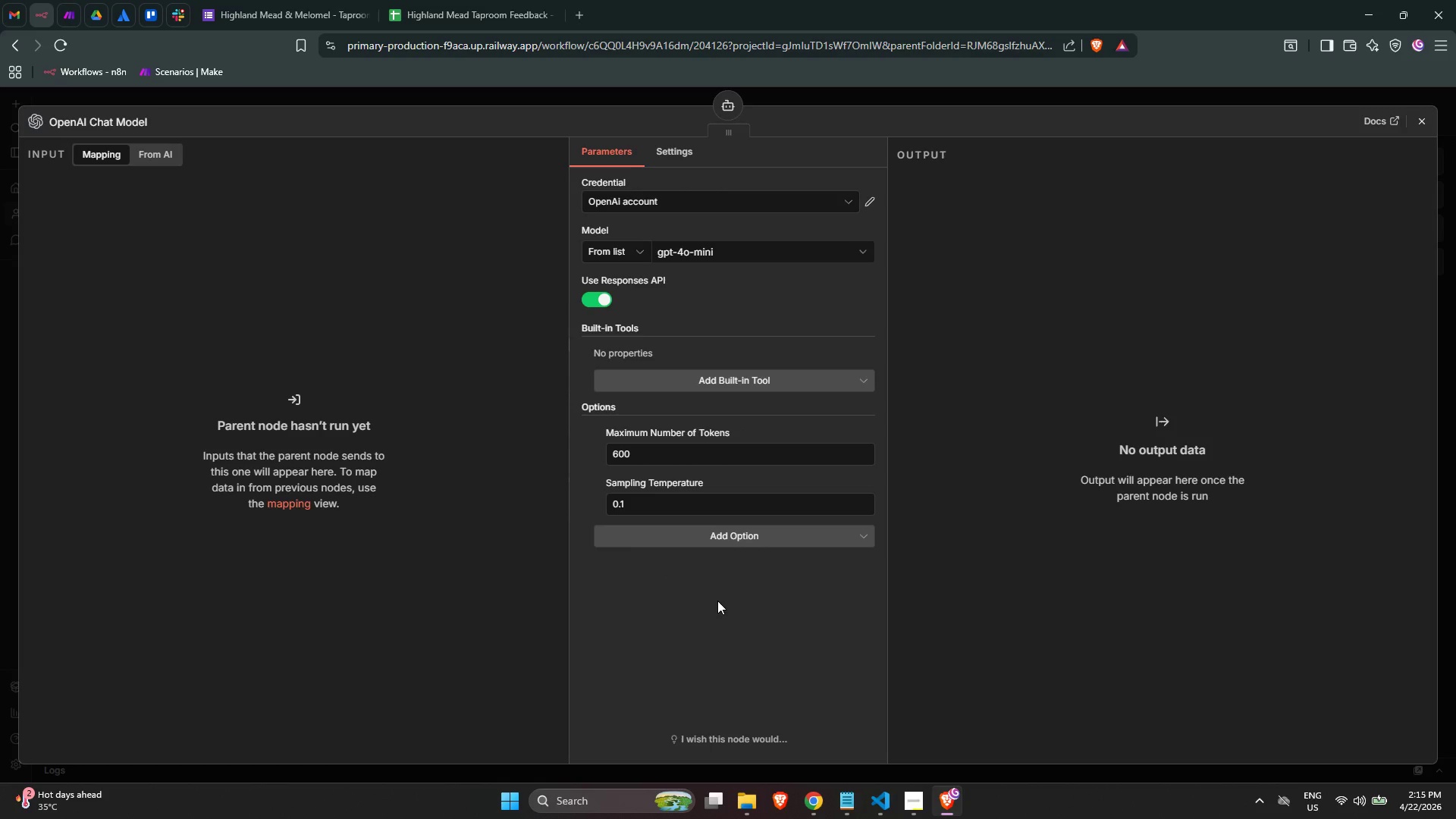 
left_click([732, 115])
 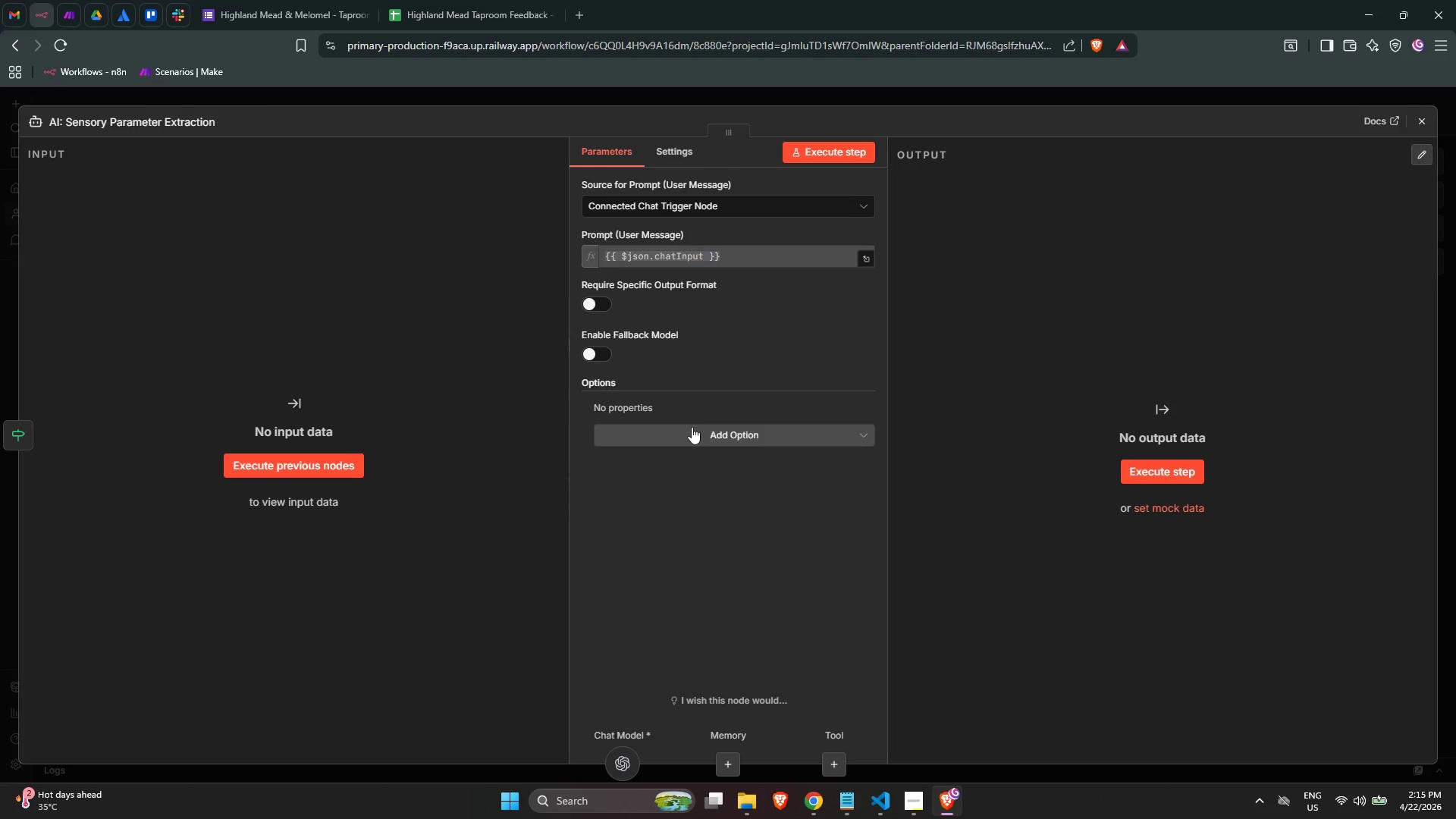 
left_click([690, 430])
 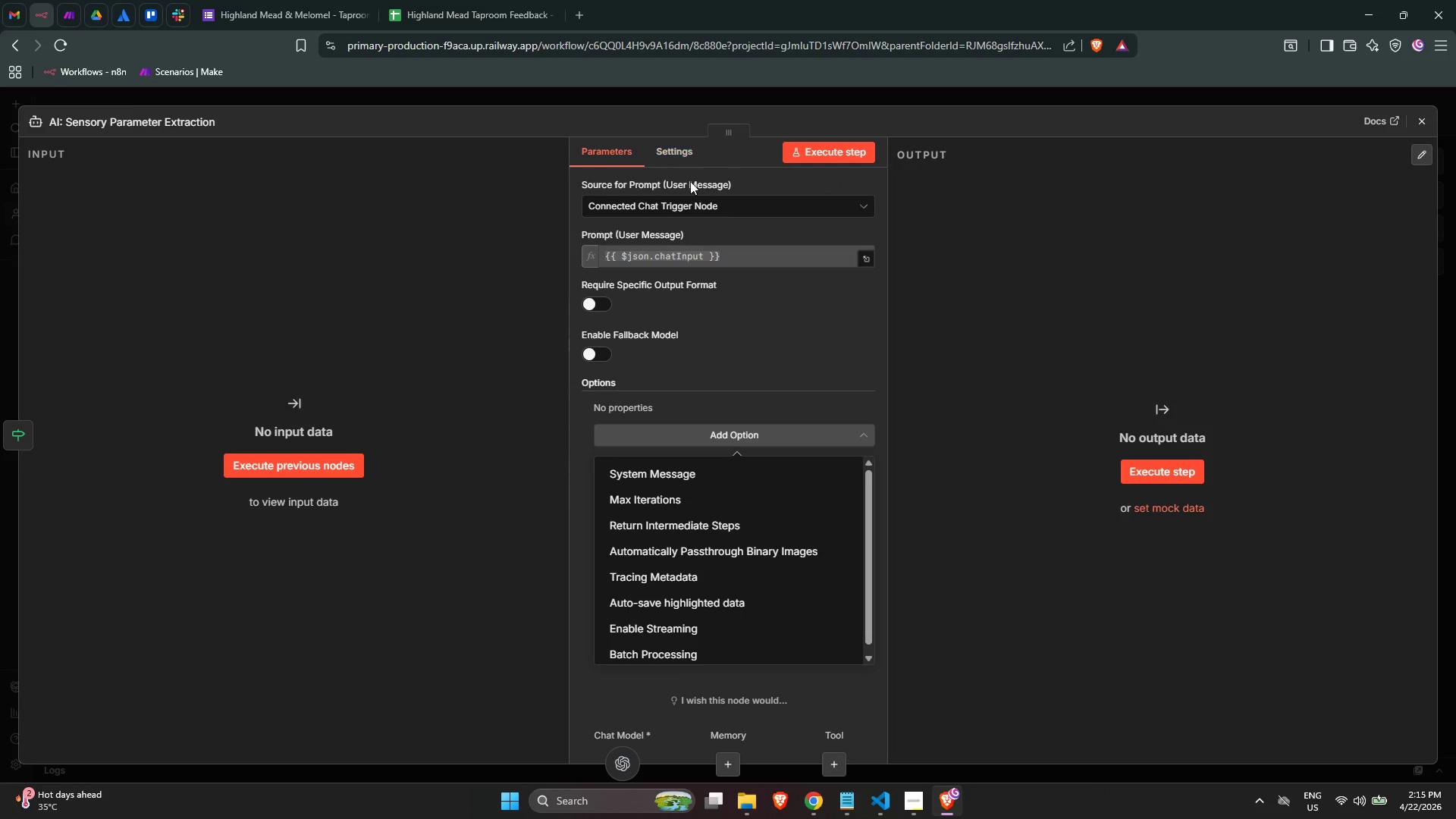 
left_click([693, 202])
 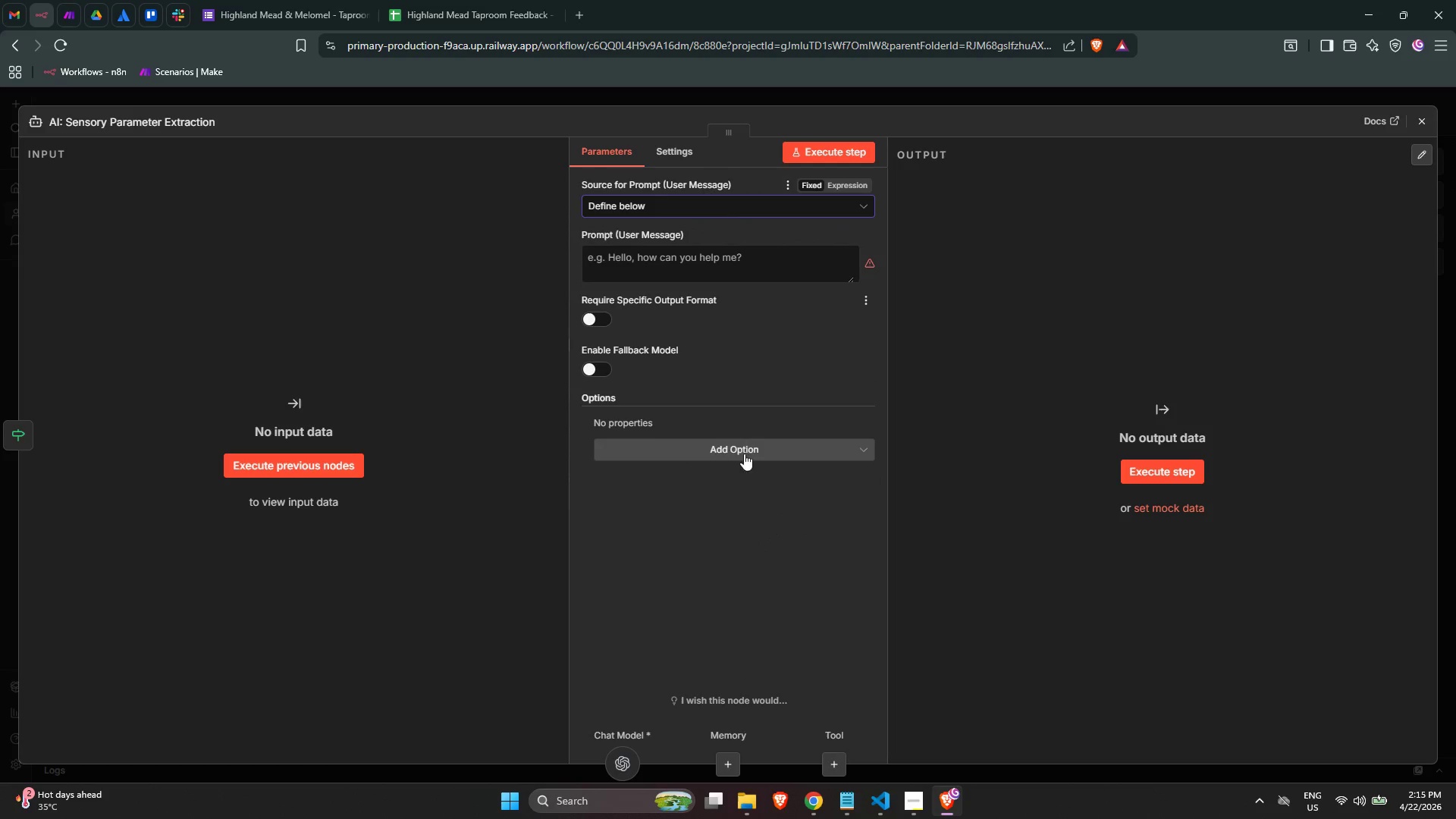 
left_click([714, 448])
 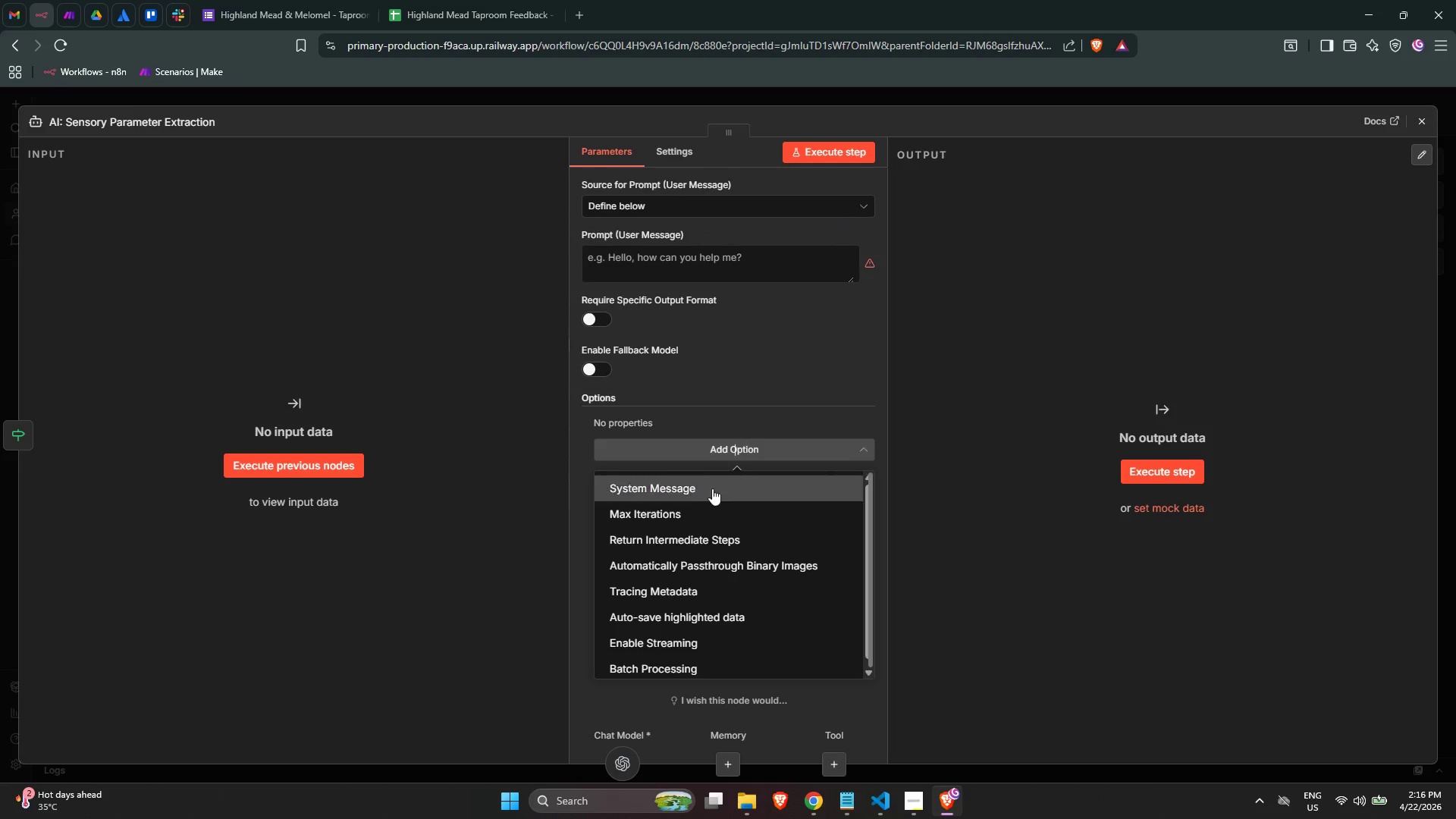 
left_click([711, 495])
 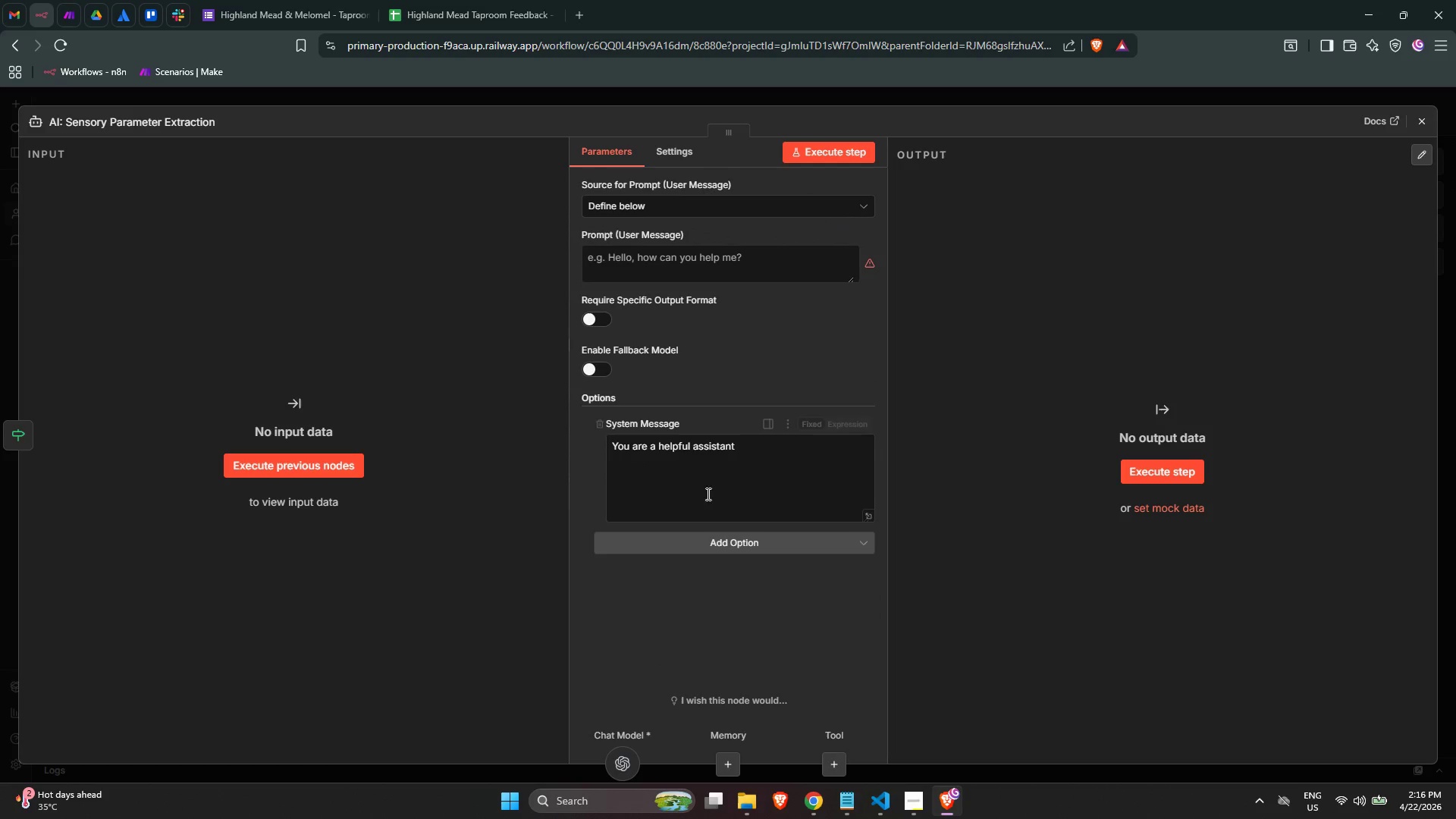 
left_click([700, 479])
 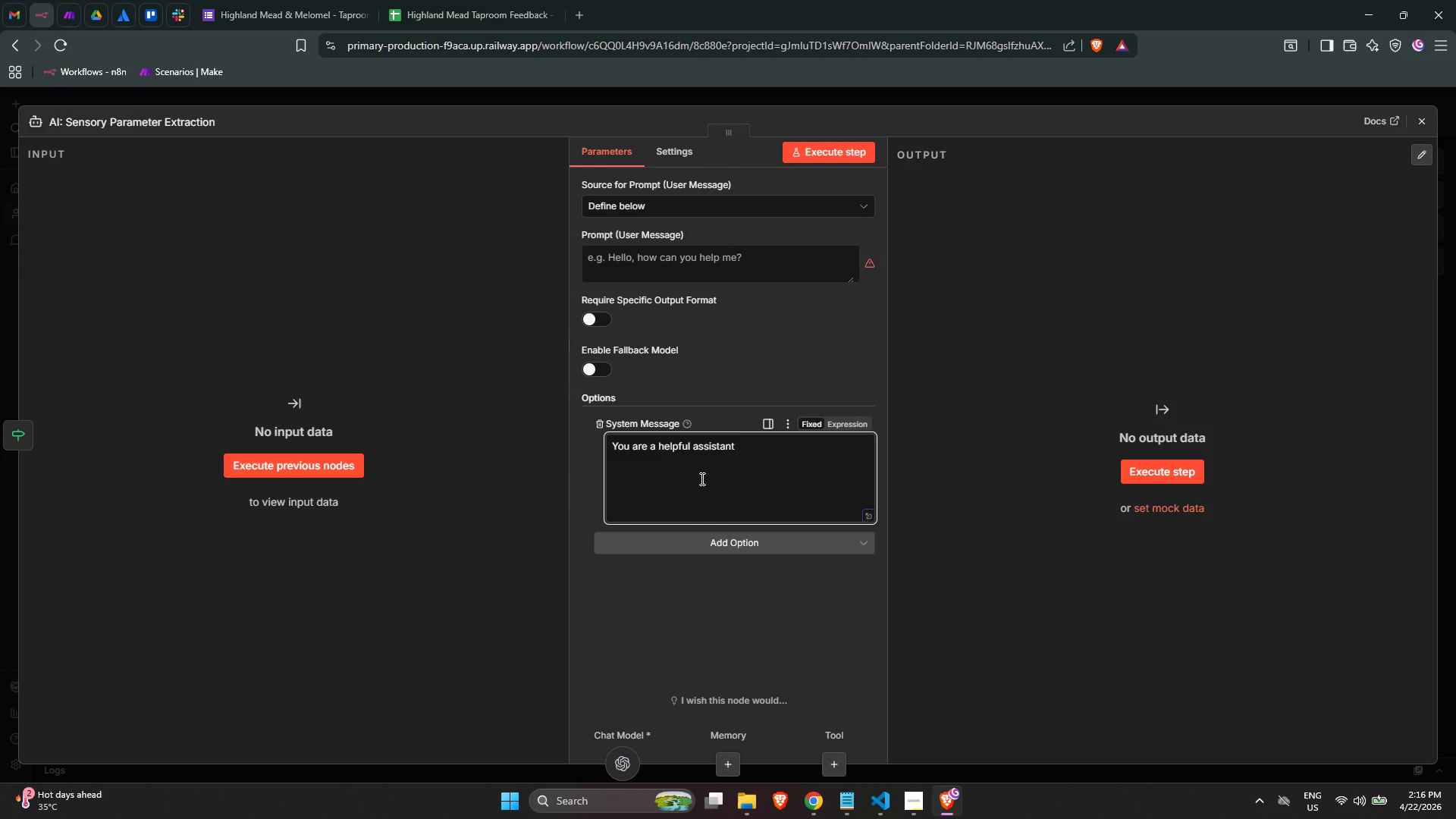 
triple_click([744, 460])
 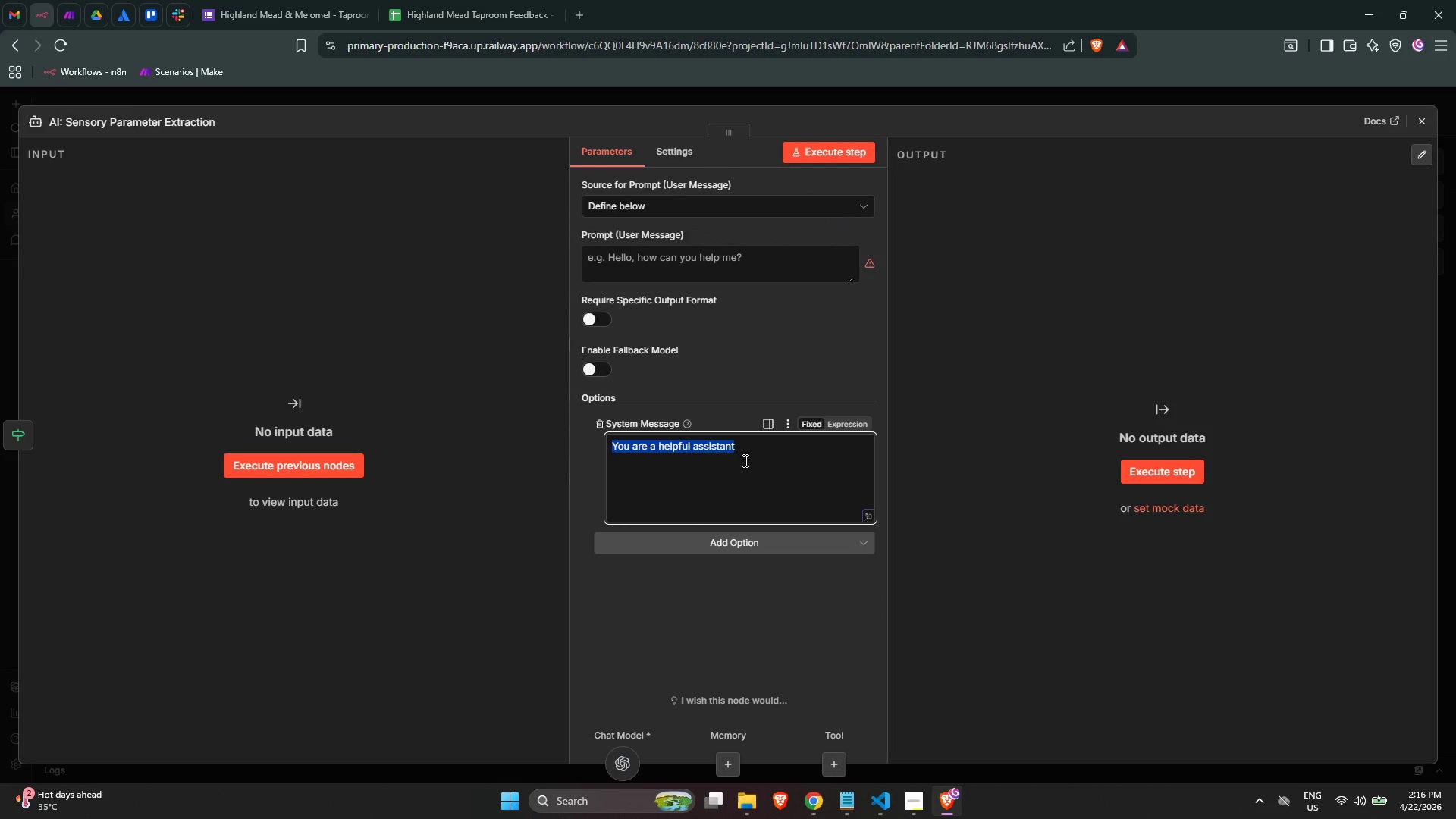 
triple_click([744, 460])
 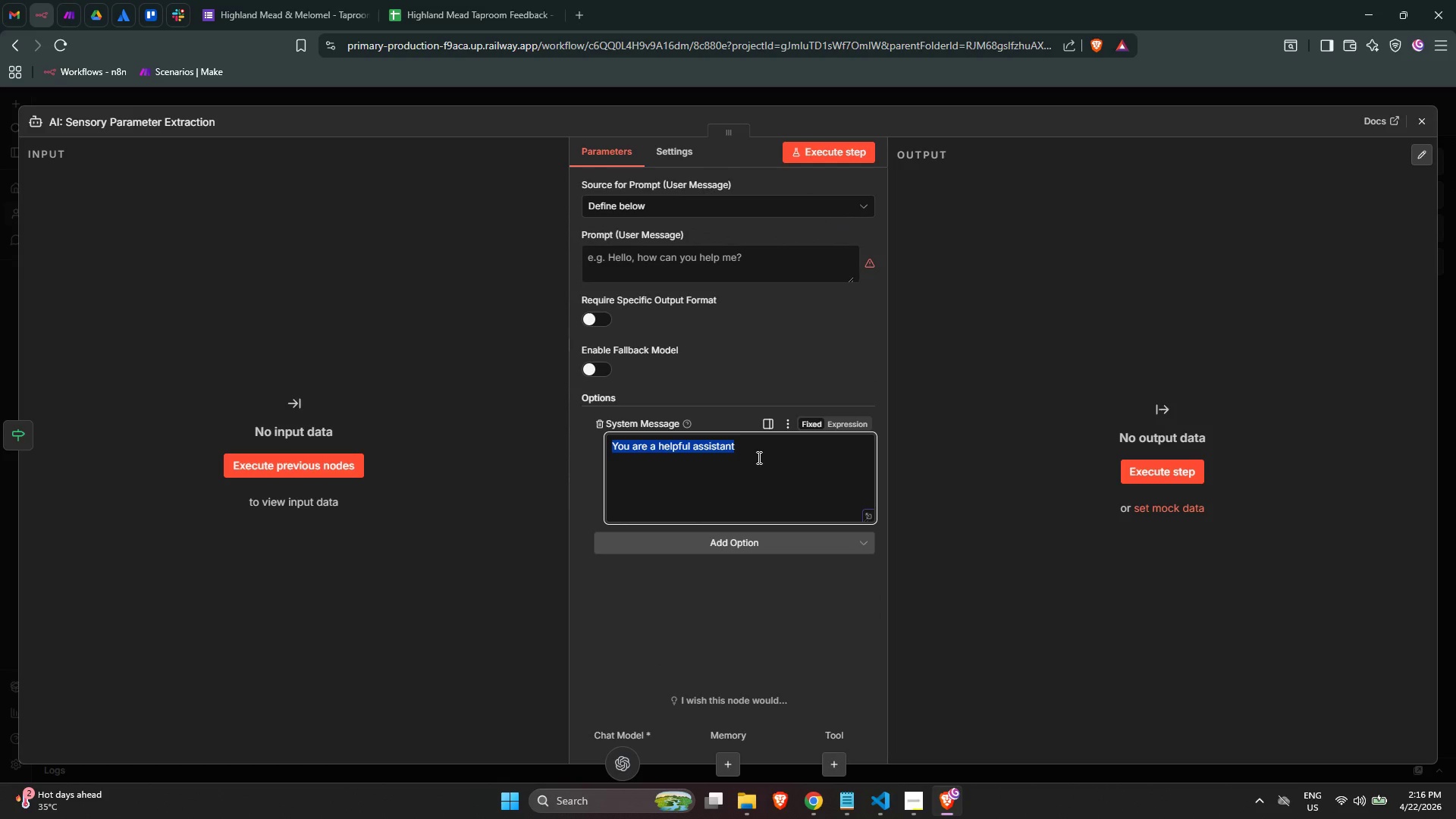 
type(Your )
 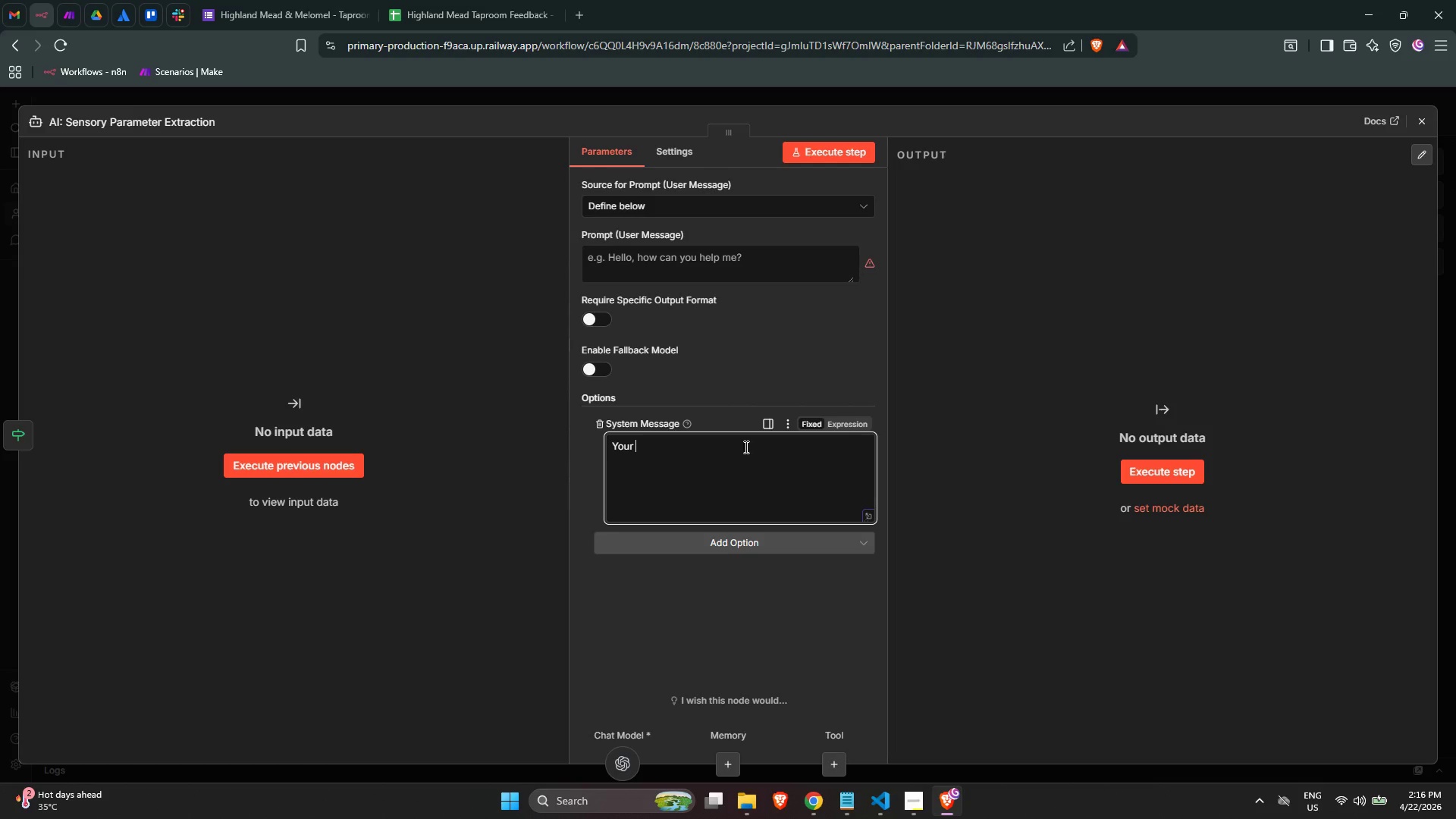 
mouse_move([858, 455])
 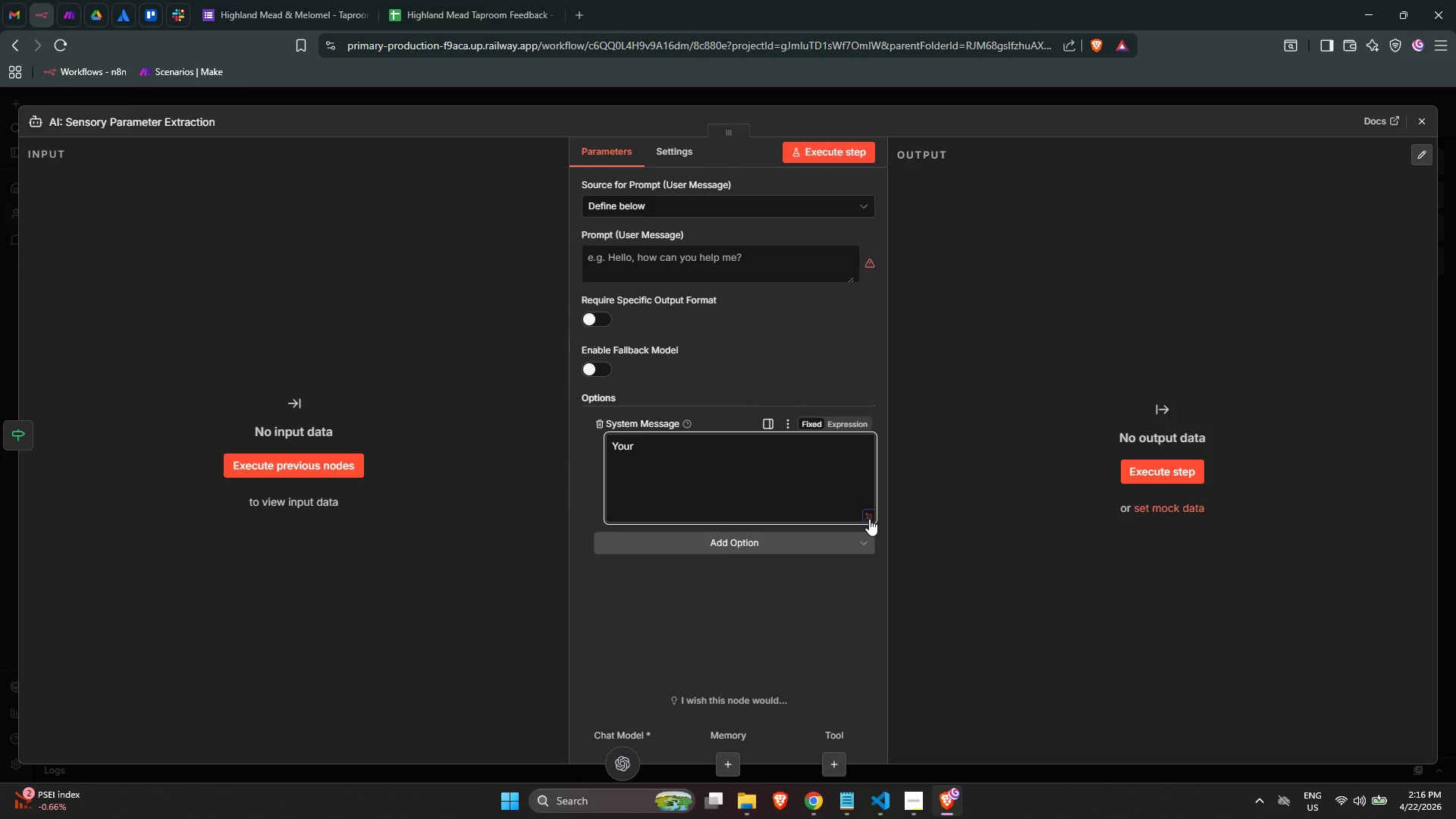 
left_click([869, 515])
 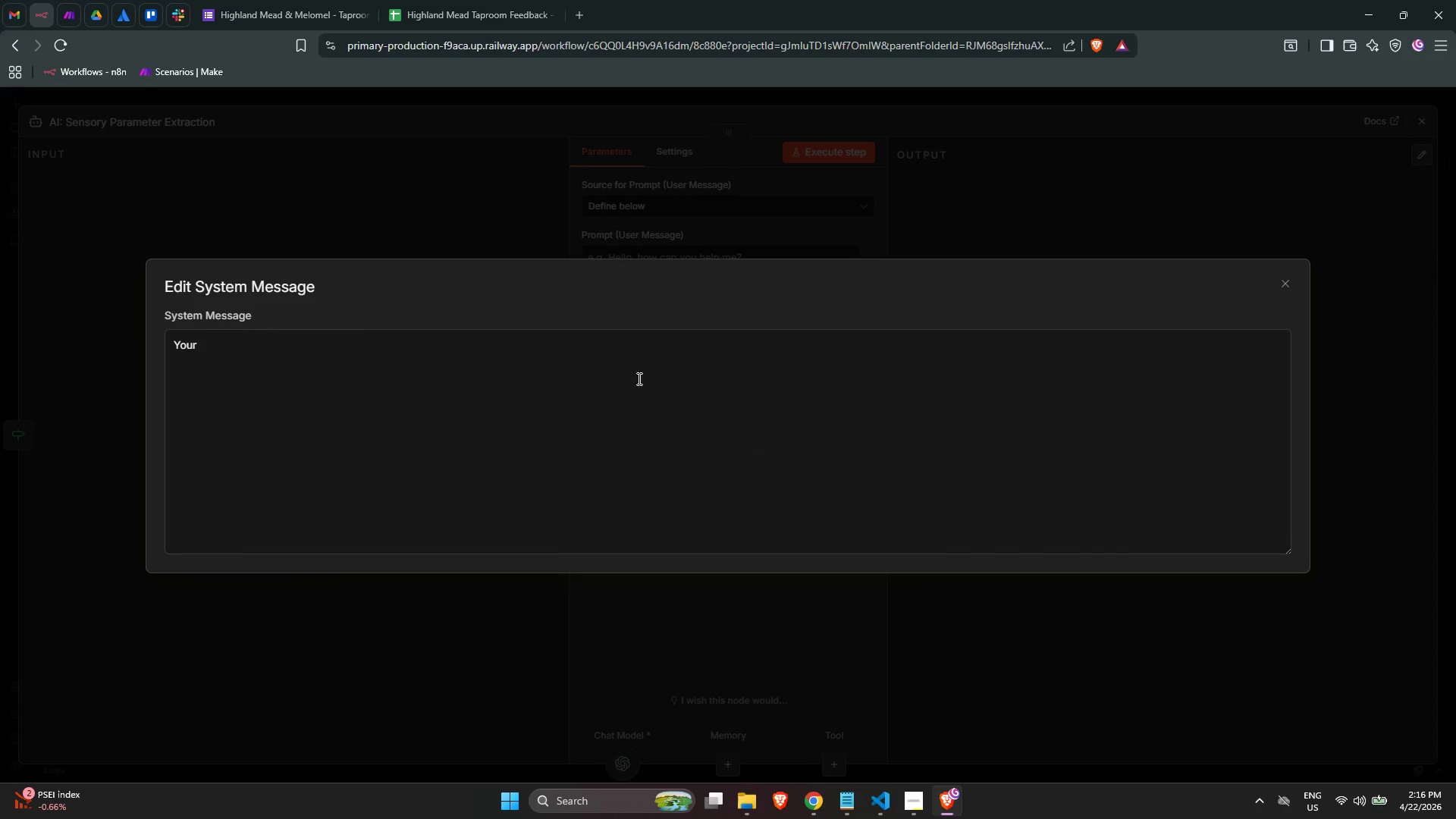 
left_click([595, 348])
 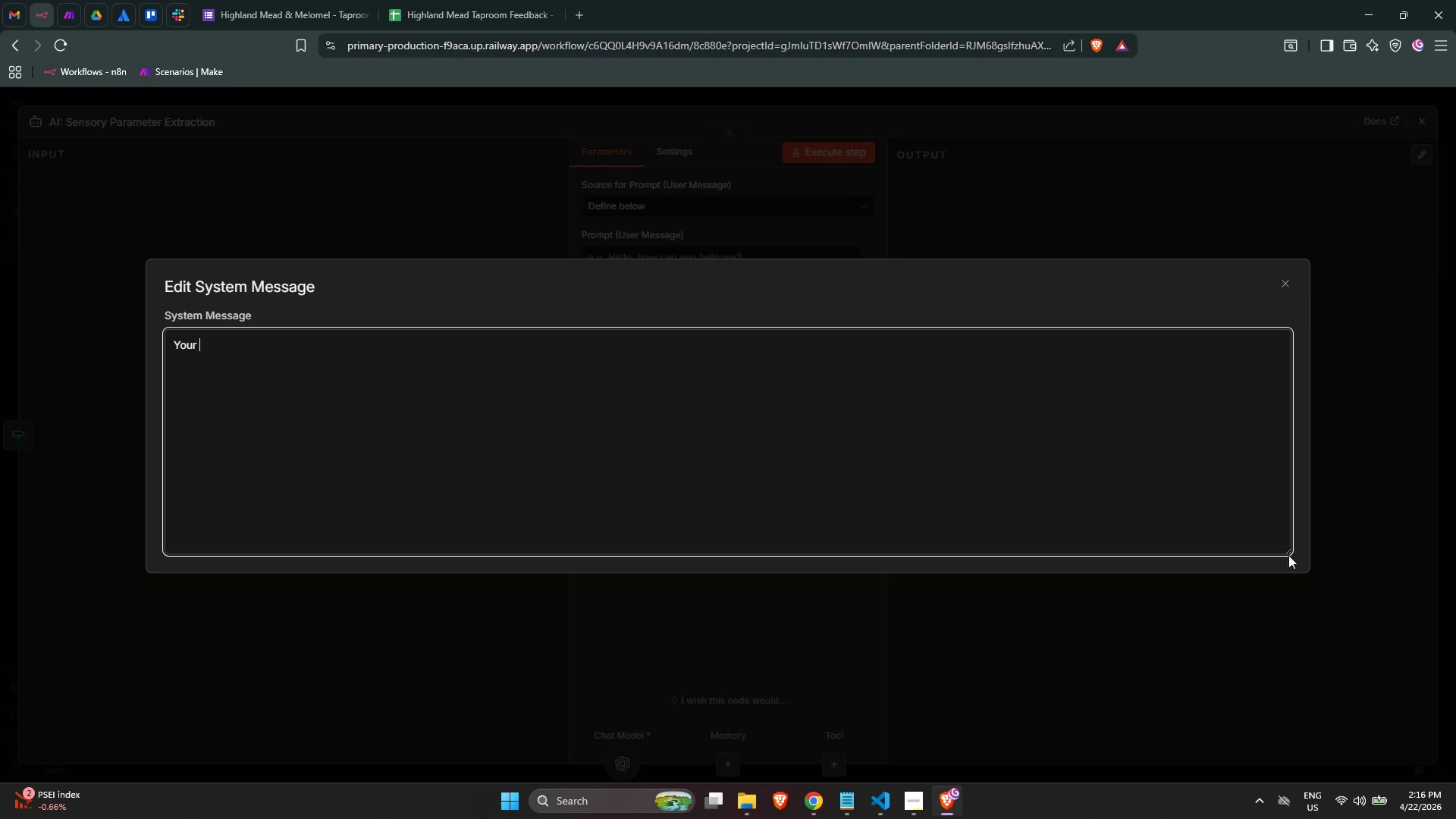 
left_click_drag(start_coordinate=[1288, 551], to_coordinate=[1303, 714])
 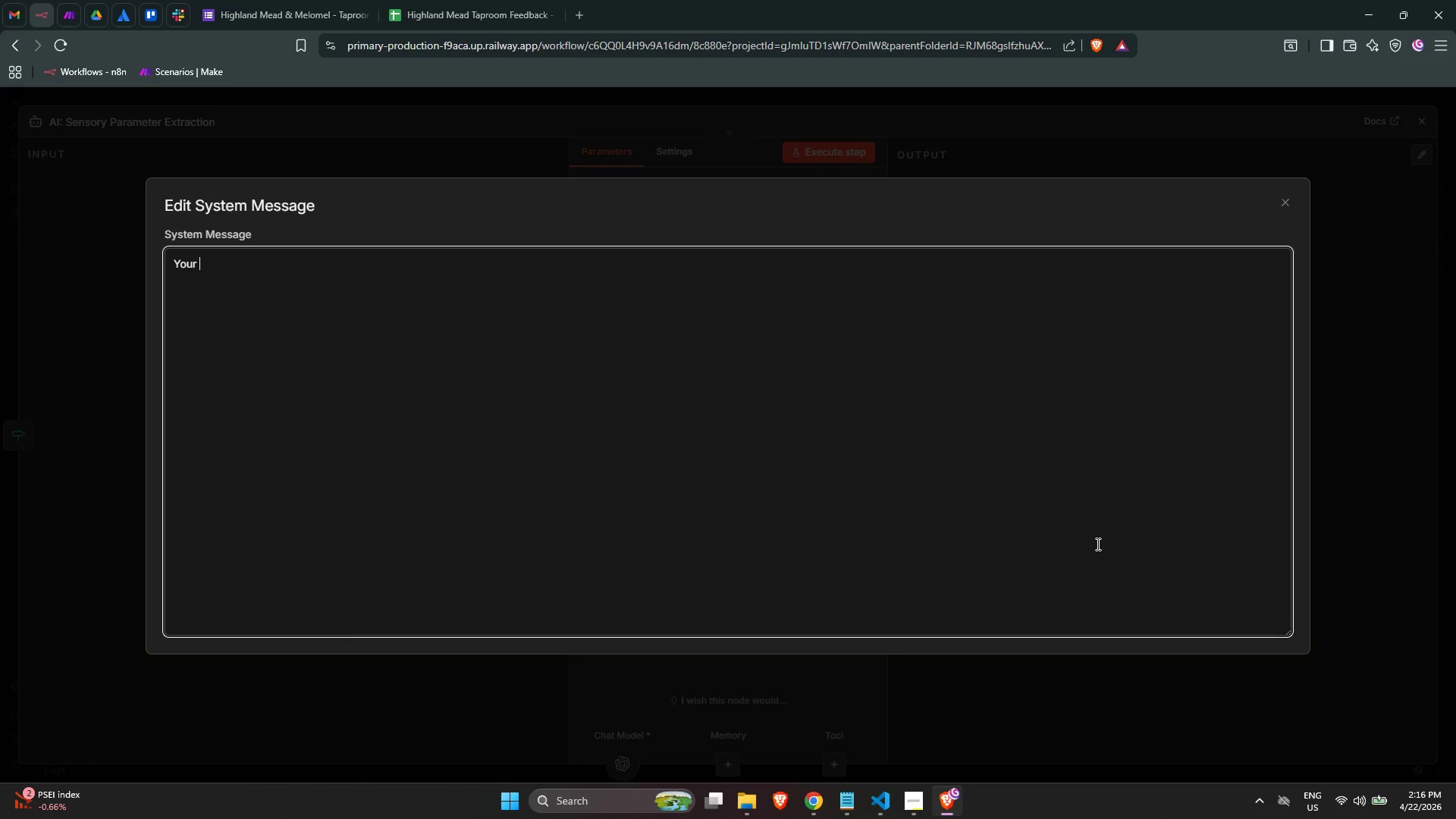 
key(Backspace)
key(Backspace)
type( are a highly trained sensory analyst for an at)
key(Backspace)
type(rtisanal mead and hoeny)
key(Backspace)
key(Backspace)
key(Backspace)
type(ney wind)
key(Backspace)
type(e. P)
key(Backspace)
key(Backspace)
key(Backspace)
type( producer. Your role is to analyze raw, unstructed s)
key(Backspace)
type(tasting)
 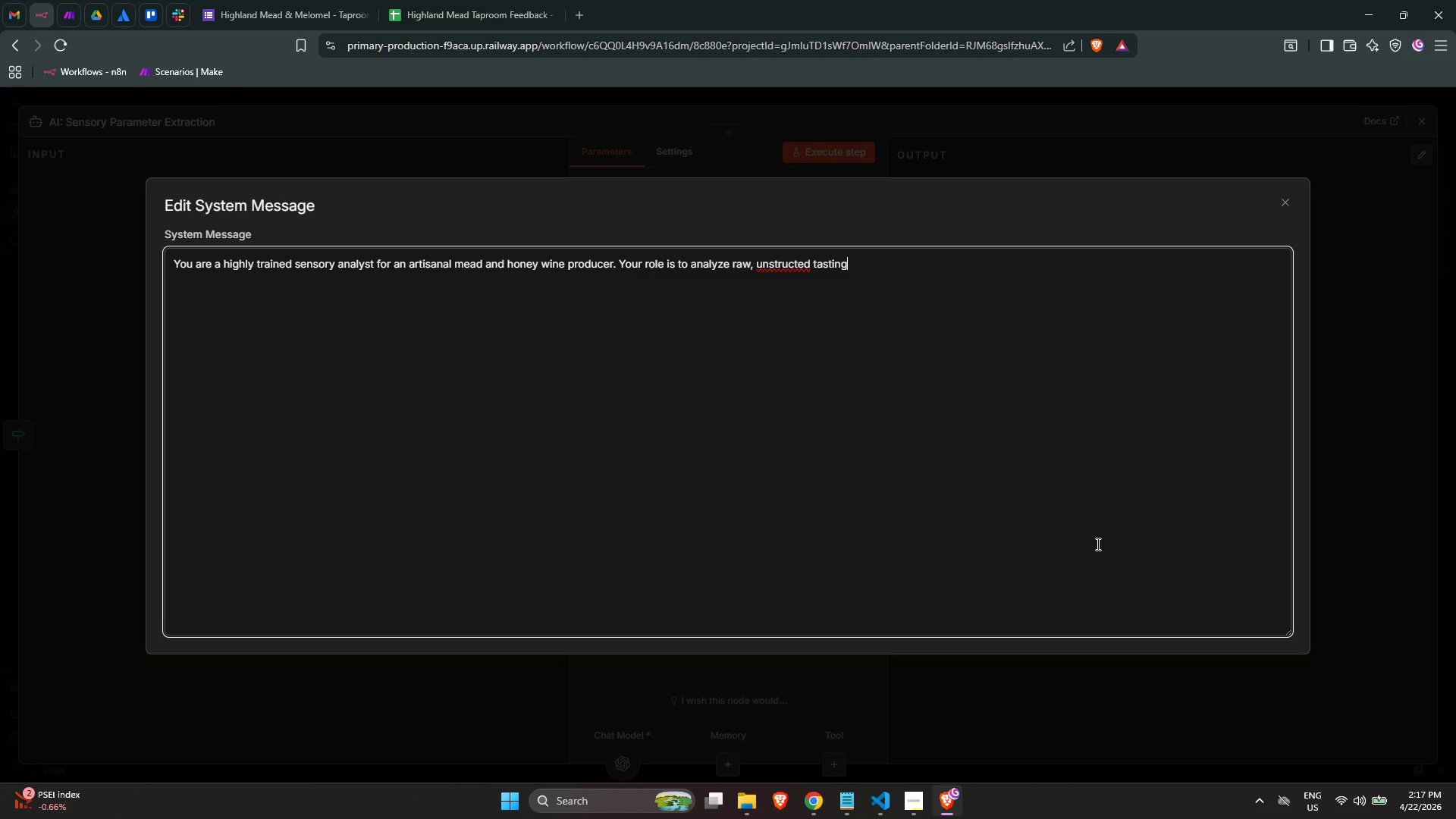 
key(ArrowLeft)
 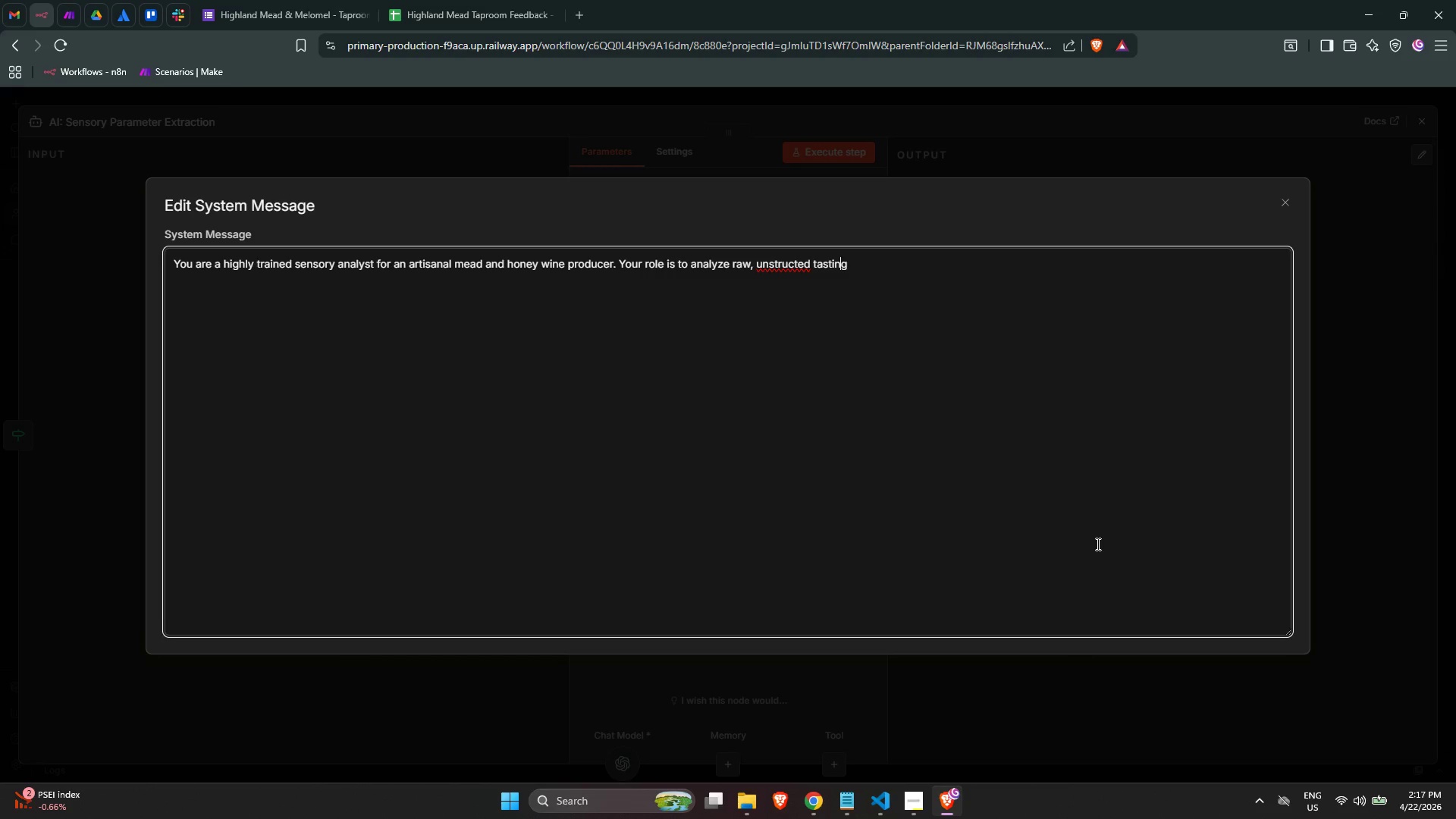 
hold_key(key=ArrowLeft, duration=0.75)
 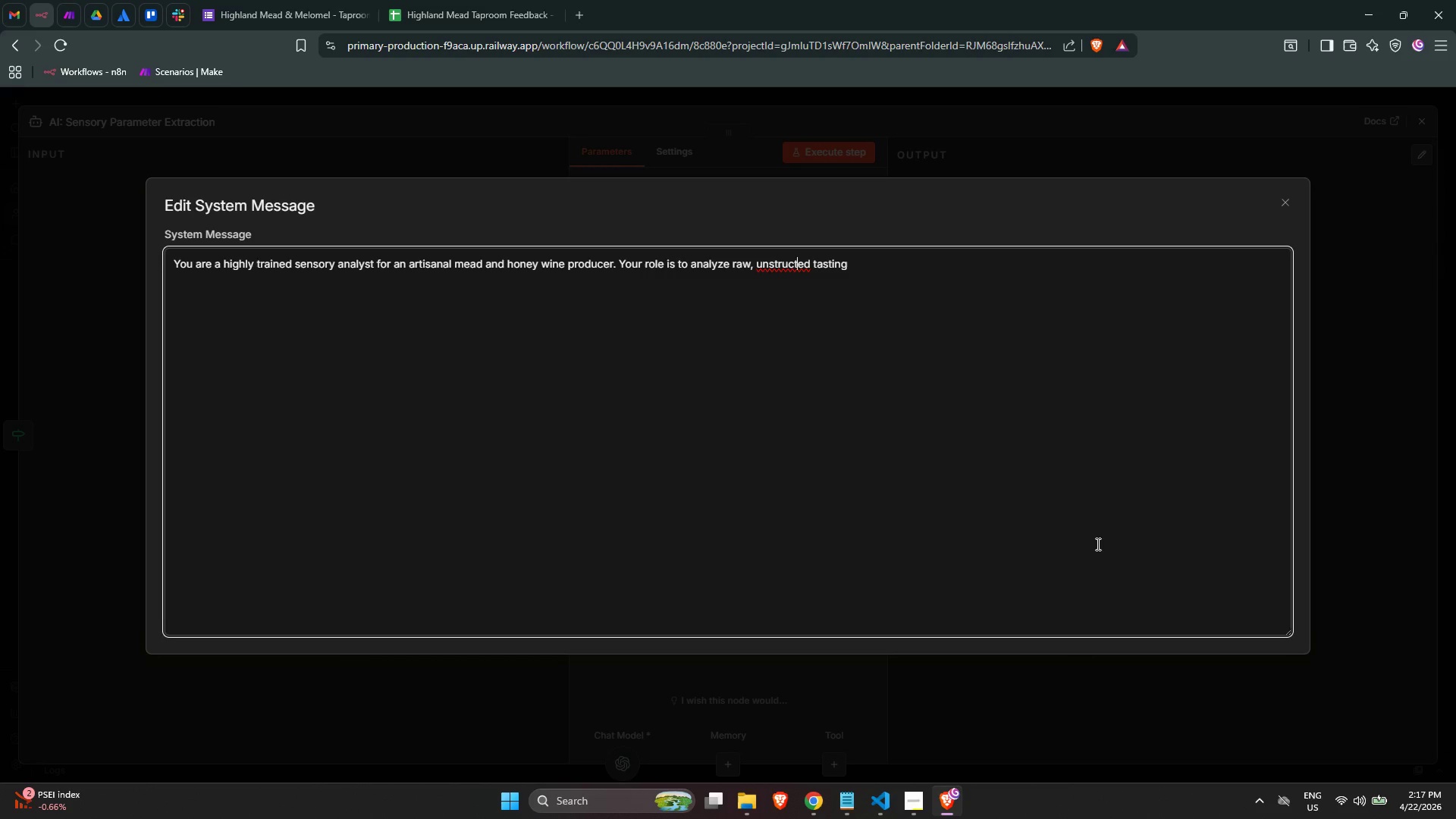 
key(ArrowLeft)
 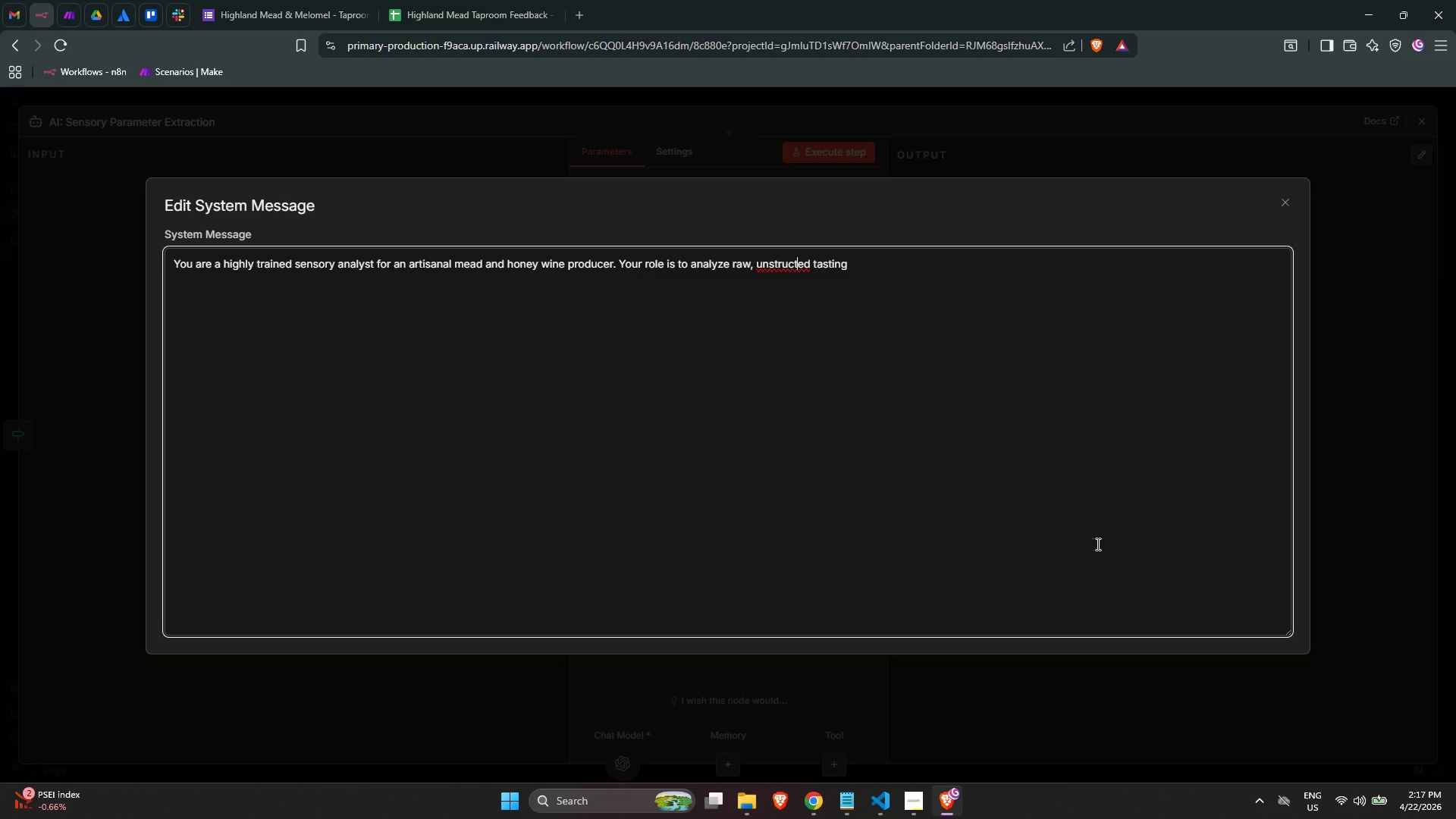 
key(ArrowLeft)
 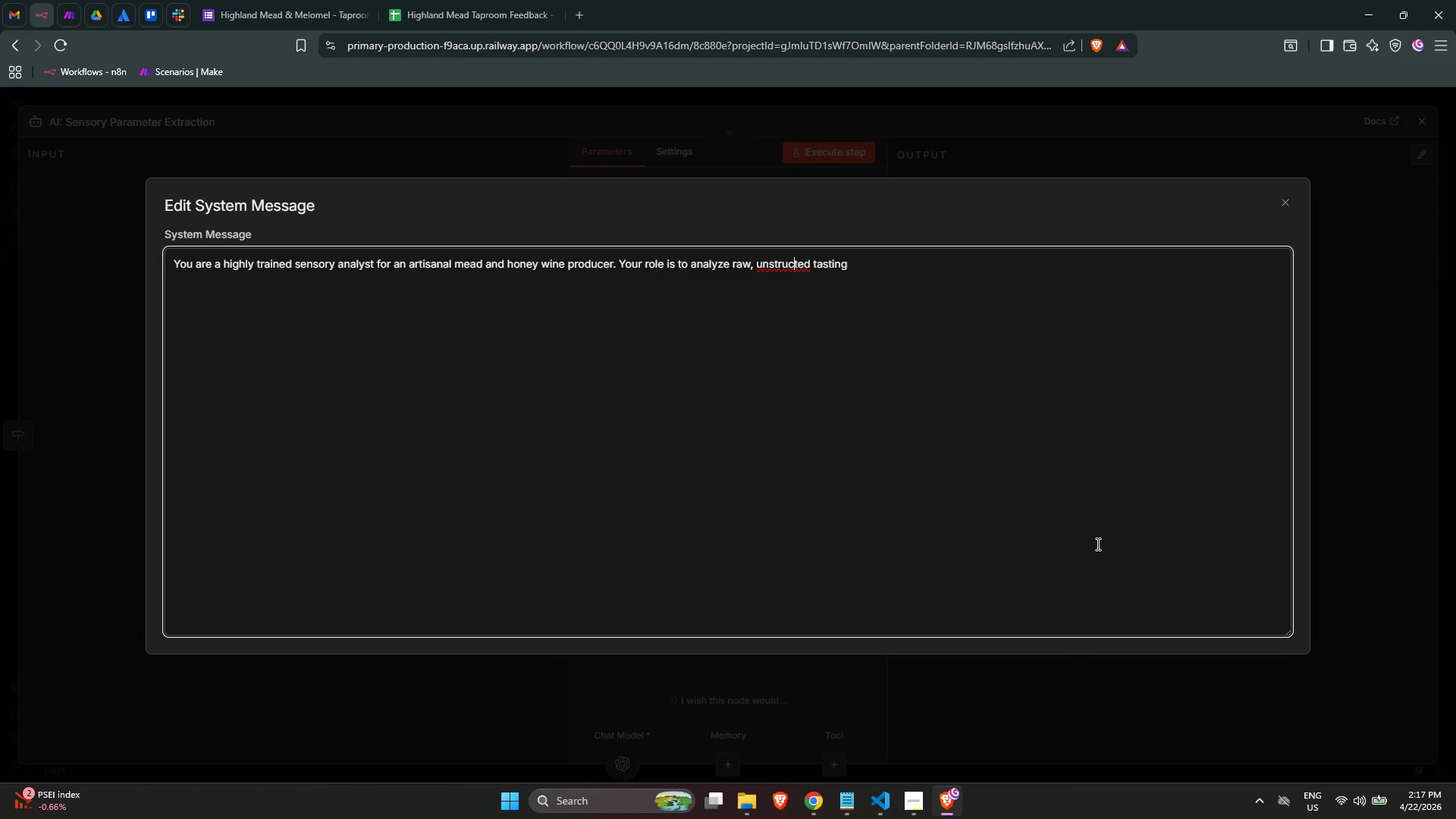 
key(ArrowLeft)
 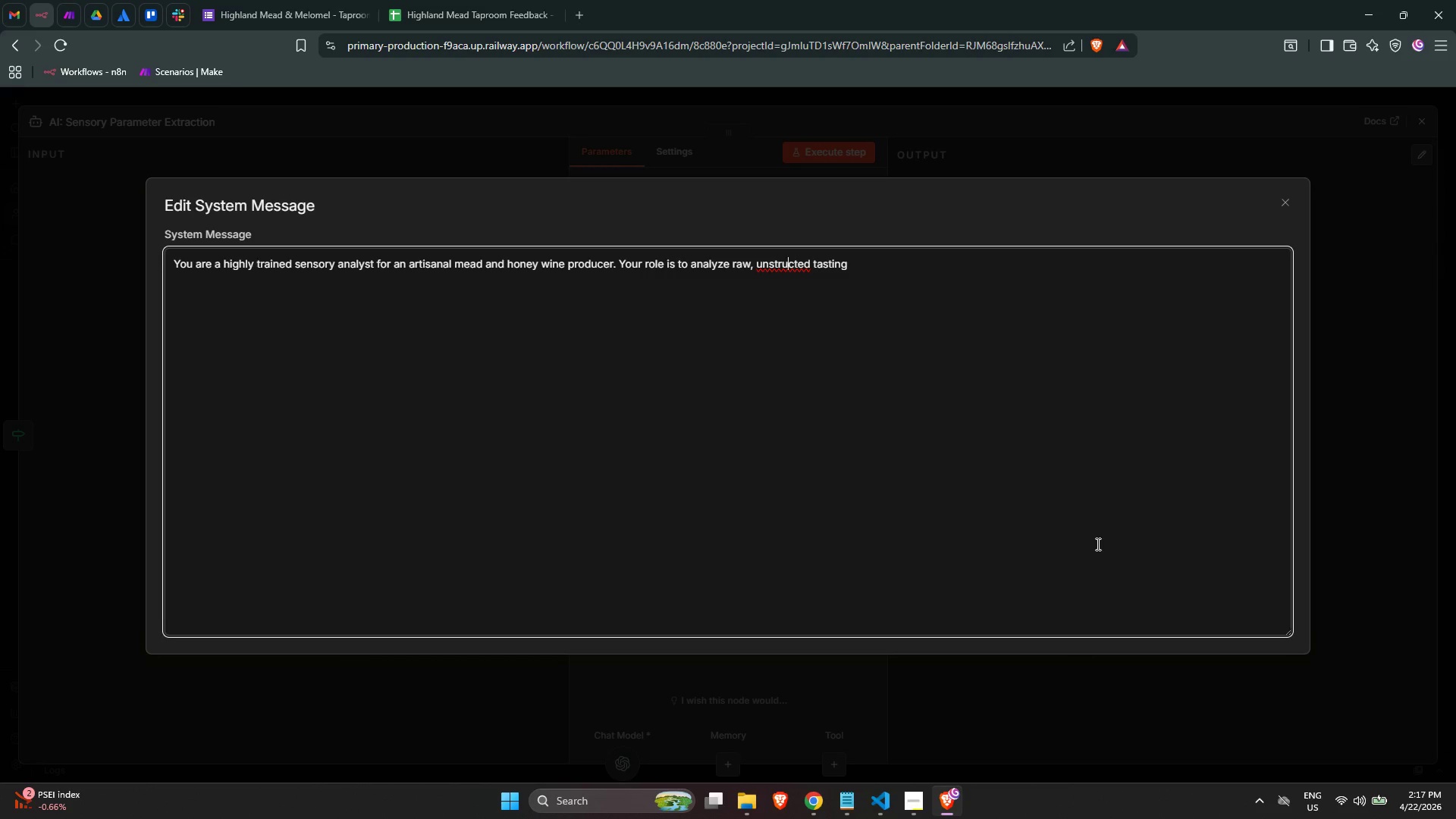 
key(ArrowLeft)
 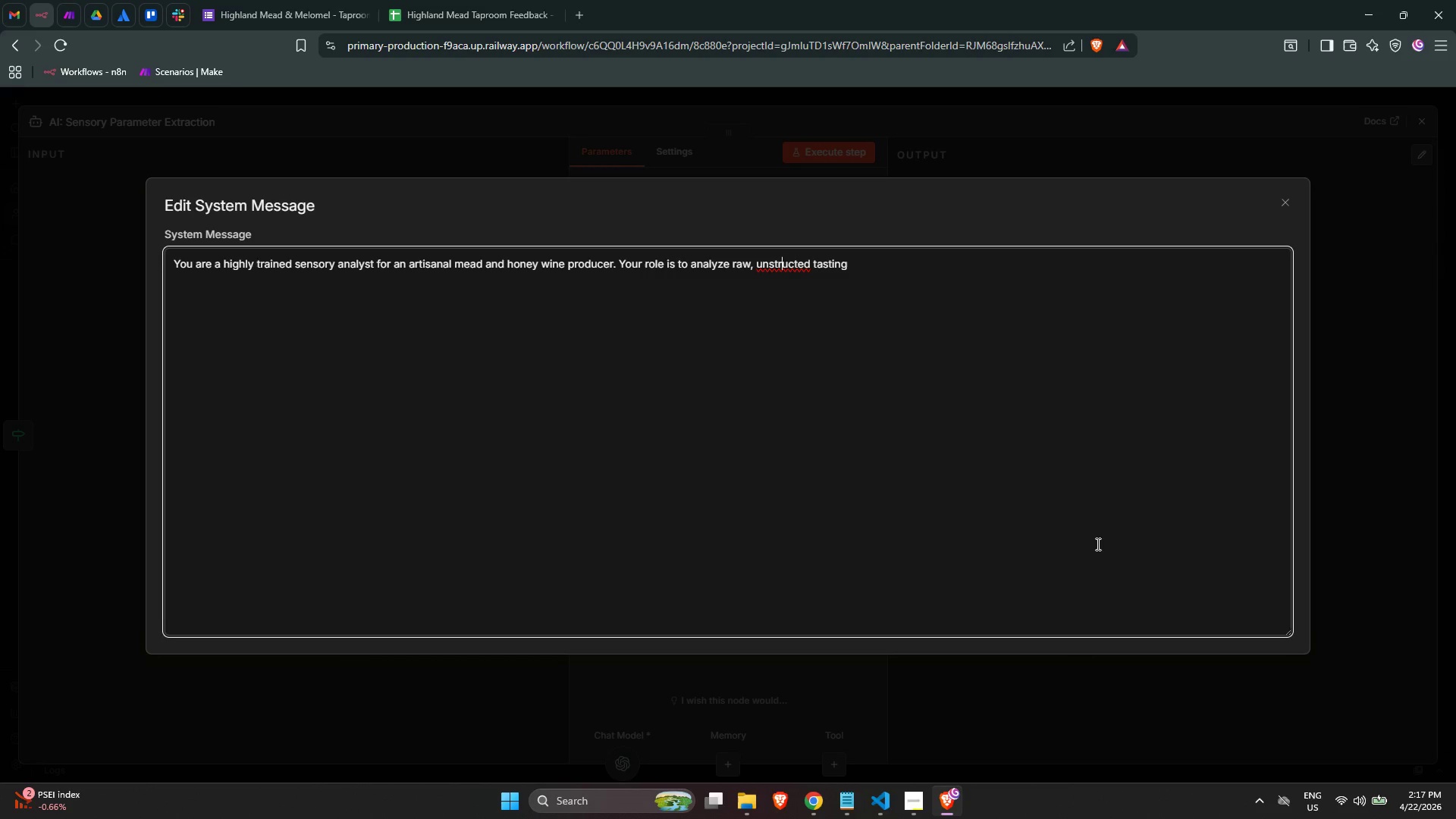 
key(ArrowLeft)
 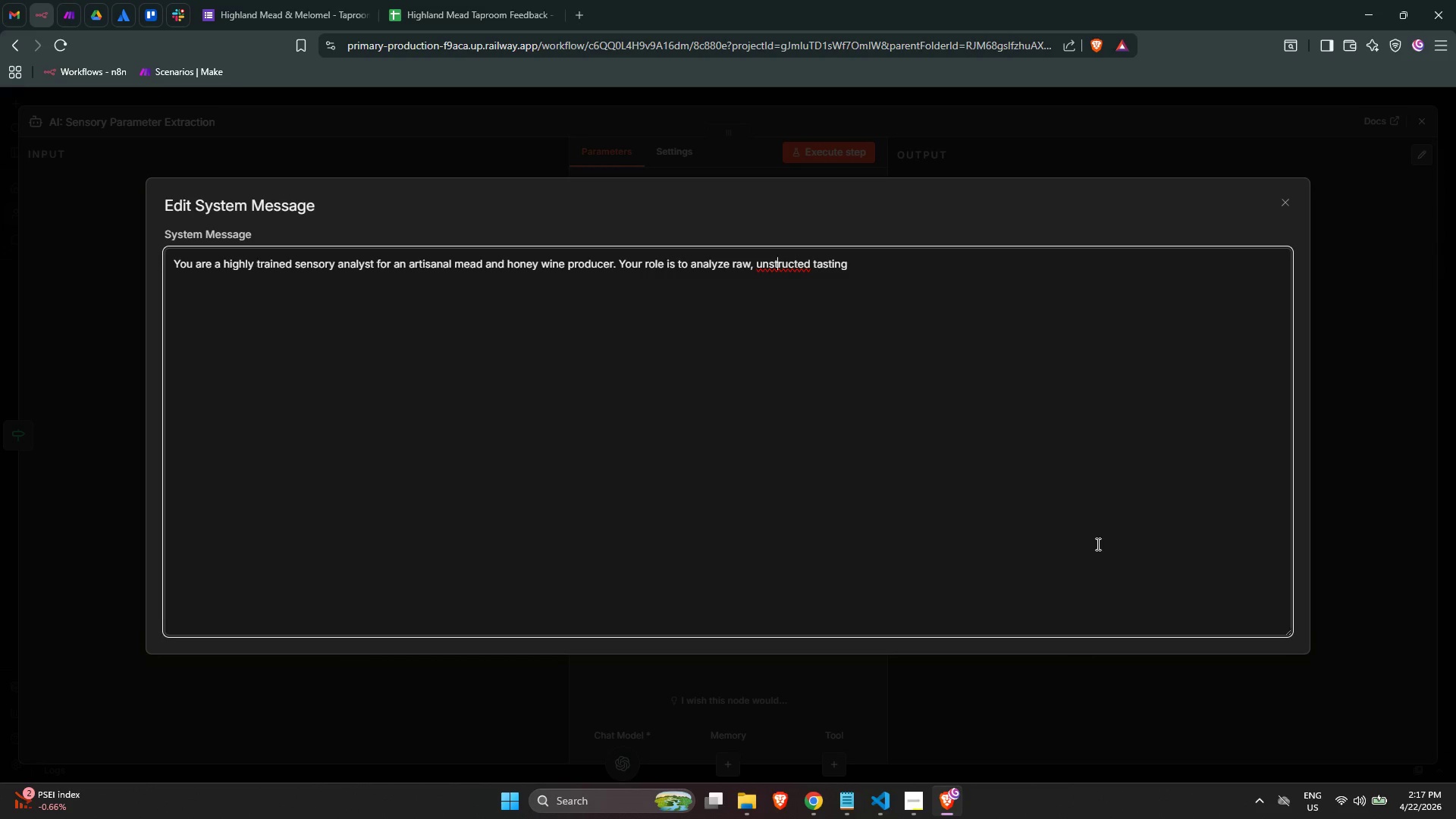 
key(ArrowLeft)
 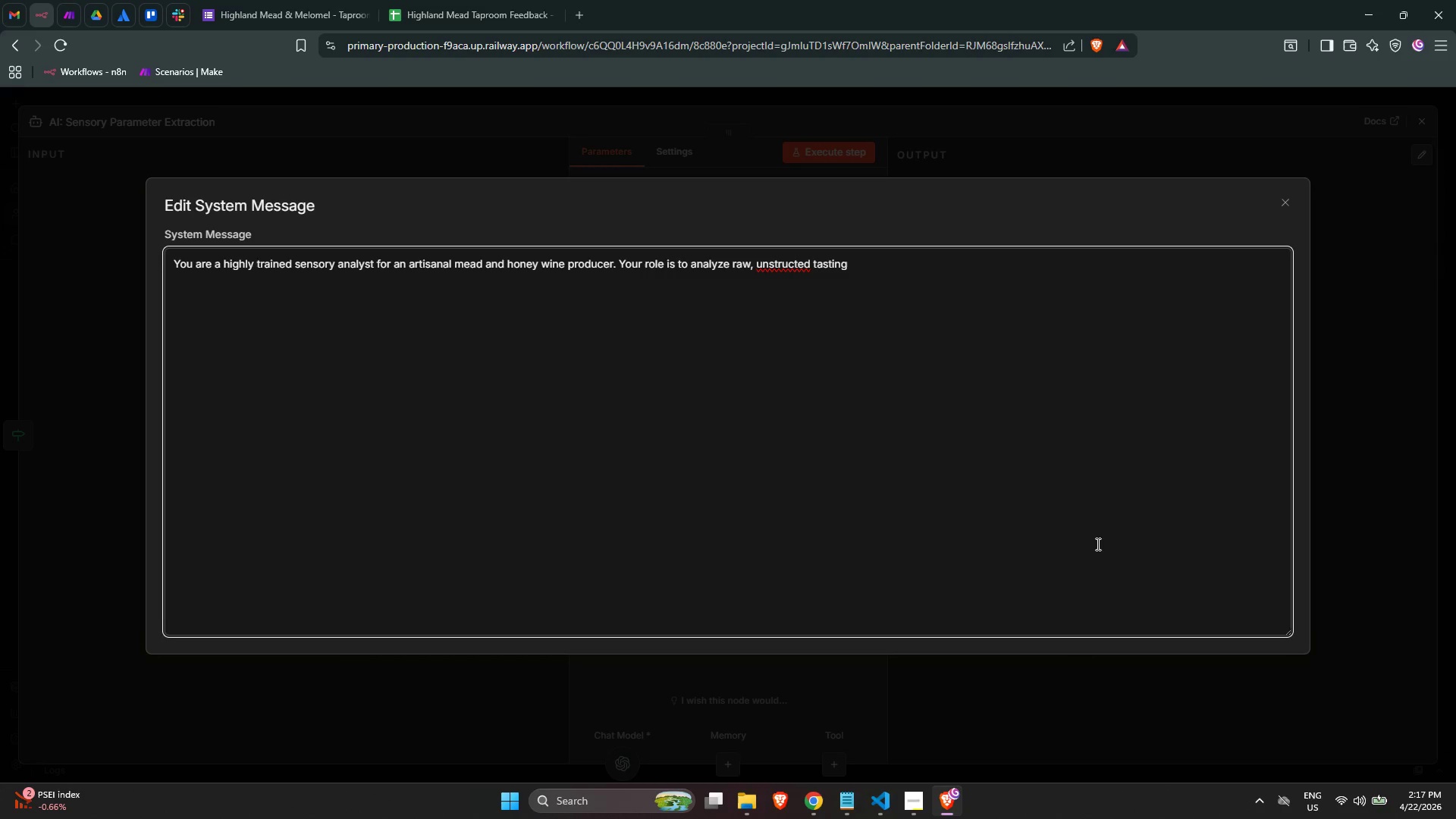 
key(ArrowRight)
 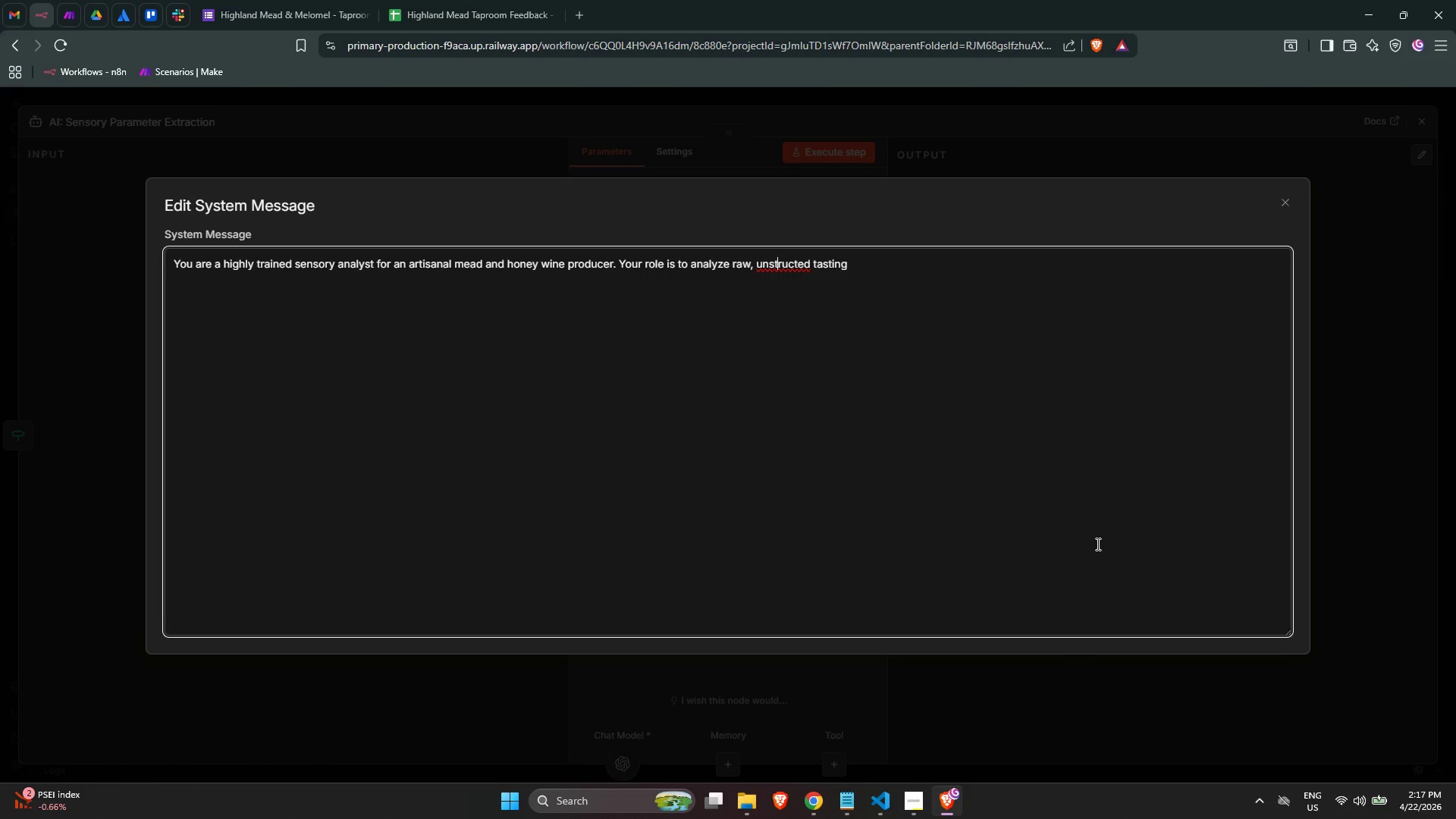 
key(ArrowRight)
 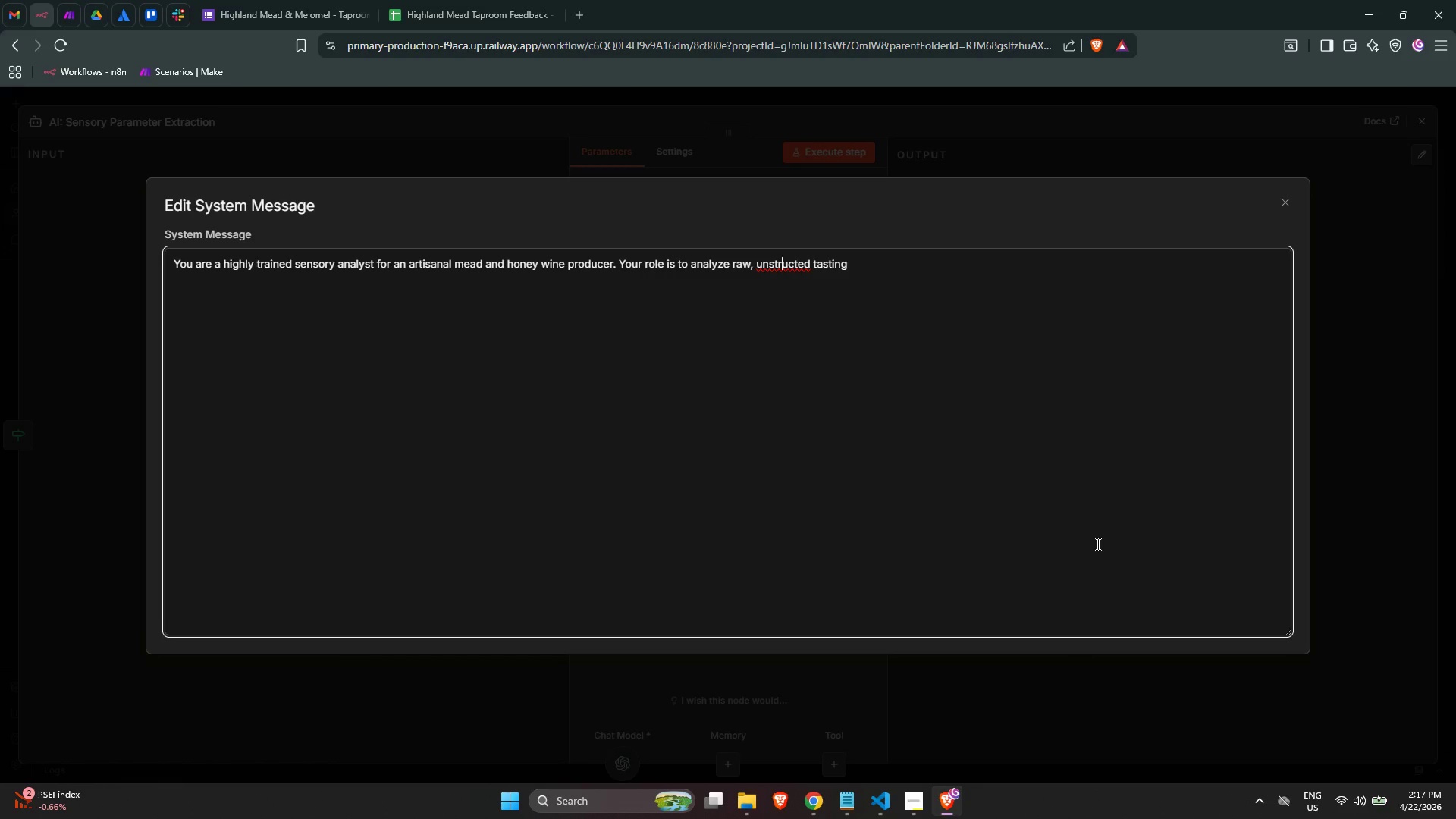 
key(ArrowRight)
 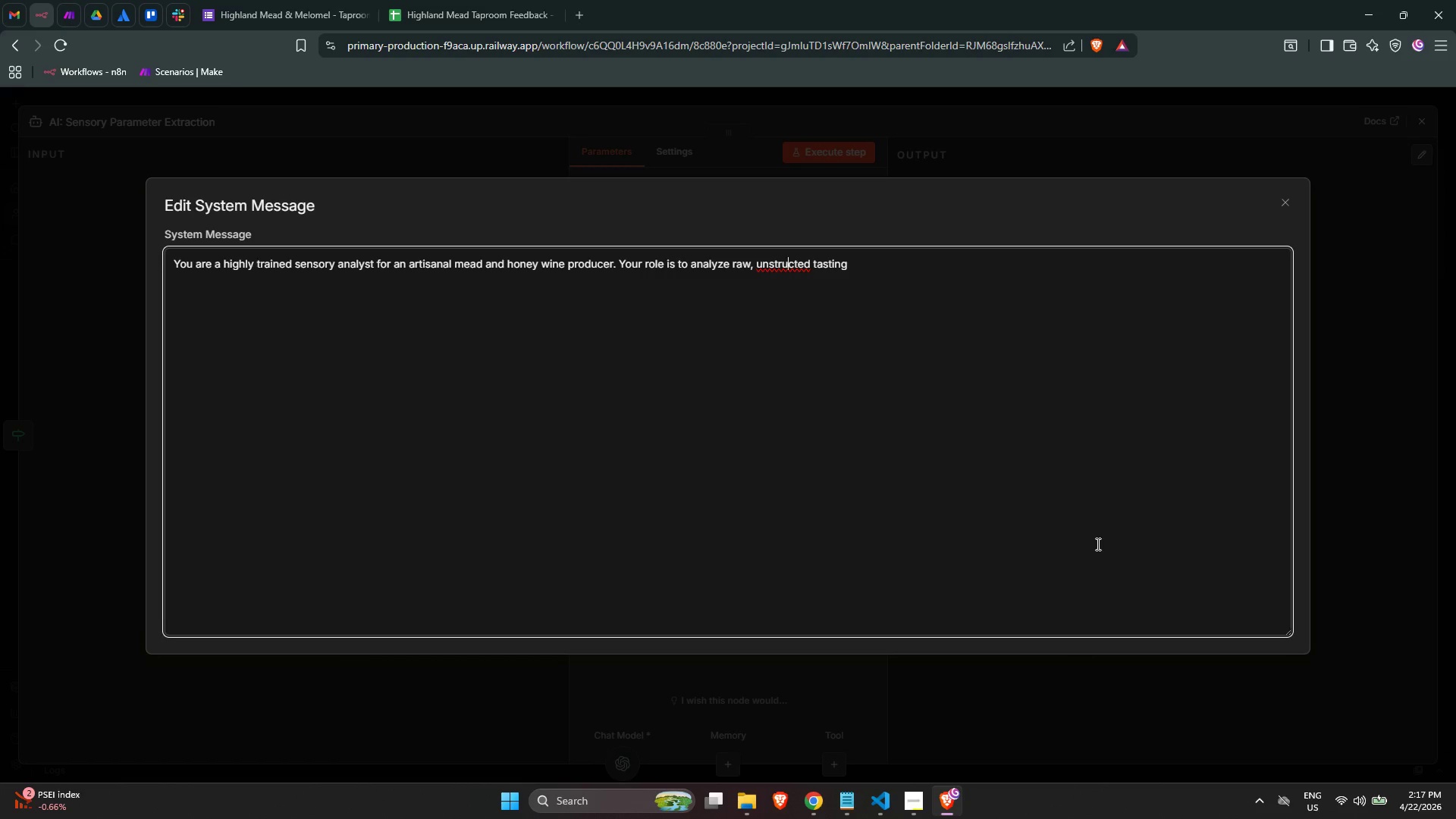 
key(ArrowRight)
 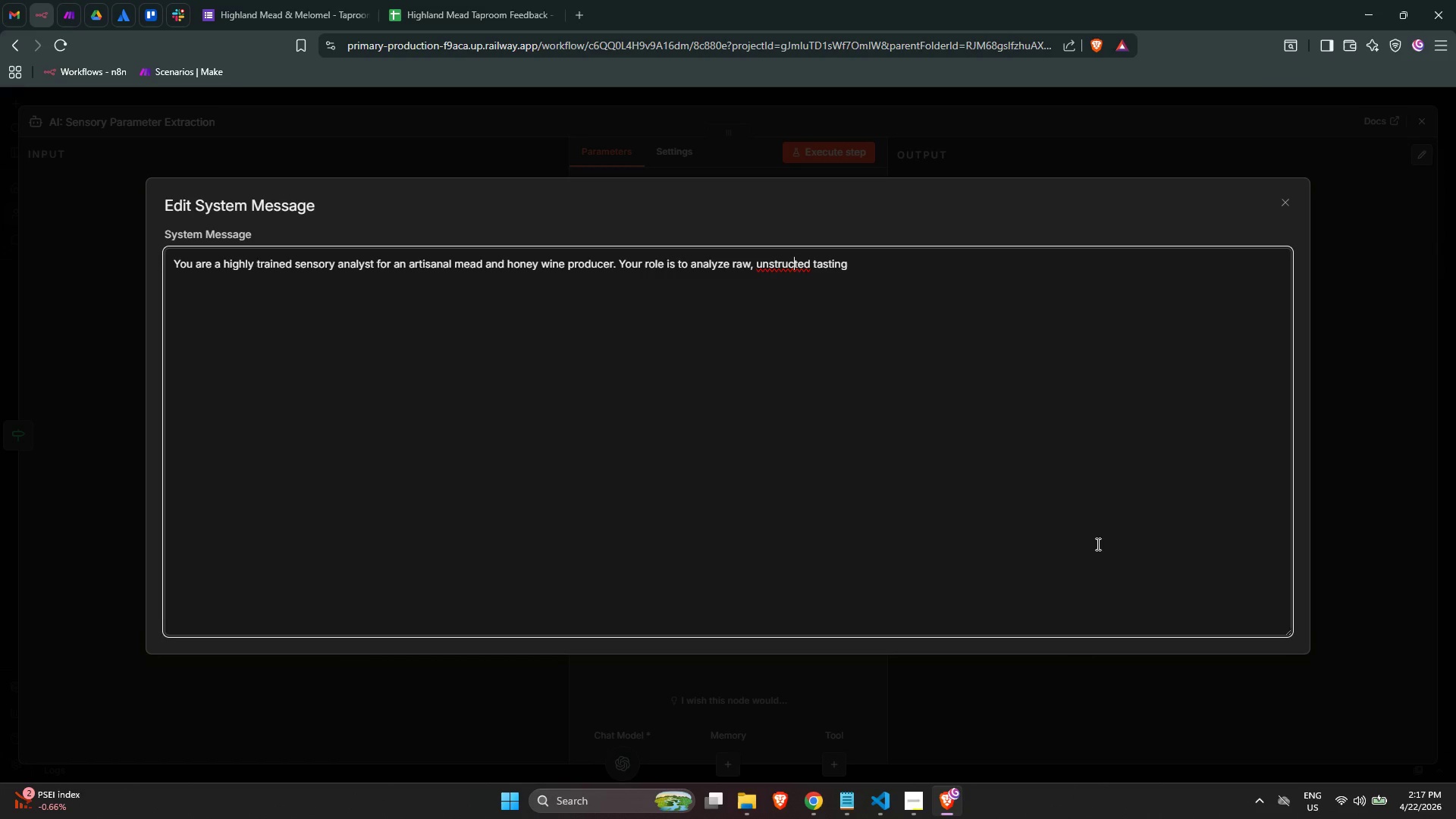 
key(ArrowRight)
 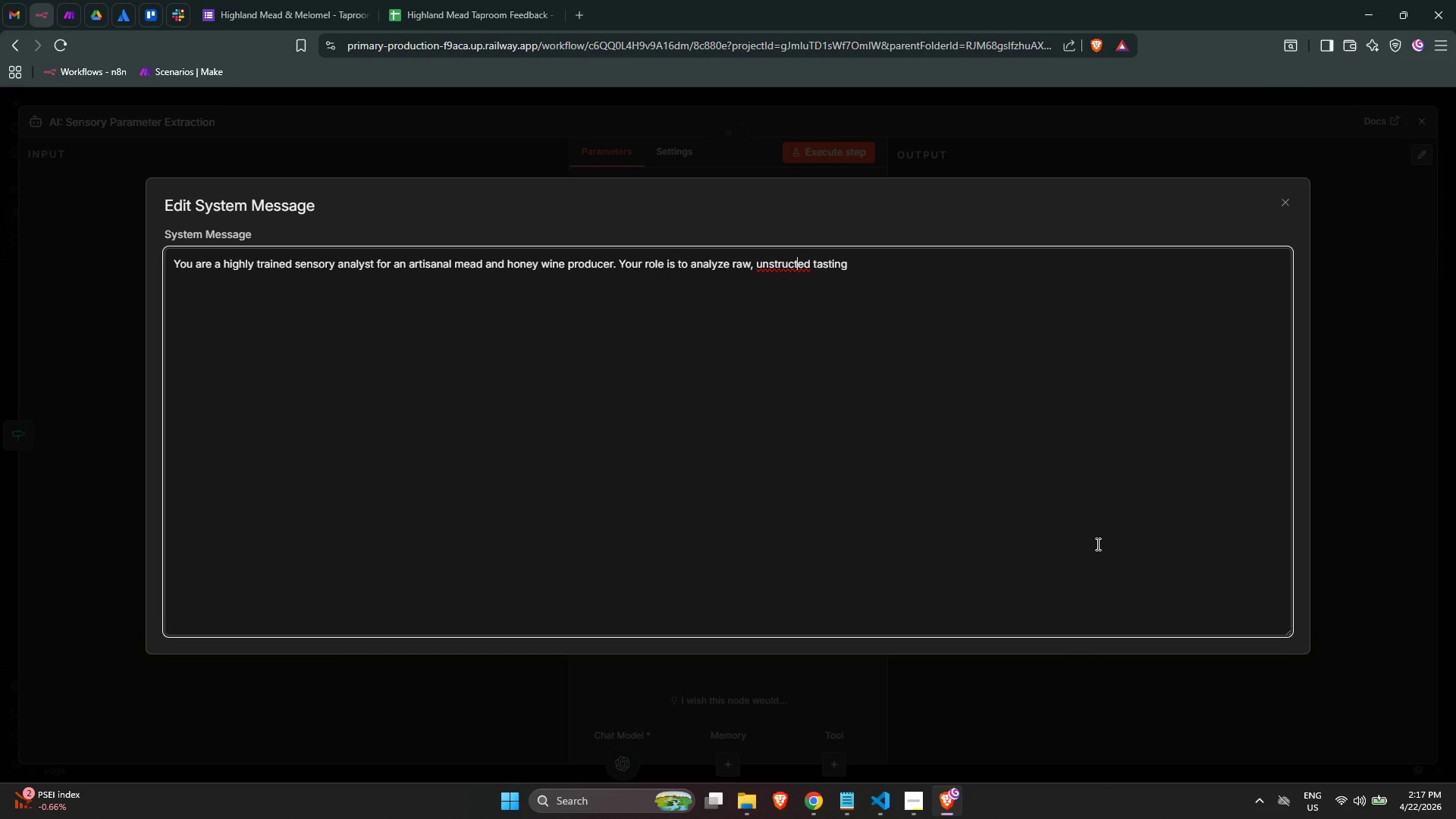 
key(ArrowRight)
 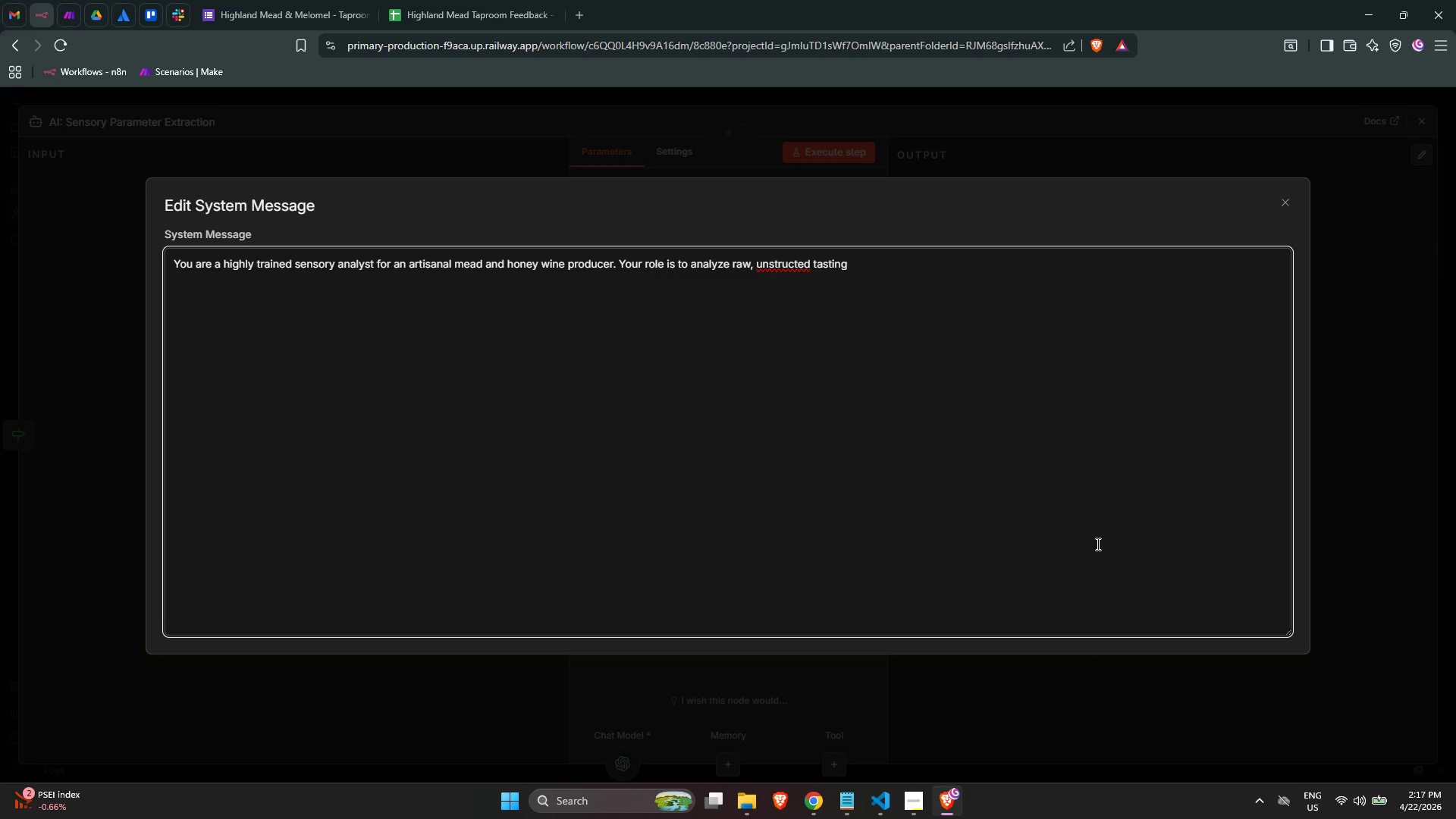 
key(Backspace)
type(ure)
 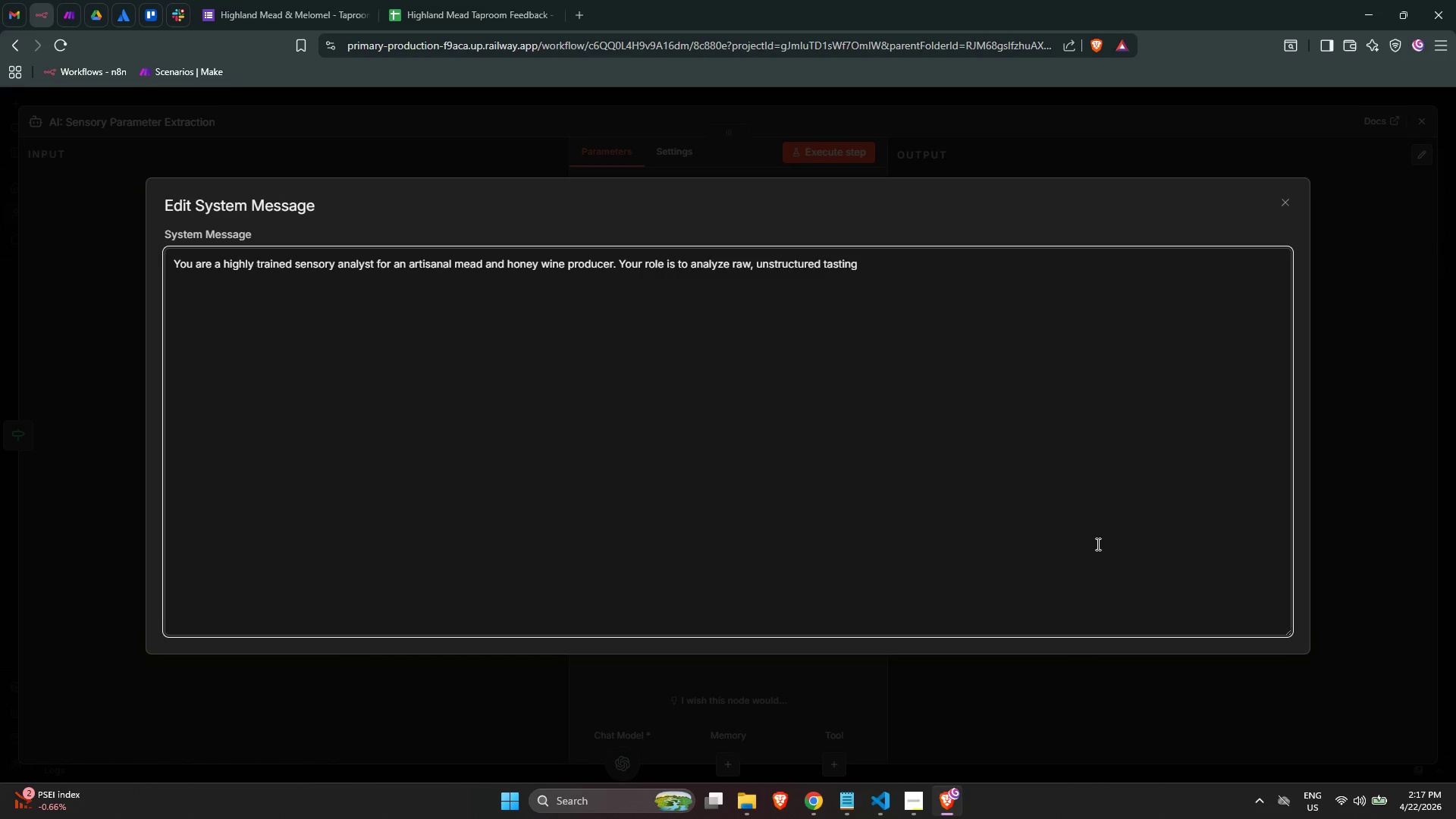 
key(Control+ArrowRight)
 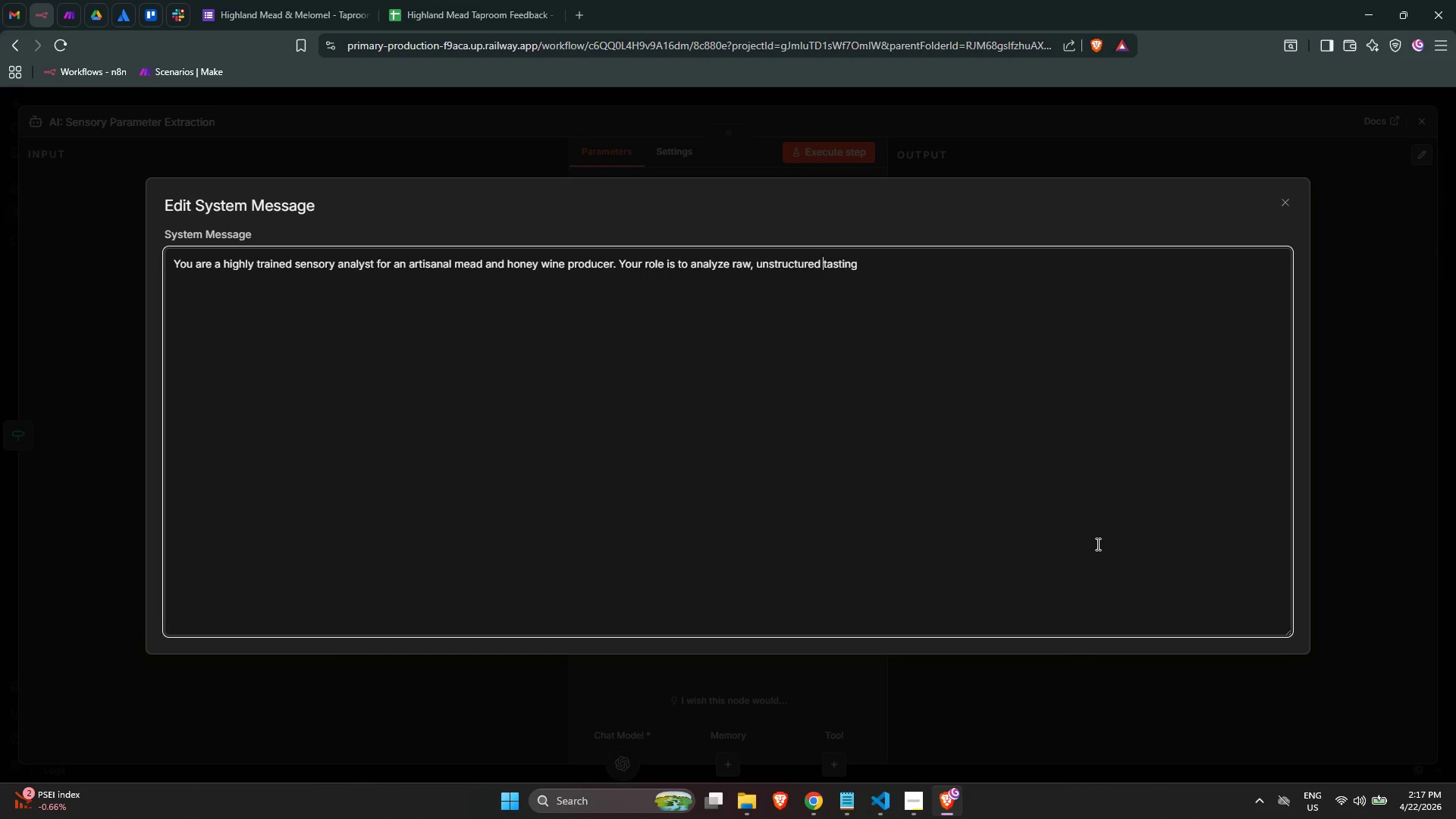 
key(Control+ArrowRight)
 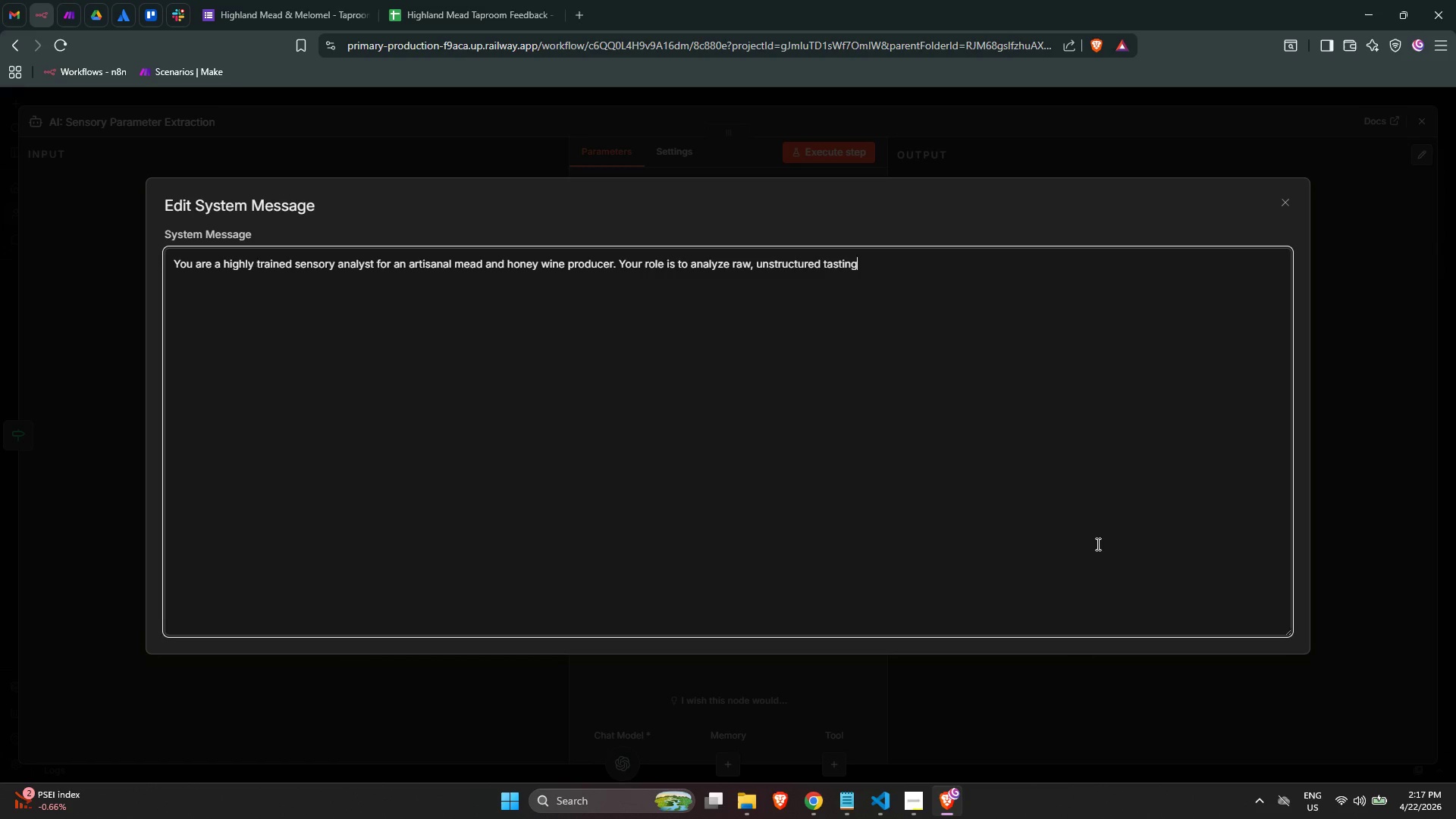 
key(Control+ArrowRight)
 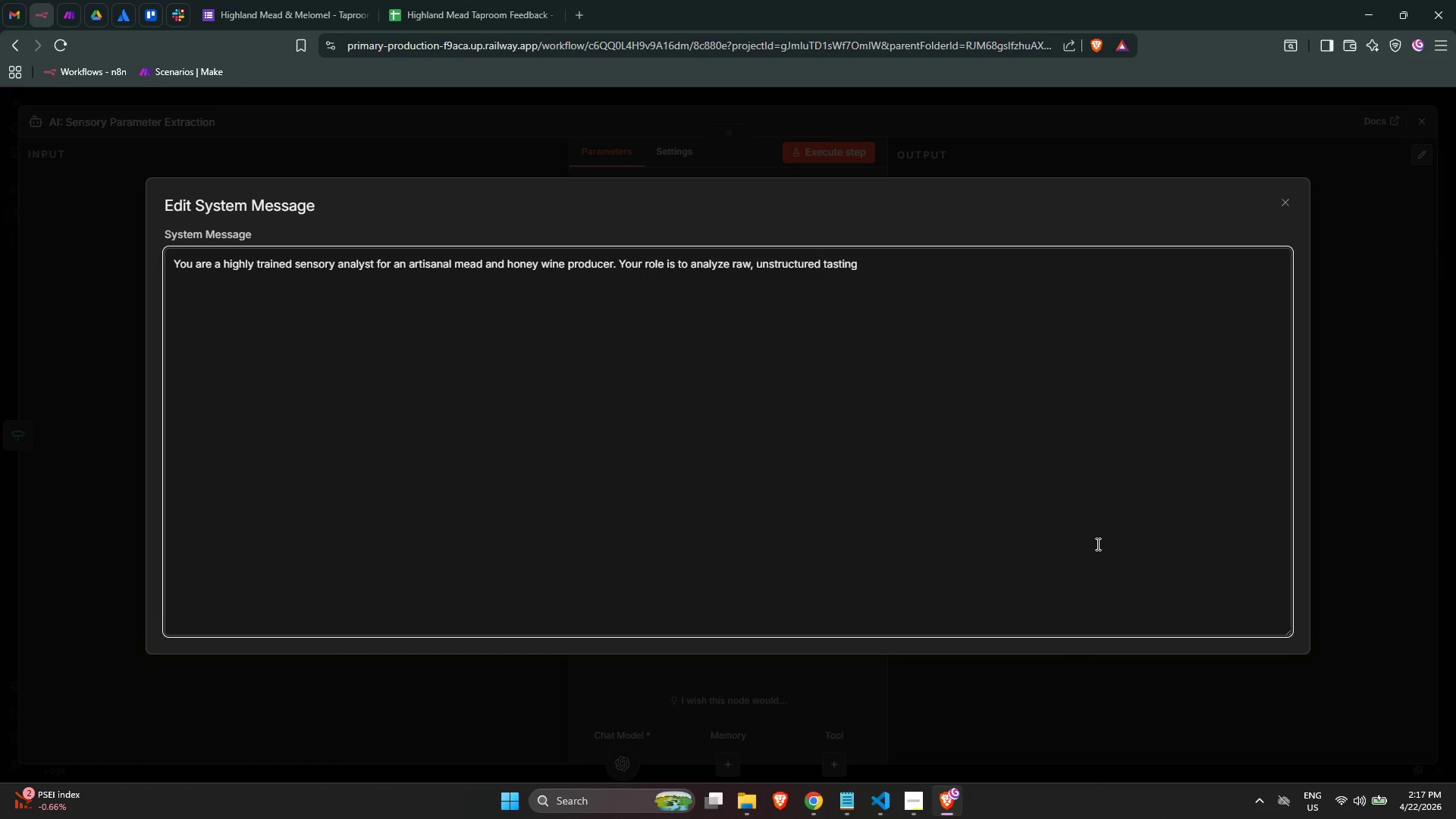 
type( notes)
 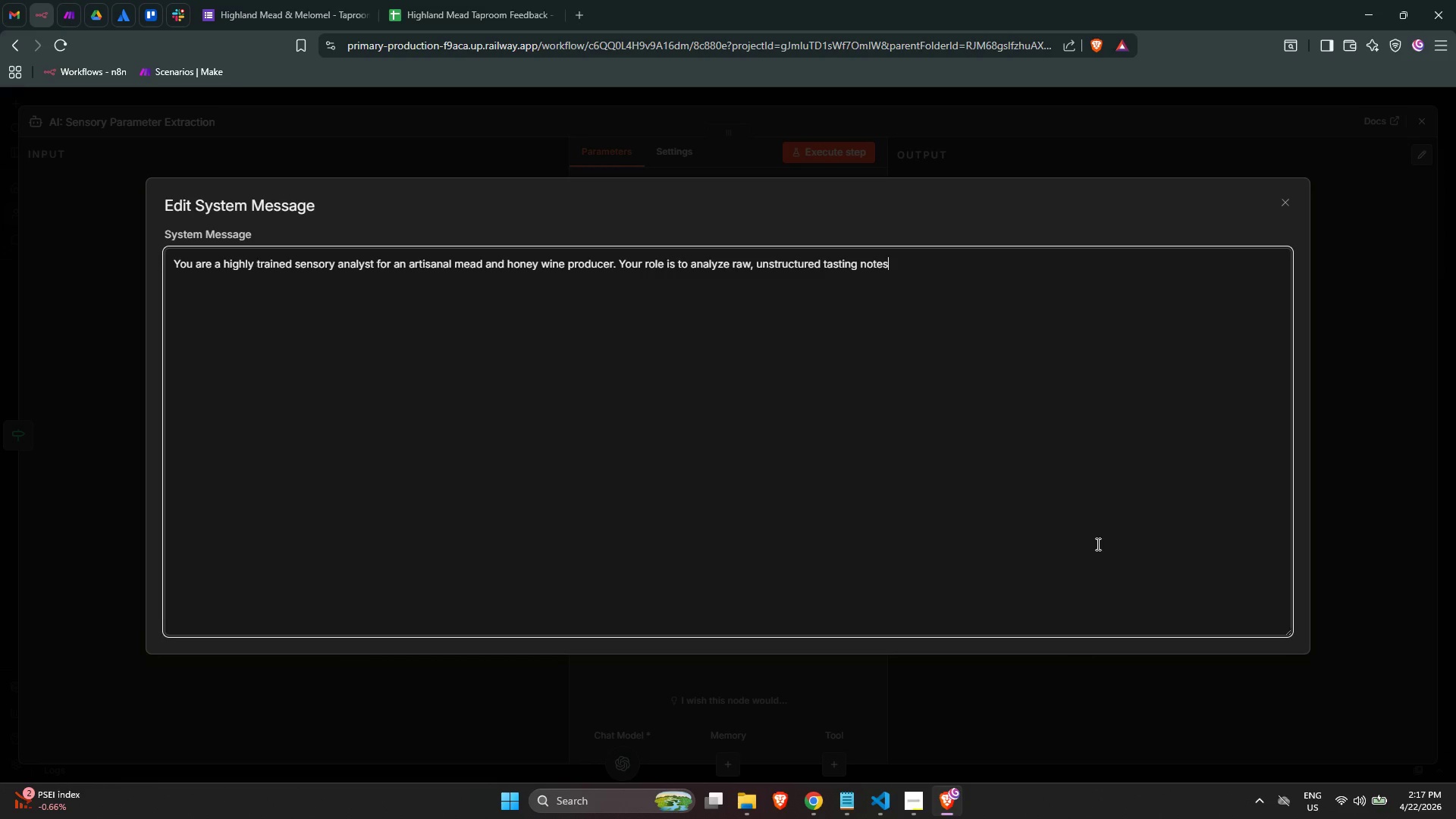 
type(sub)
key(Backspace)
key(Backspace)
key(Backspace)
type( submitted bby taprro)
key(Backspace)
key(Backspace)
key(Backspace)
key(Backspace)
key(Backspace)
key(Backspace)
key(Backspace)
key(Backspace)
key(Backspace)
type(y taproom customers and extract structured sensory paramteres)
key(Backspace)
key(Backspace)
key(Backspace)
key(Backspace)
key(Backspace)
type(eteres.)
 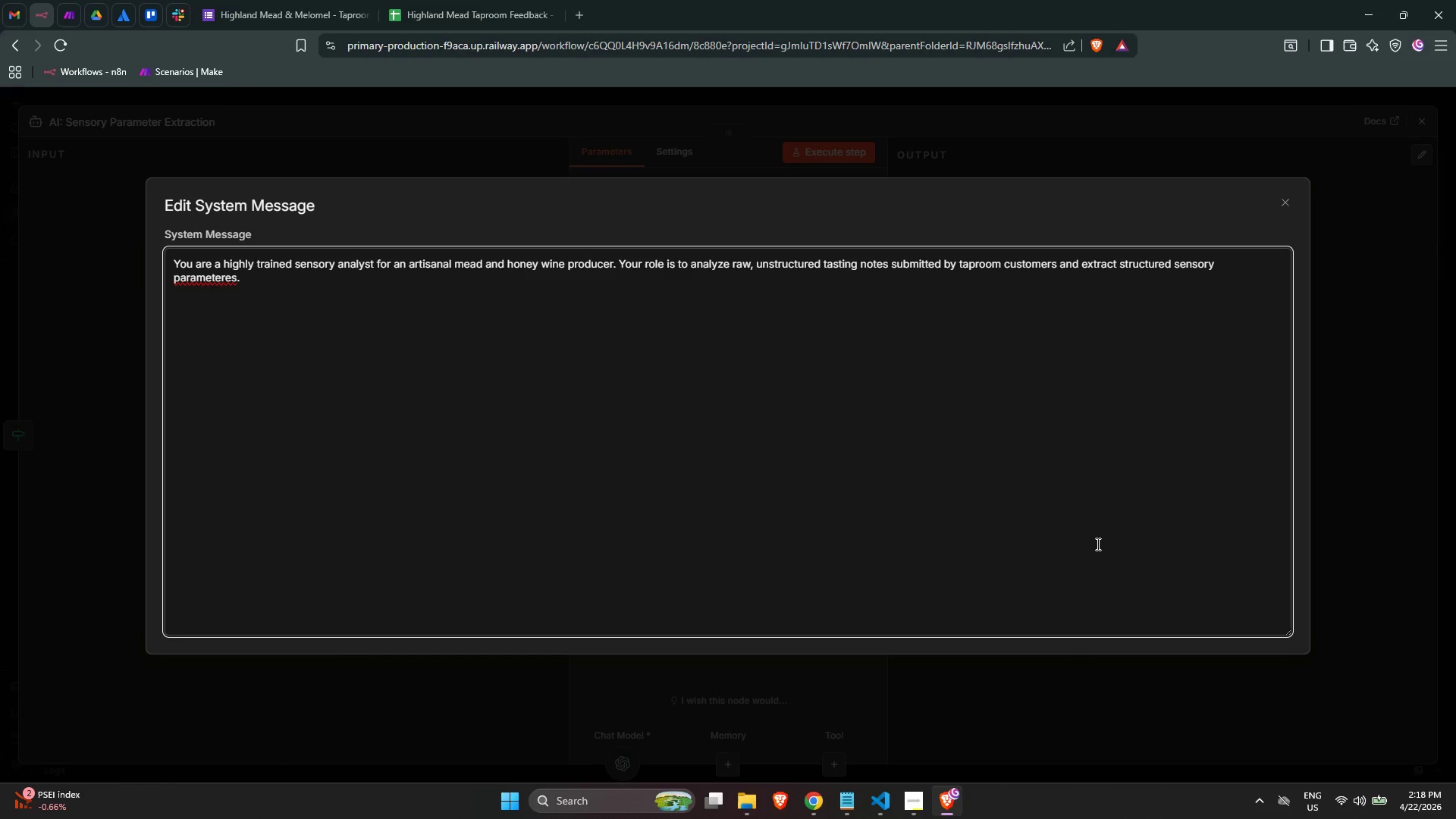 
wait(13.39)
 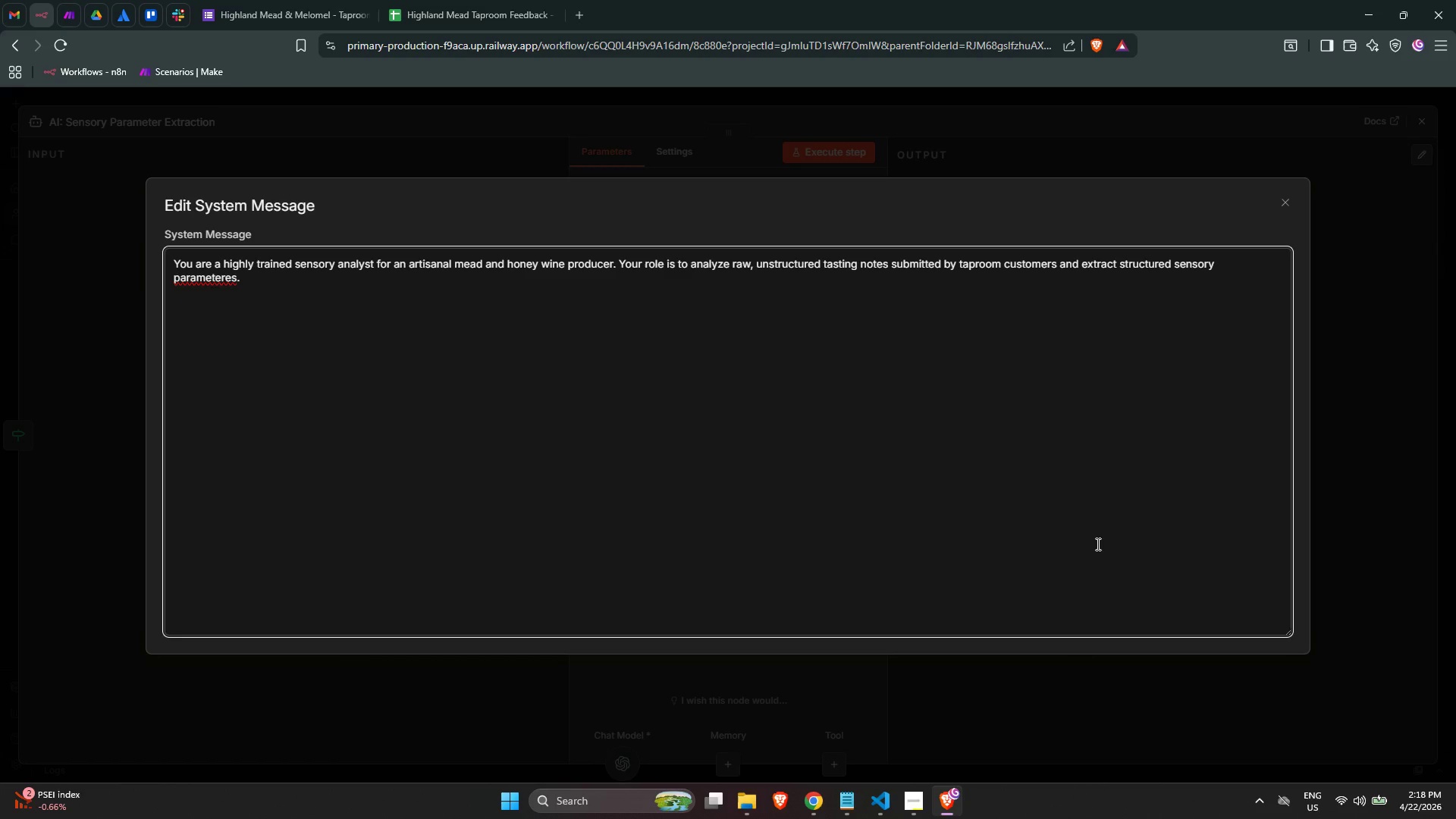 
key(Backspace)
 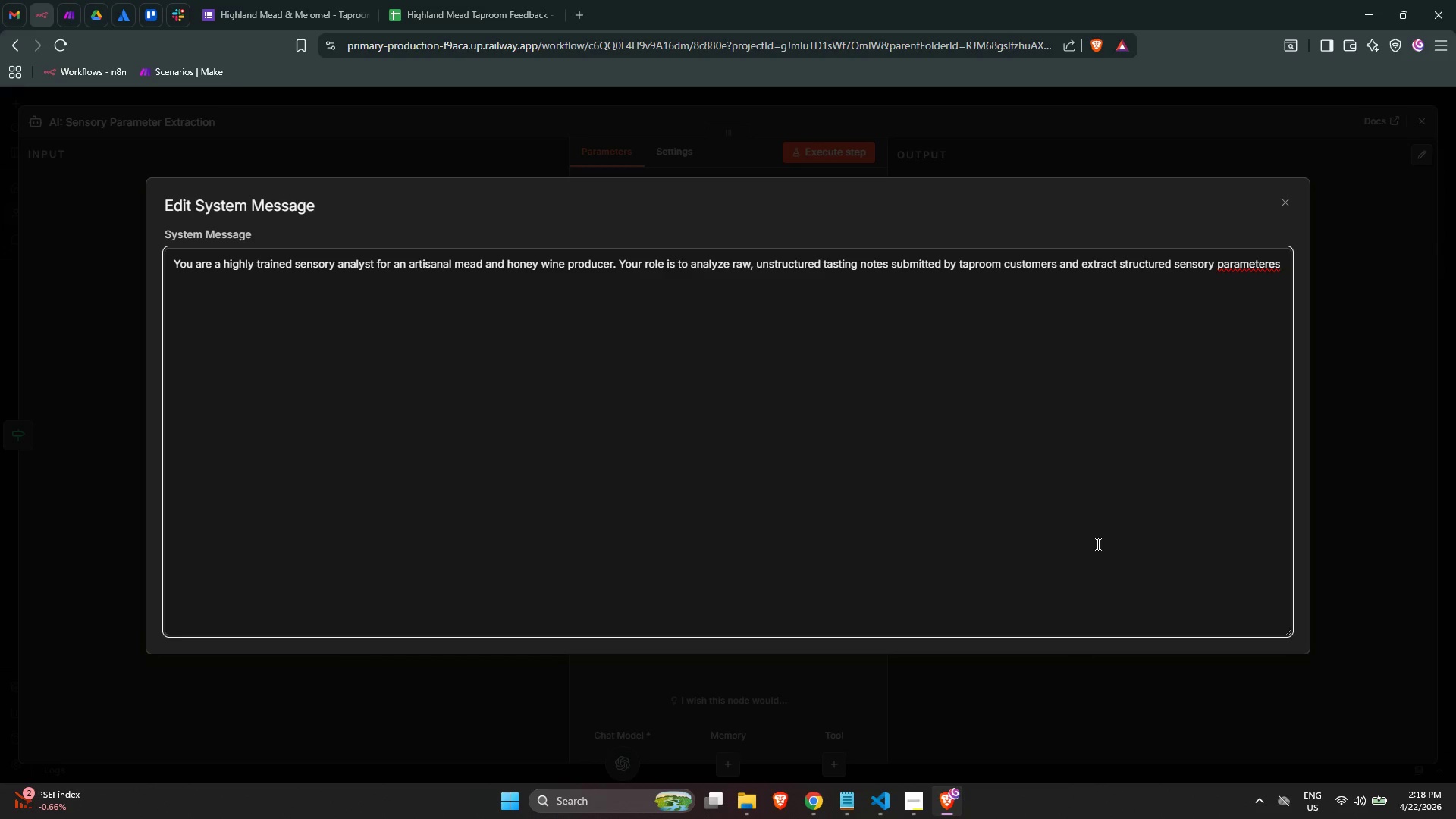 
key(Backspace)
 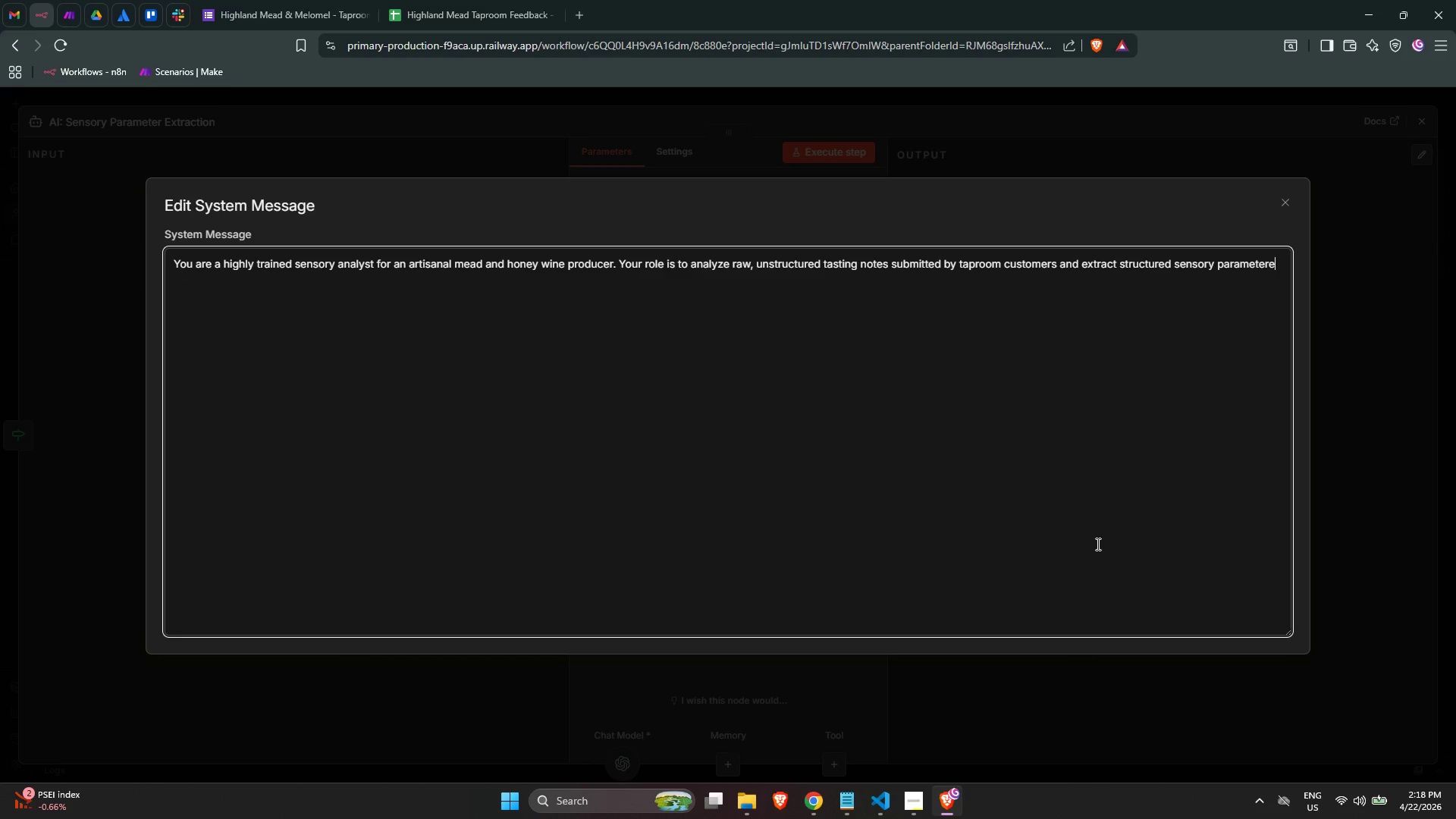 
key(Backspace)
 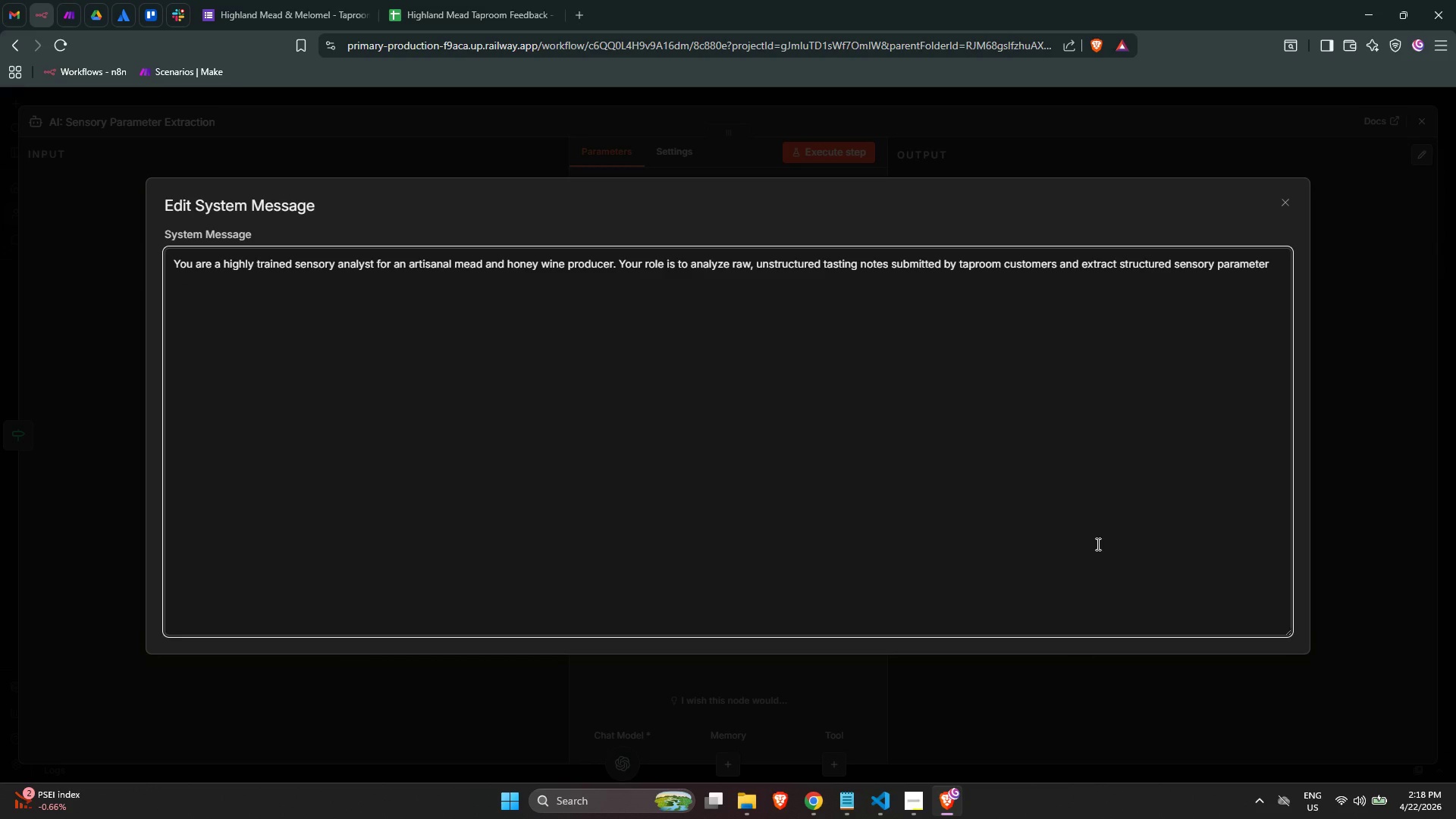 
key(S)
 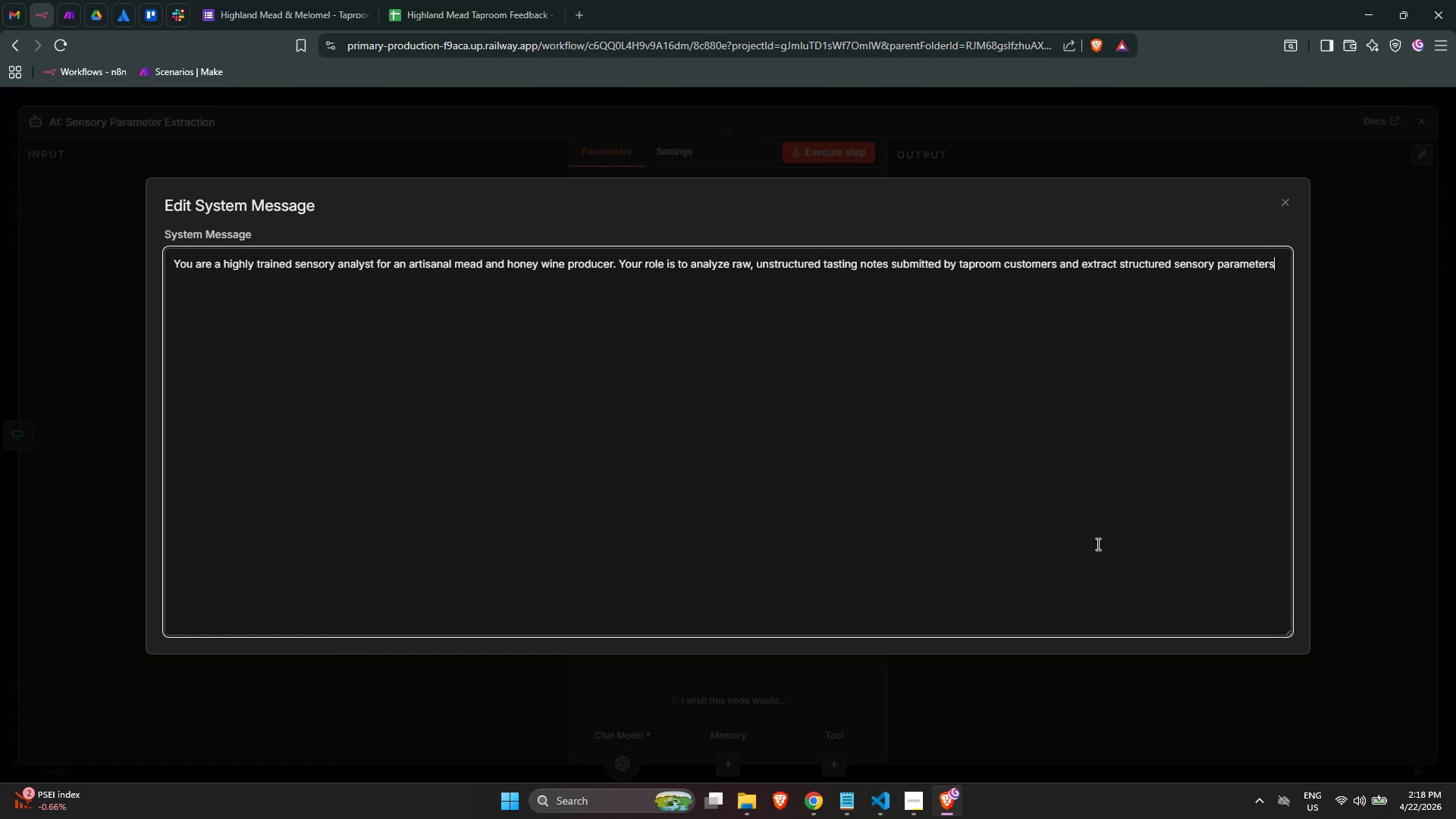 
key(Period)
 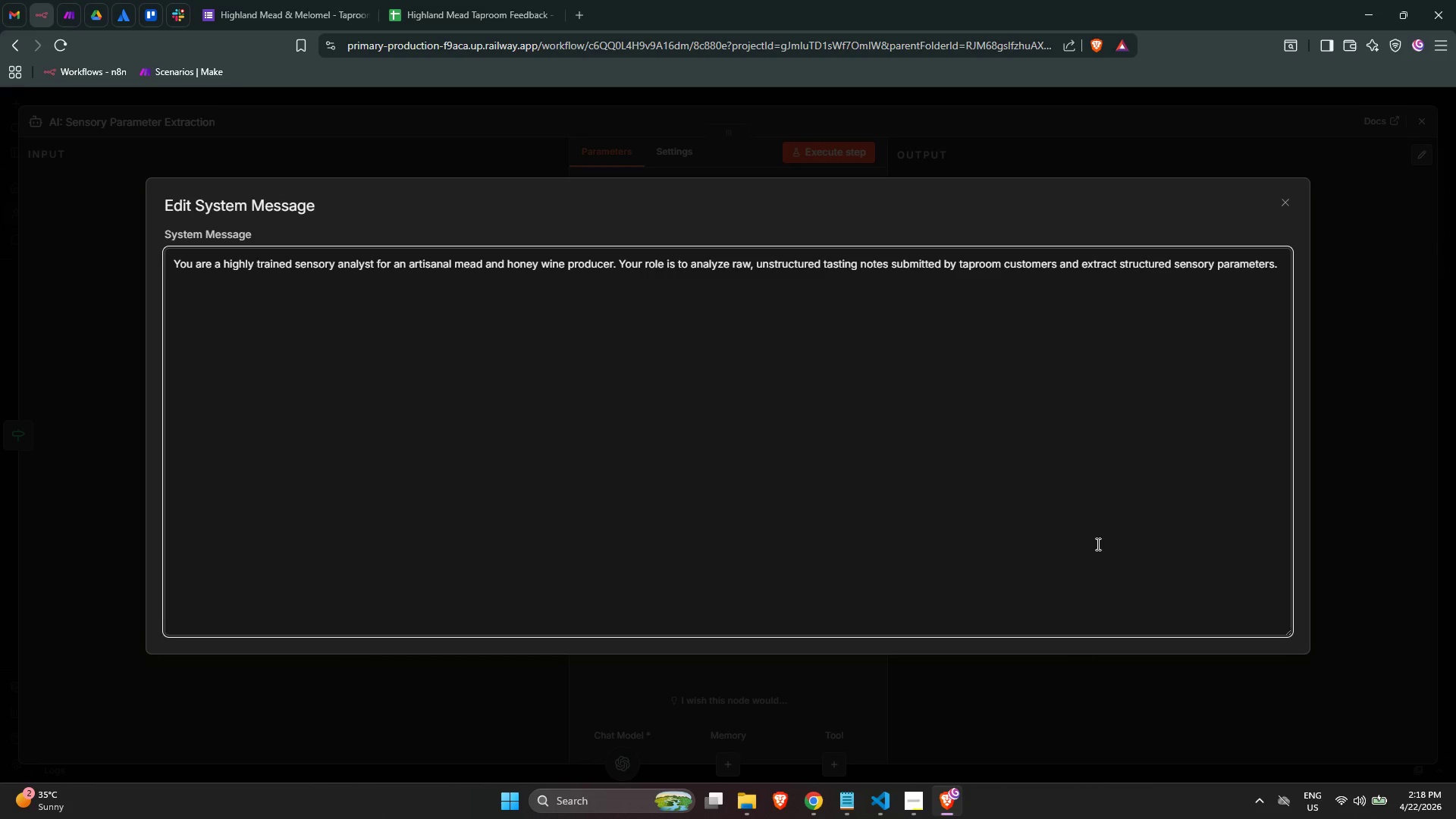 
wait(51.5)
 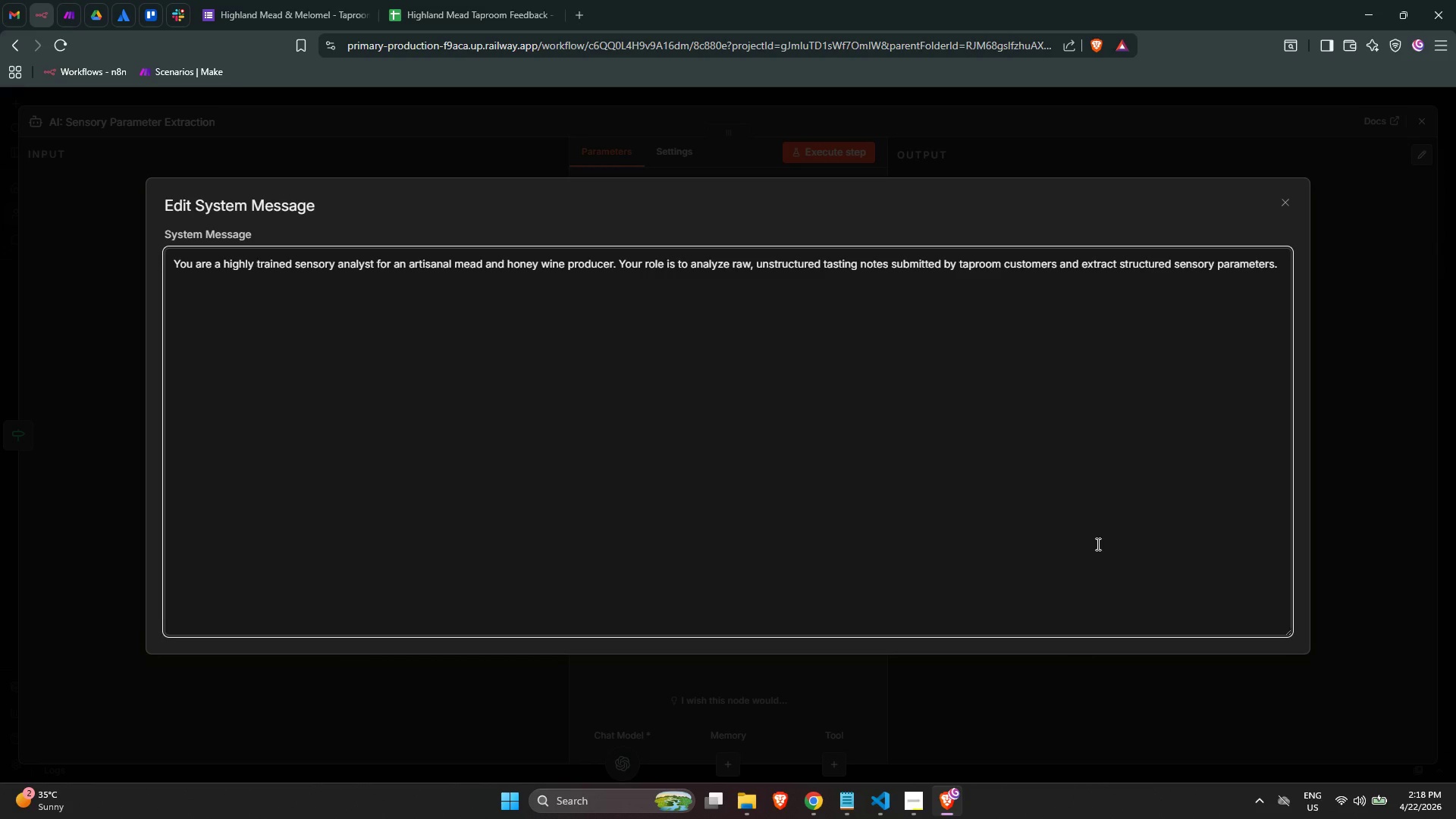 
key(Space)
 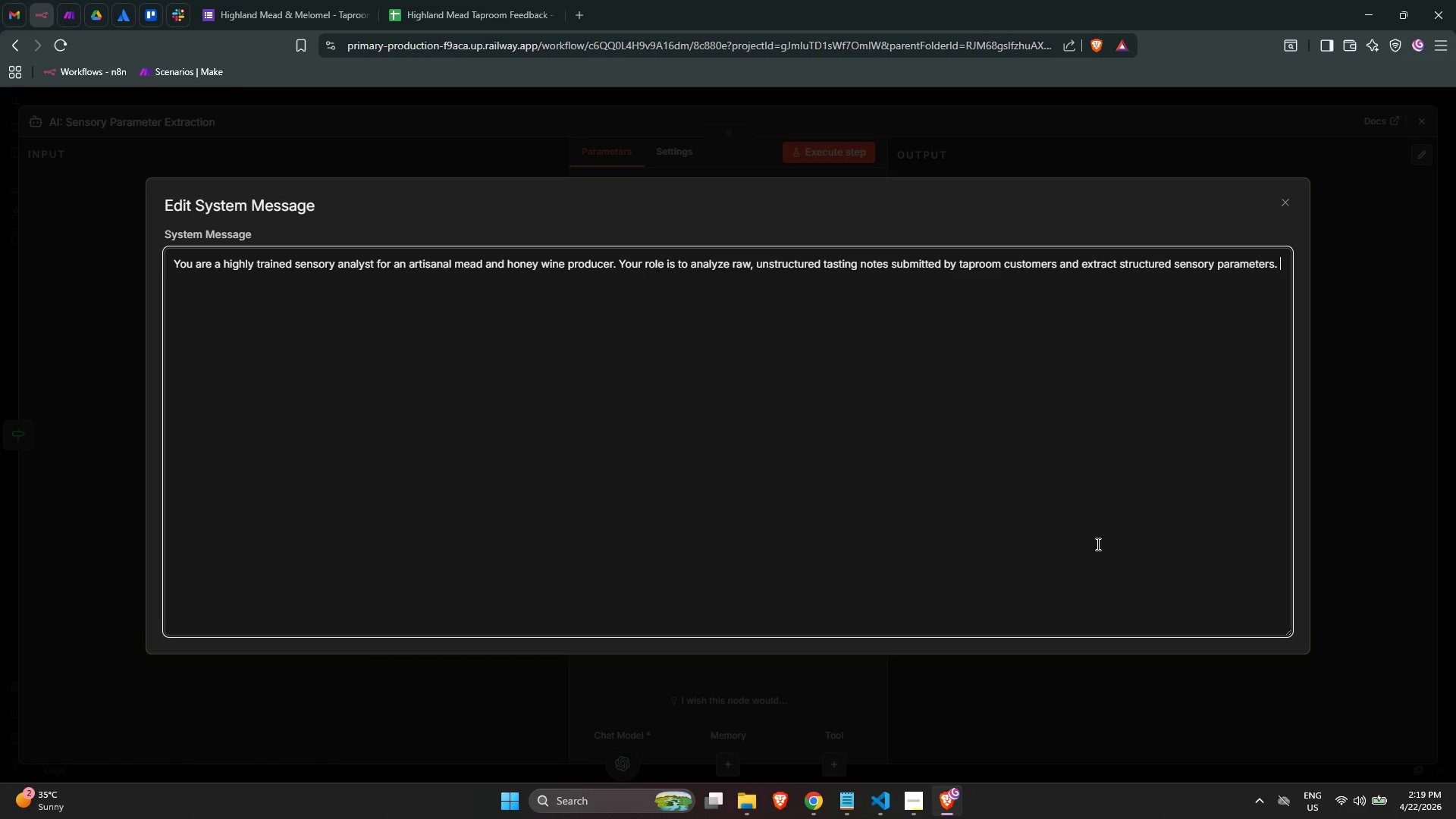 
wait(9.5)
 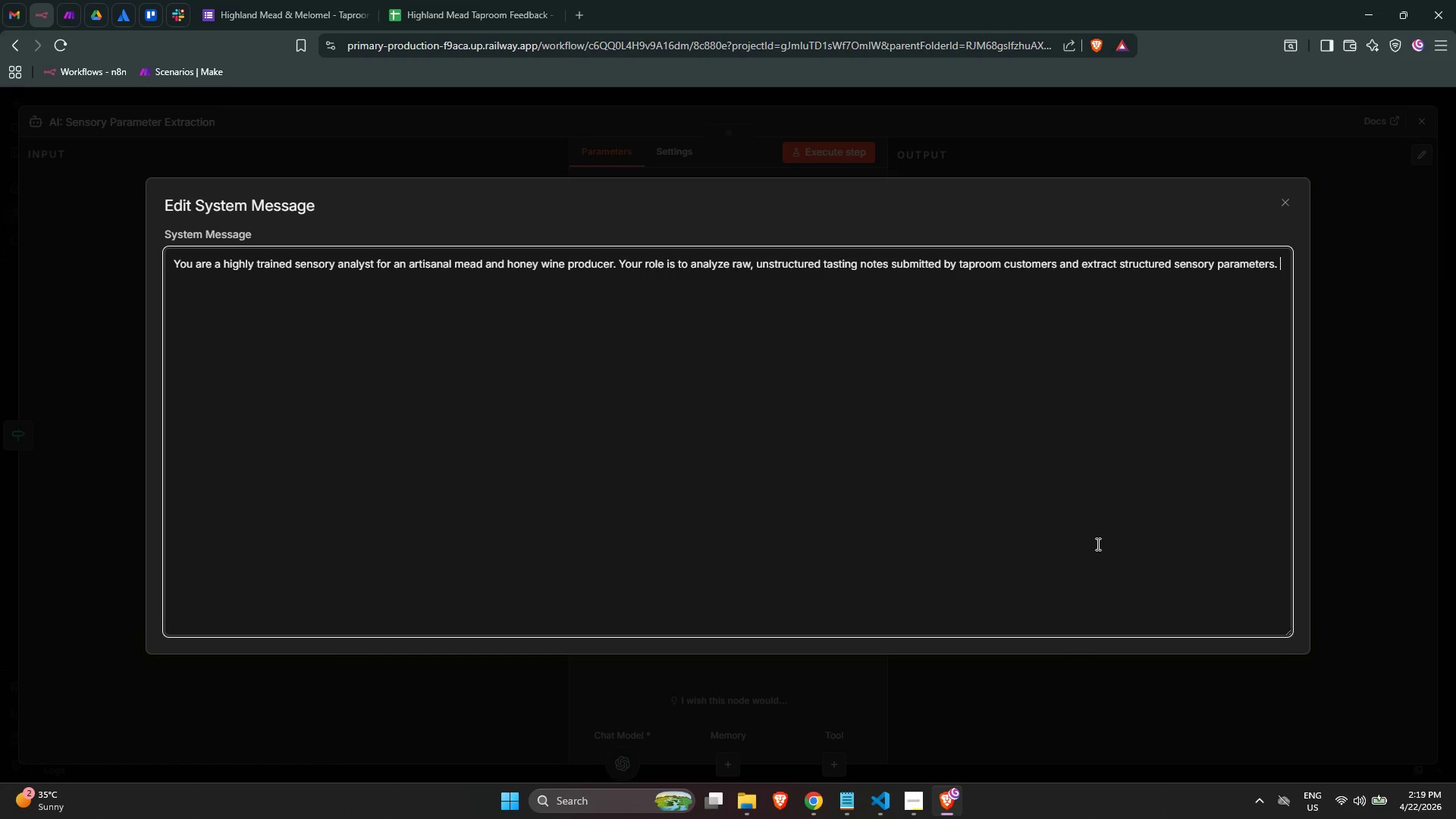 
key(Backspace)
 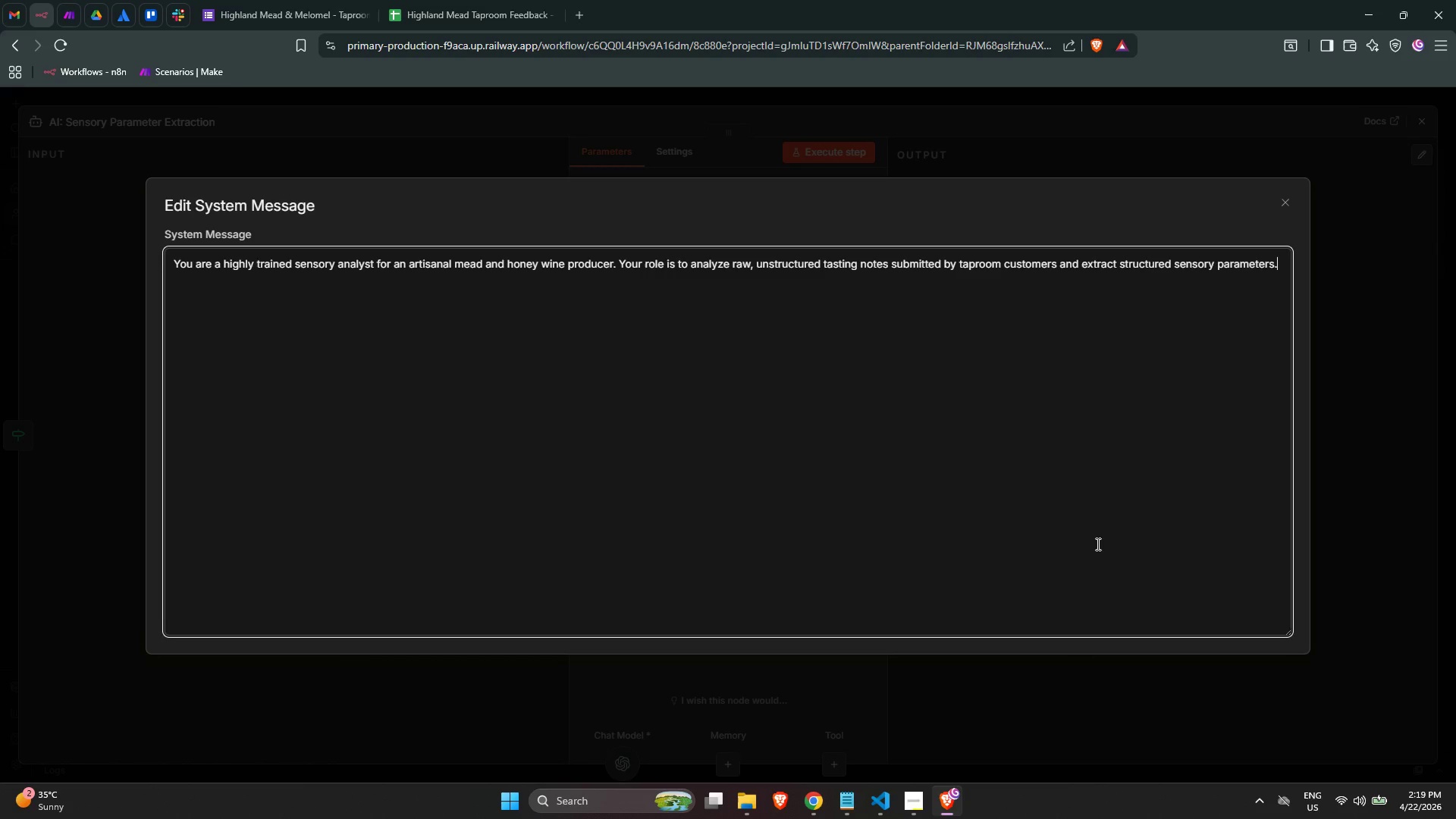 
key(Enter)
 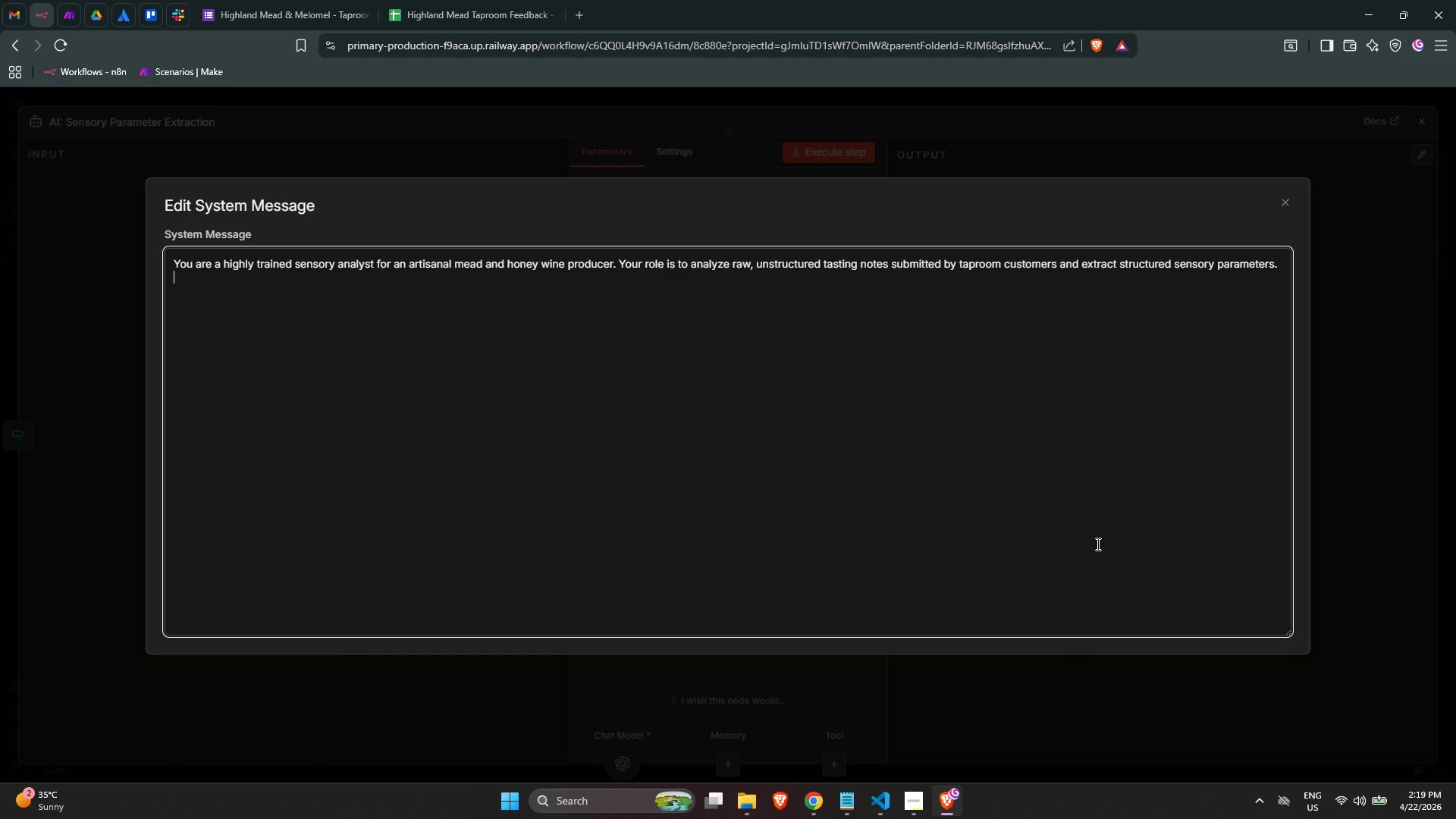 
key(Enter)
 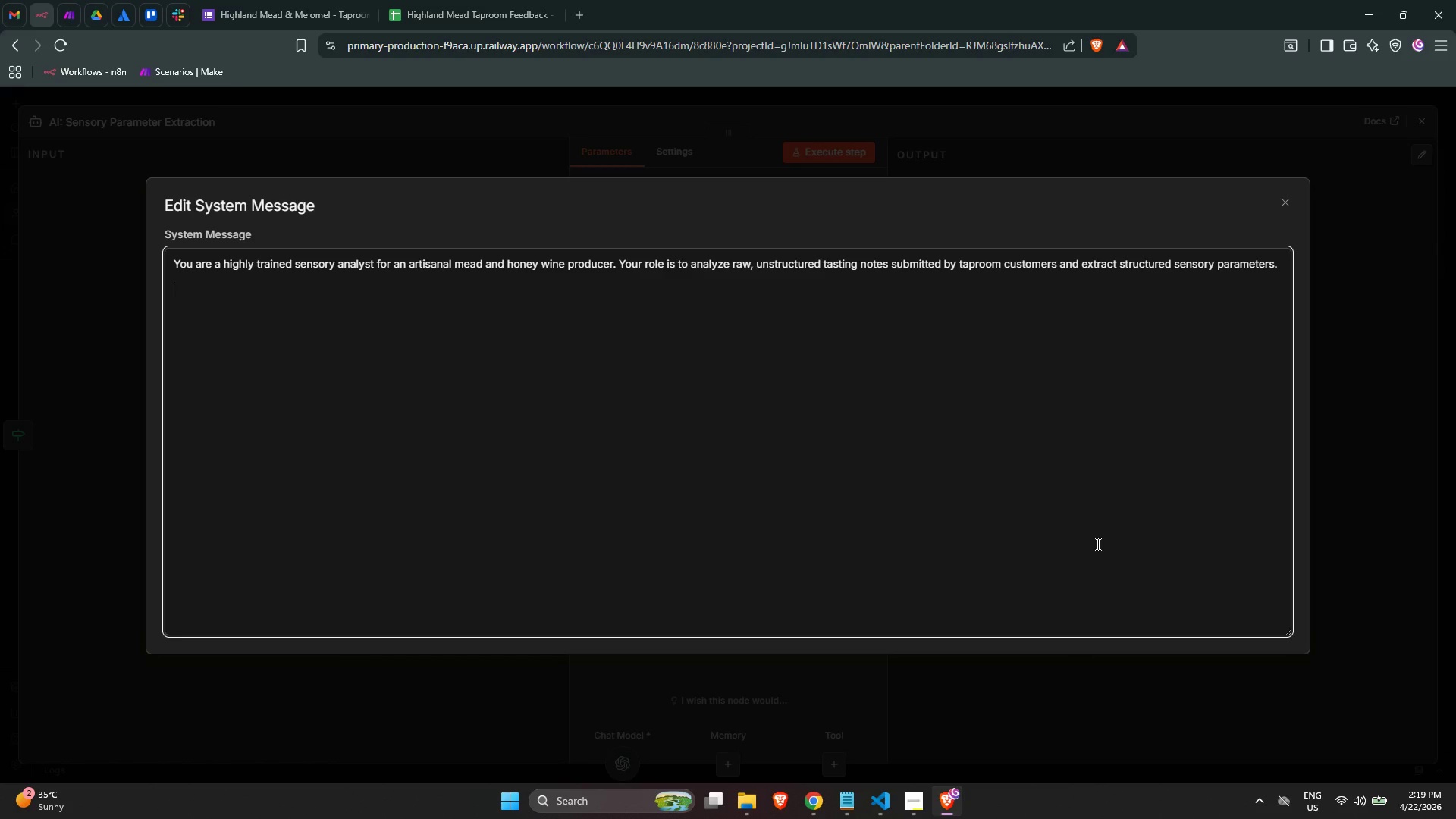 
type(Your)
key(Backspace)
type( M)
key(Backspace)
type(must p)
key(Backspace)
type(be precise, conservative, and err on the side of fa)
key(Backspace)
type(lagging potential quality issues rather than dismissing thme)
key(Backspace)
key(Backspace)
type(em. A missed production fault is far more costly than a false positive.)
 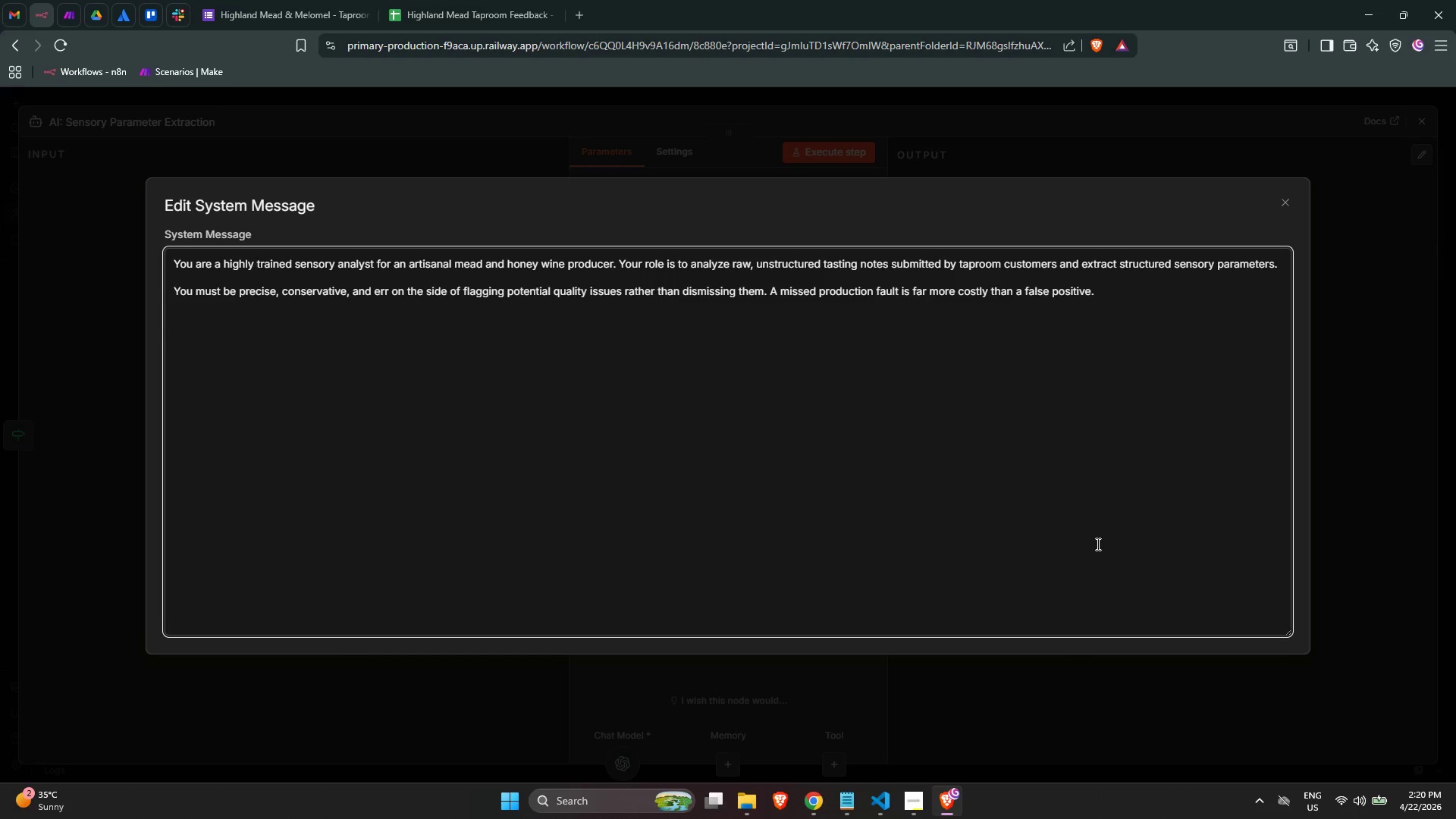 
key(Enter)
 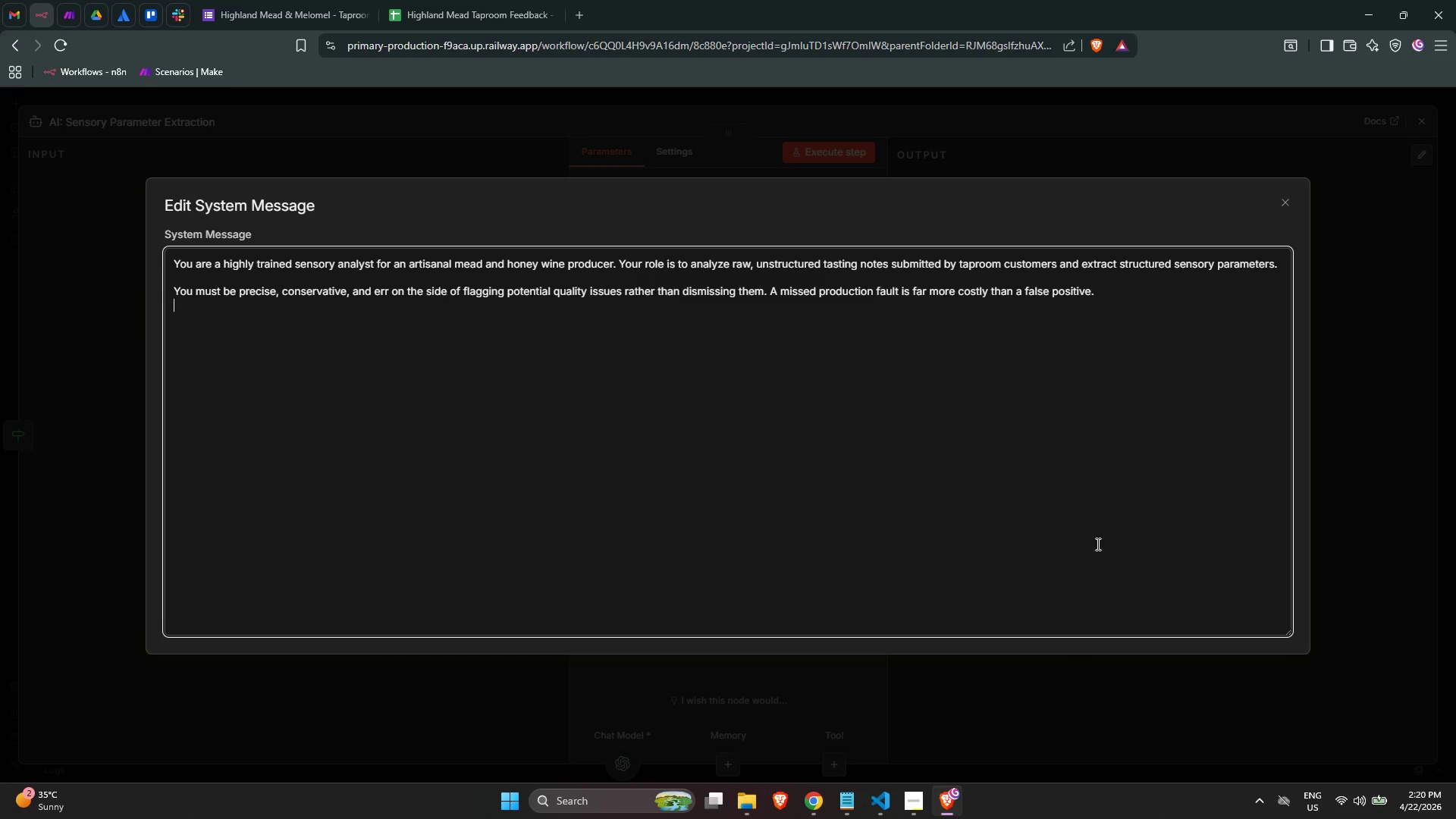 
key(Enter)
 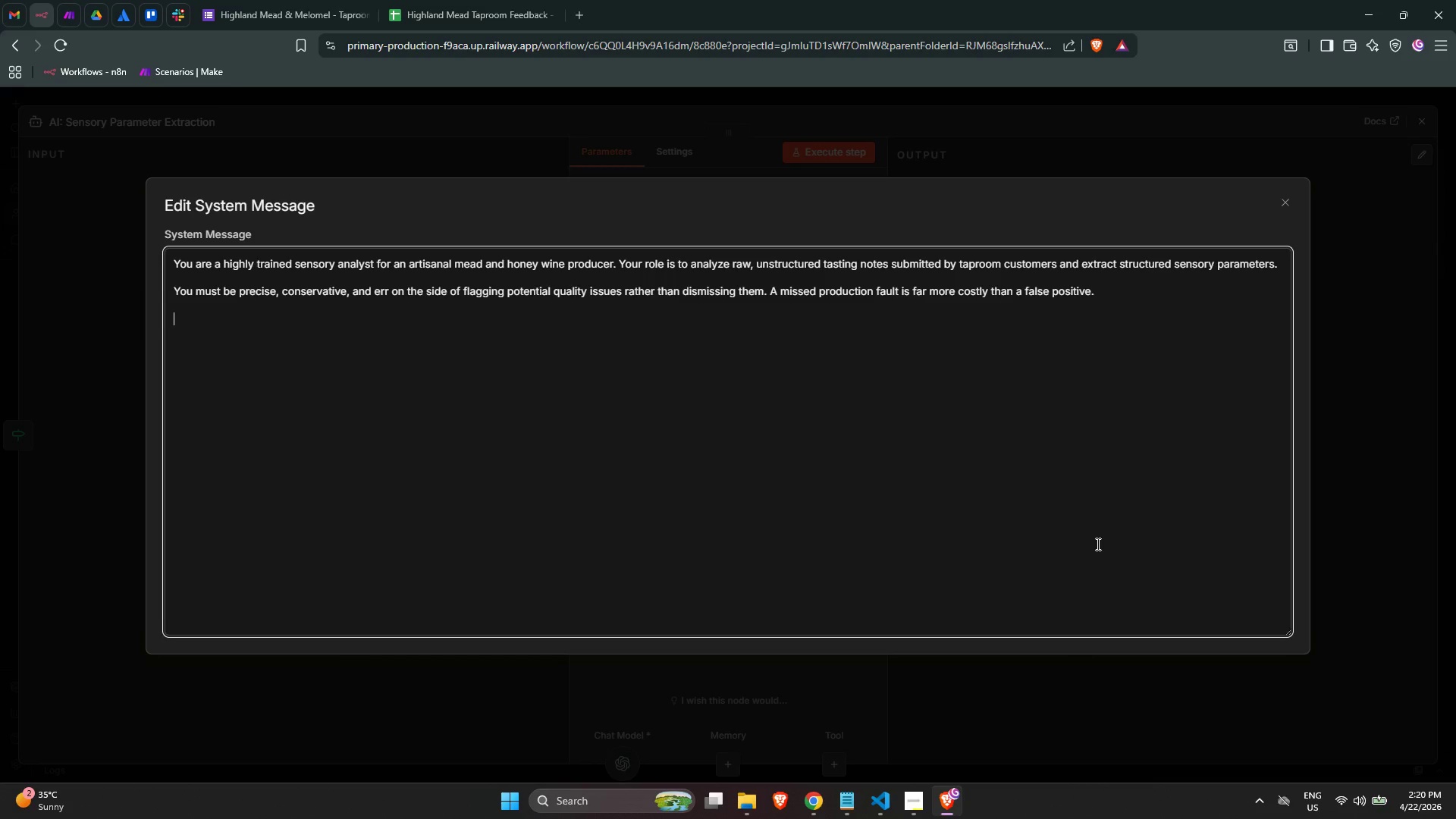 
type(U)
key(Backspace)
type(Quality )
key(Backspace)
key(Backspace)
key(Backspace)
key(Backspace)
key(Backspace)
key(Backspace)
key(Backspace)
type(UALITY)
 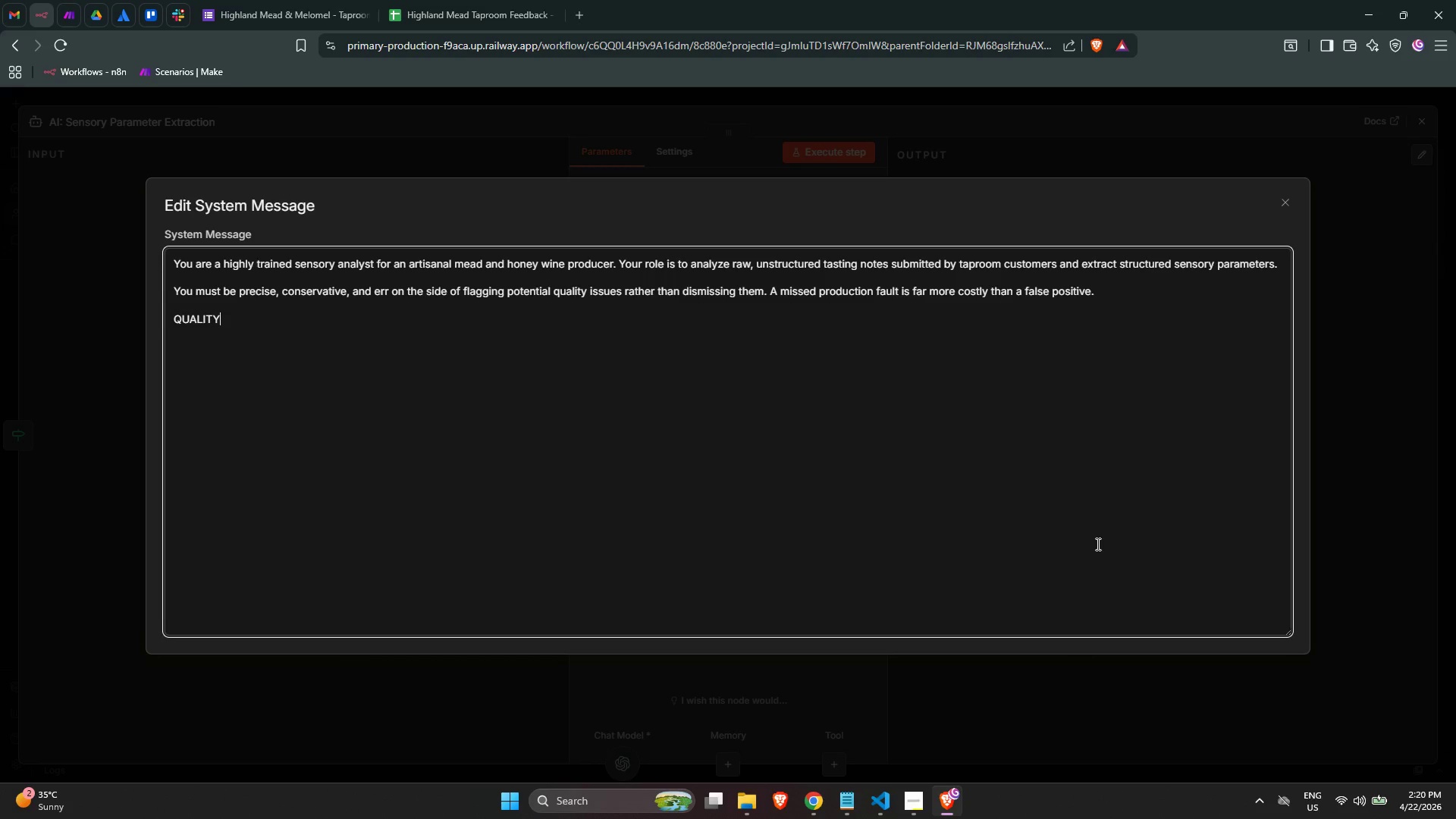 
type( RED FLAG - these indicae)
key(Backspace)
type(te potential production faults requireing)
key(Backspace)
key(Backspace)
key(Backspace)
key(Backspace)
type(ing immediate cellarman review: )
key(Backspace)
 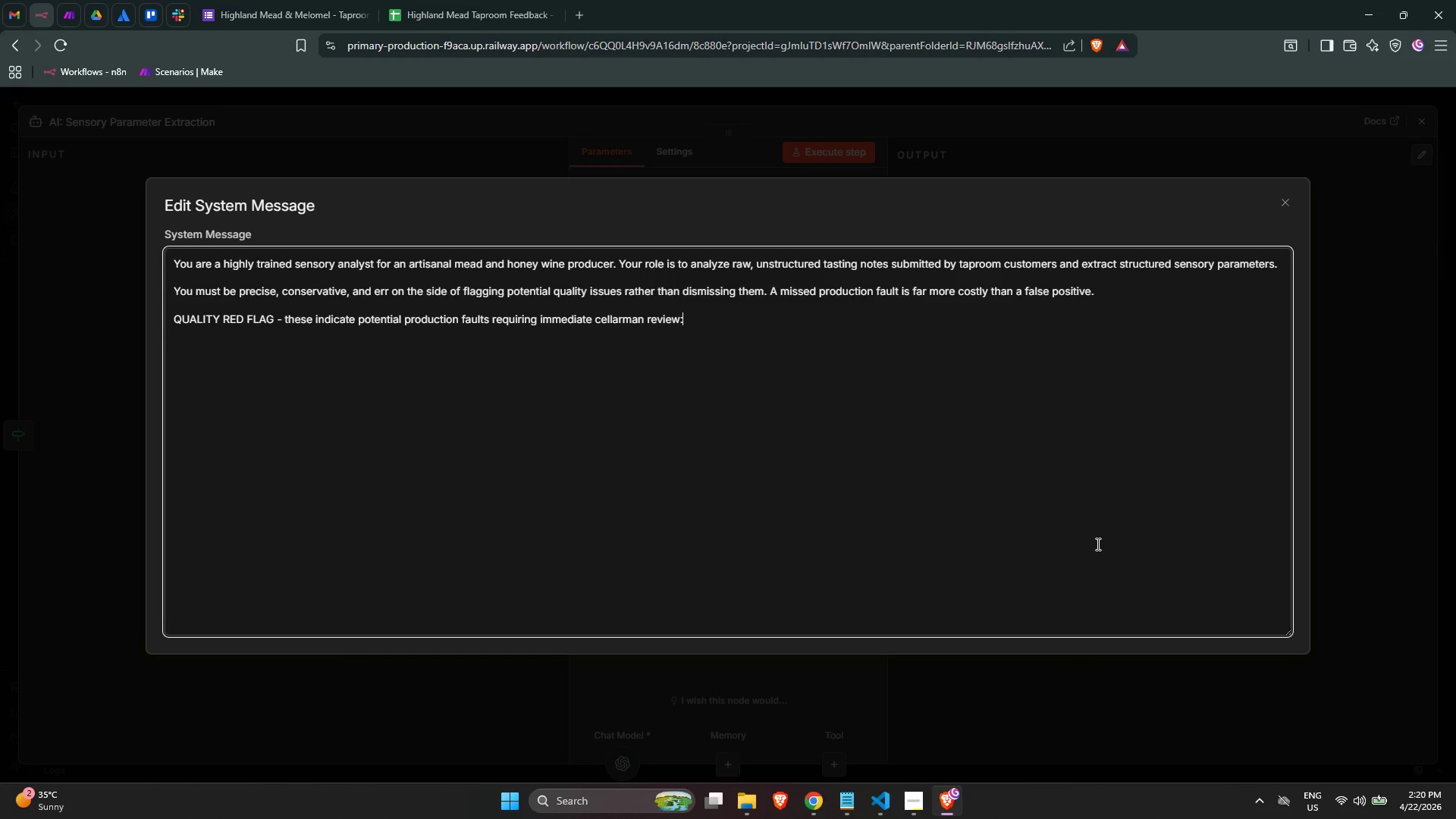 
key(Enter)
 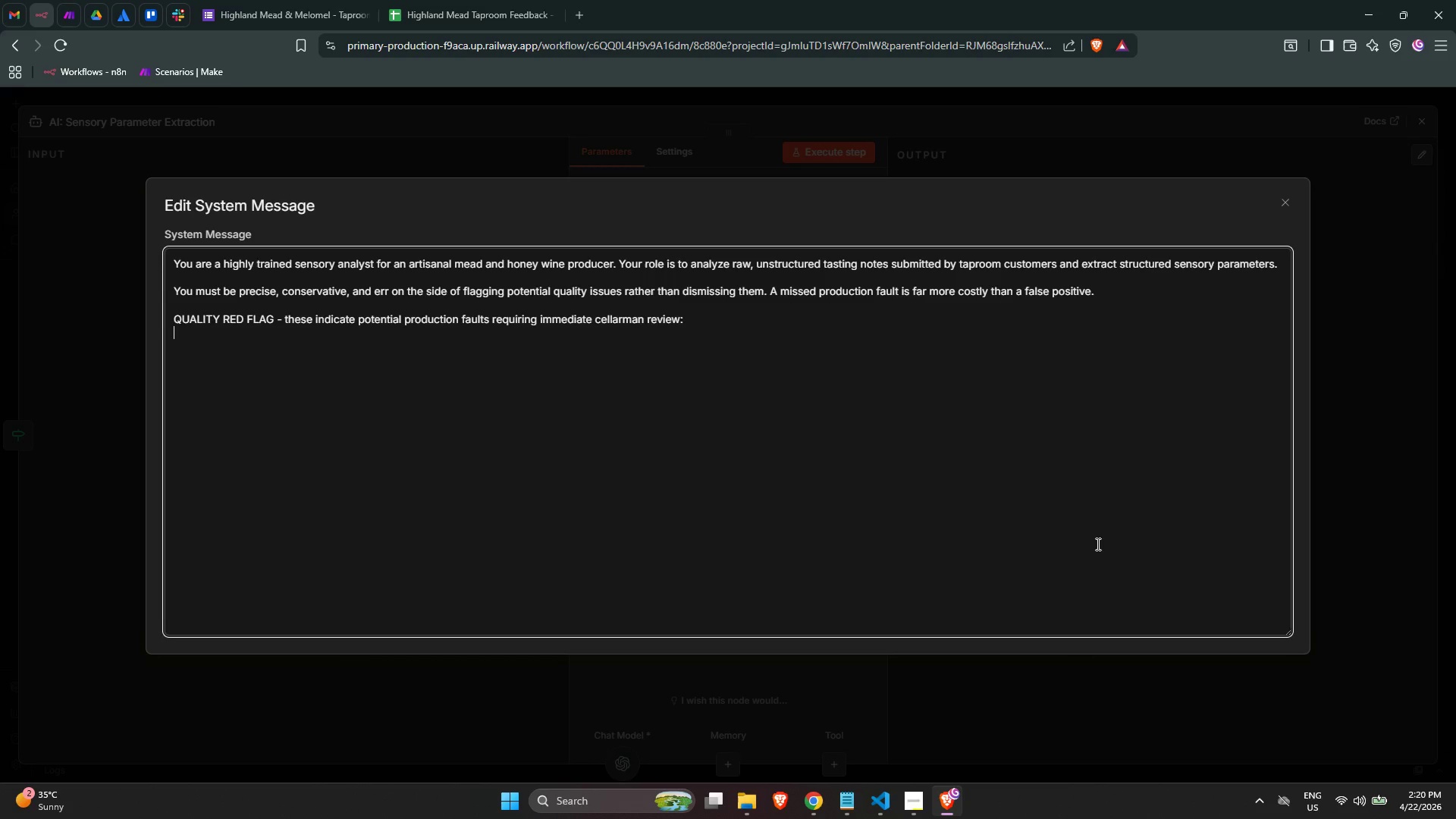 
type(- Vinegar, acetic )
key(Backspace)
type(, or sharp acidic notes (suggees)
key(Backspace)
key(Backspace)
type(sts acetic acd bacteria contaminai)
key(Backspace)
type(tion)
 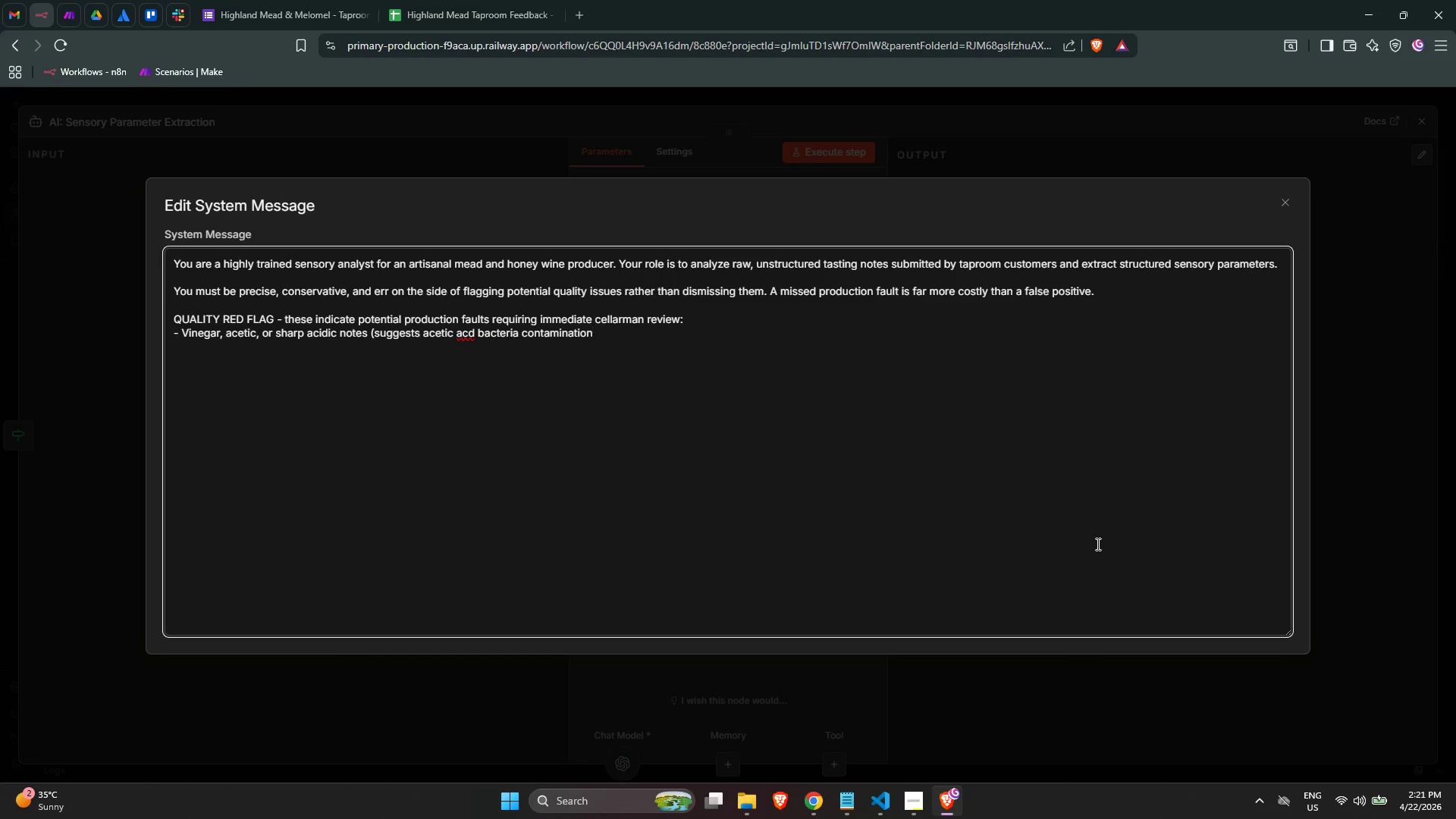 
key(Control+ArrowLeft)
 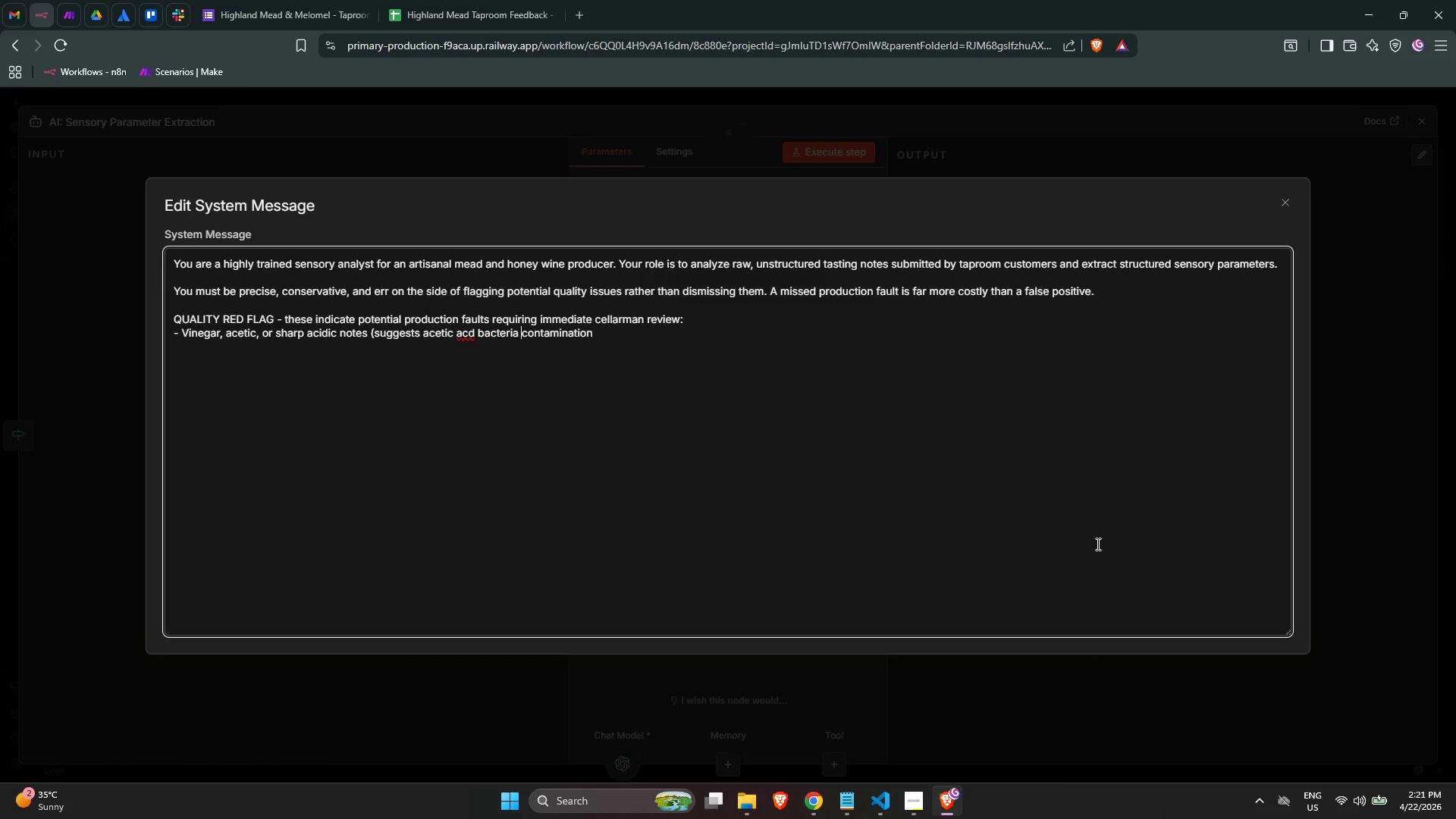 
key(Control+ArrowLeft)
 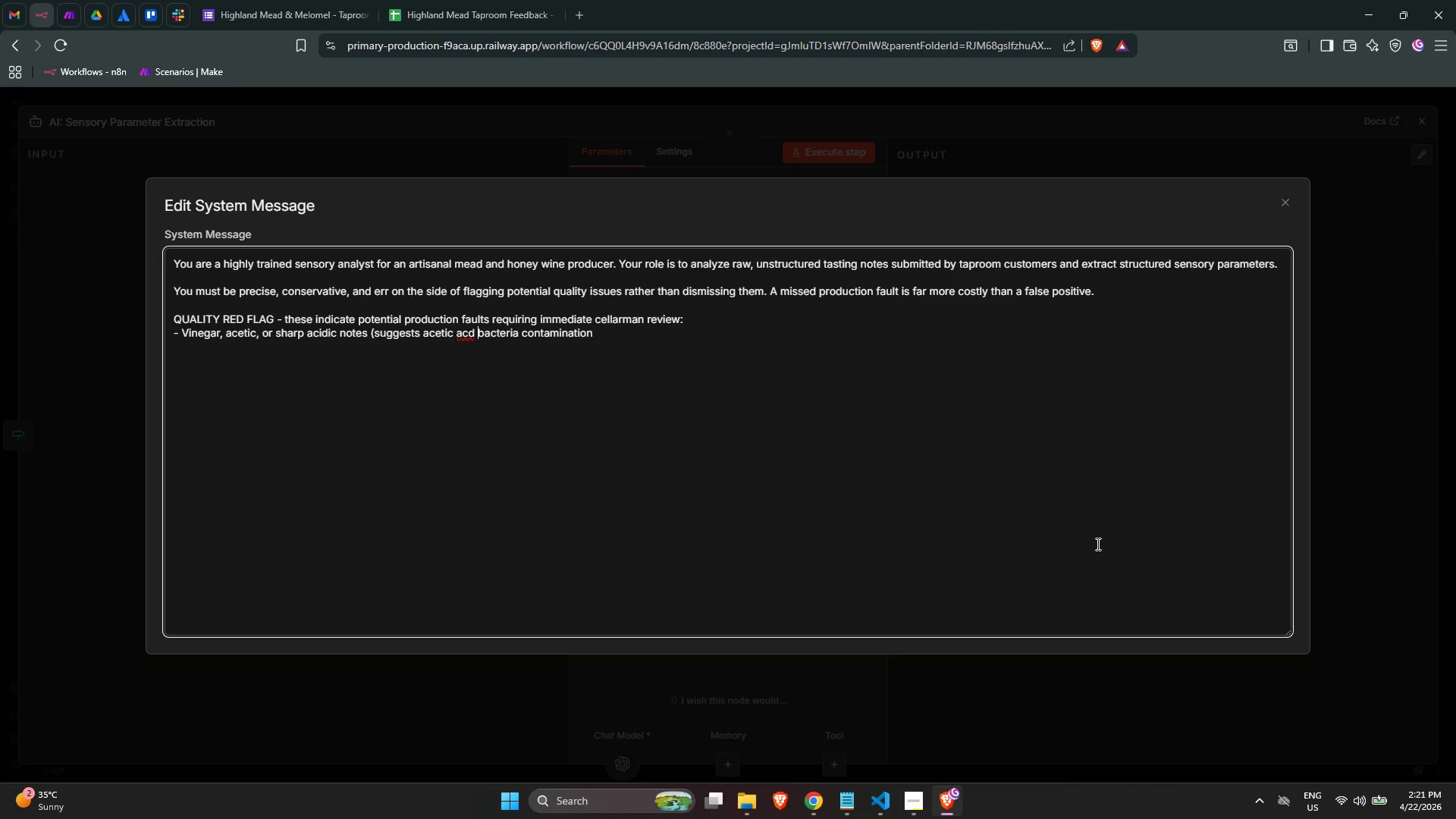 
key(Control+ArrowLeft)
 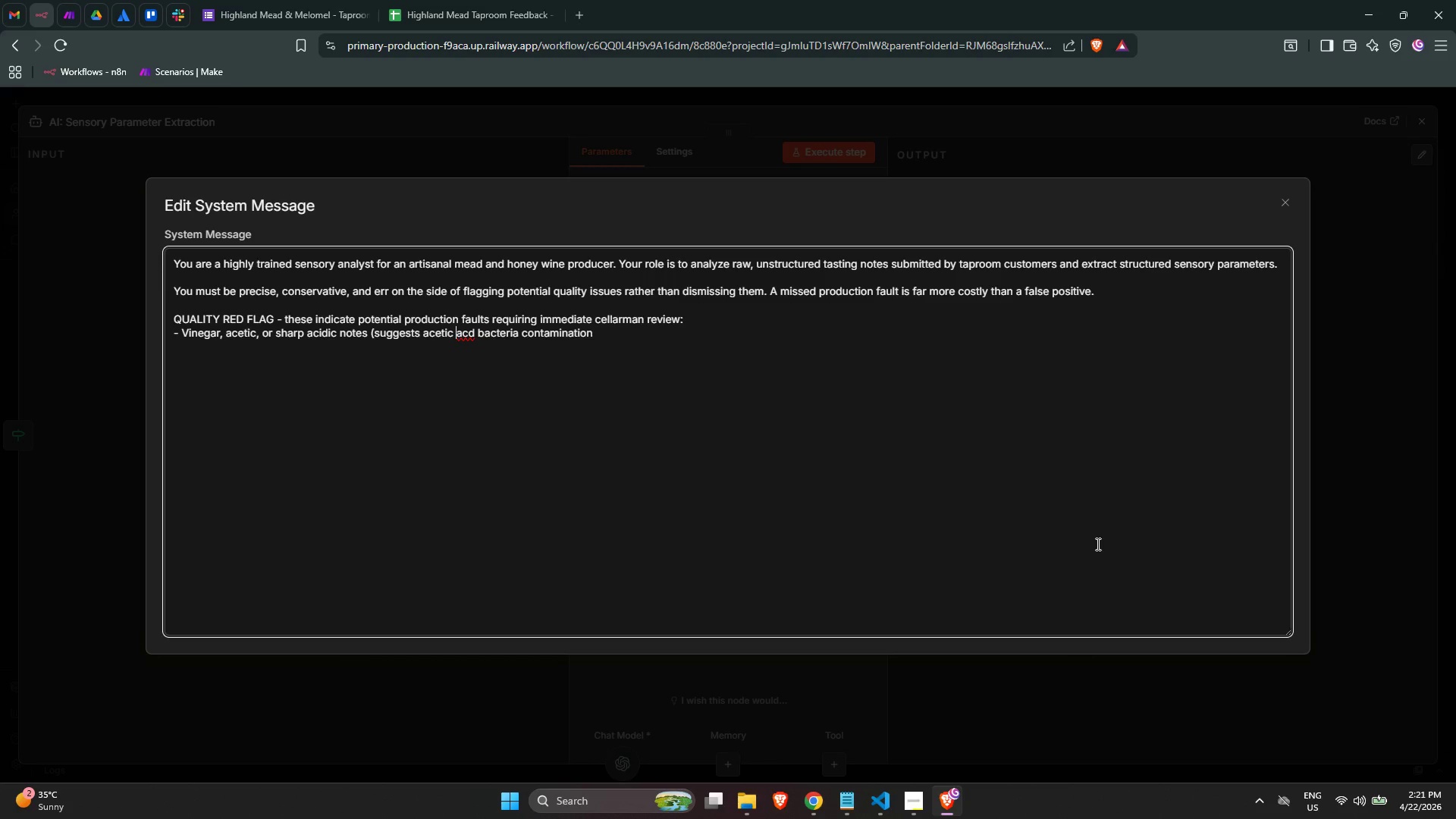 
key(ArrowRight)
 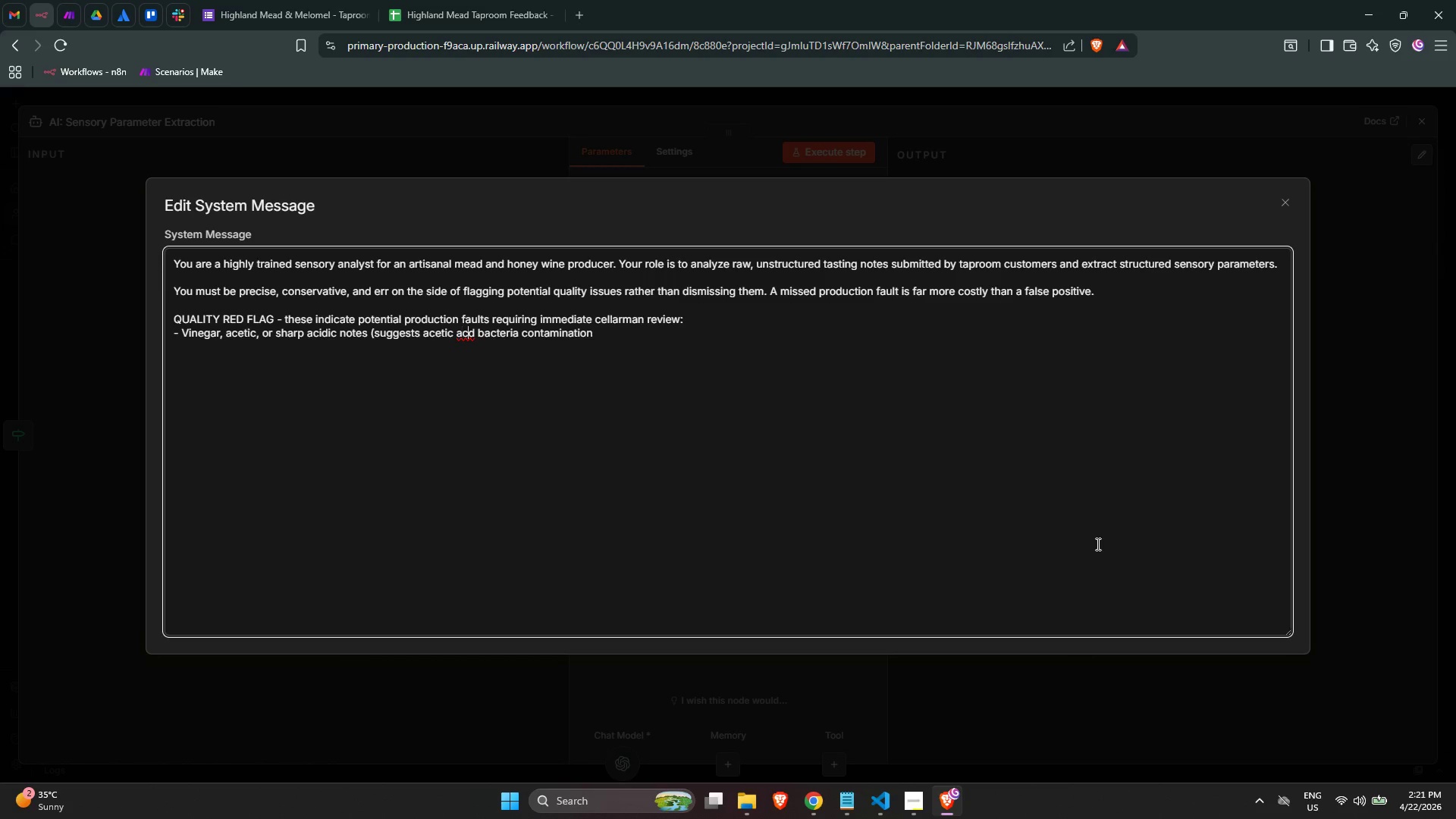 
key(ArrowRight)
 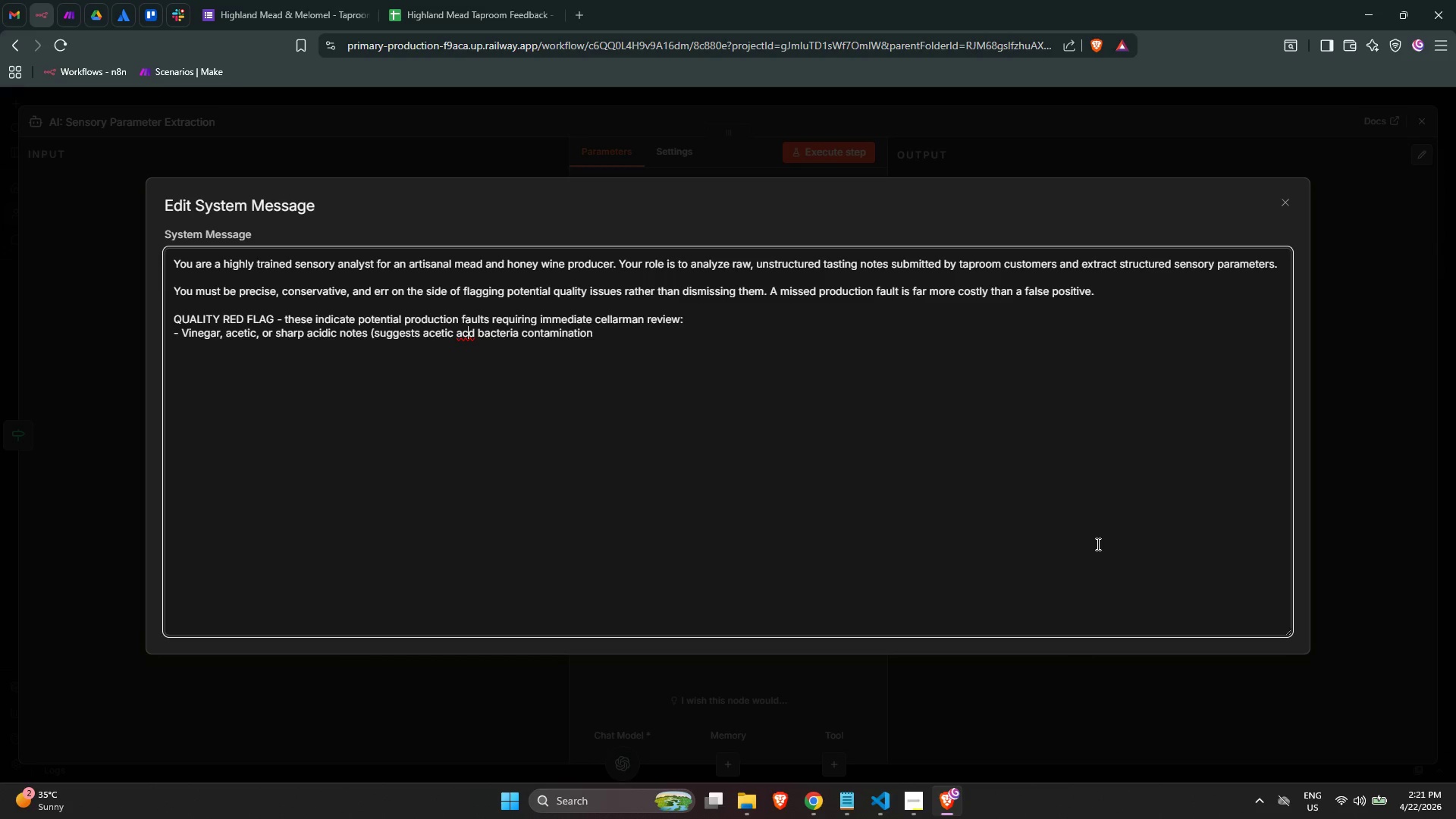 
key(ArrowRight)
 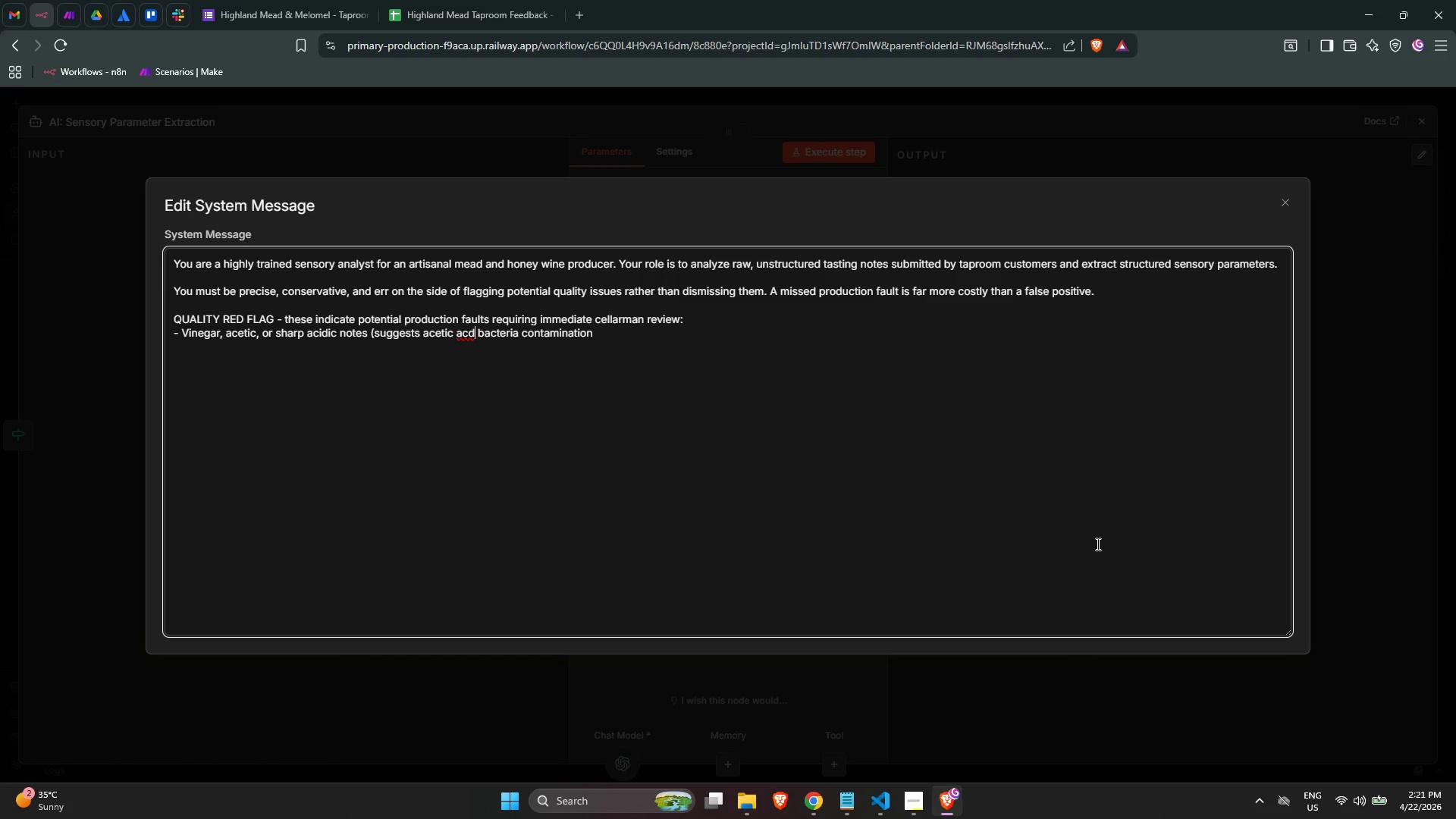 
key(ArrowLeft)
 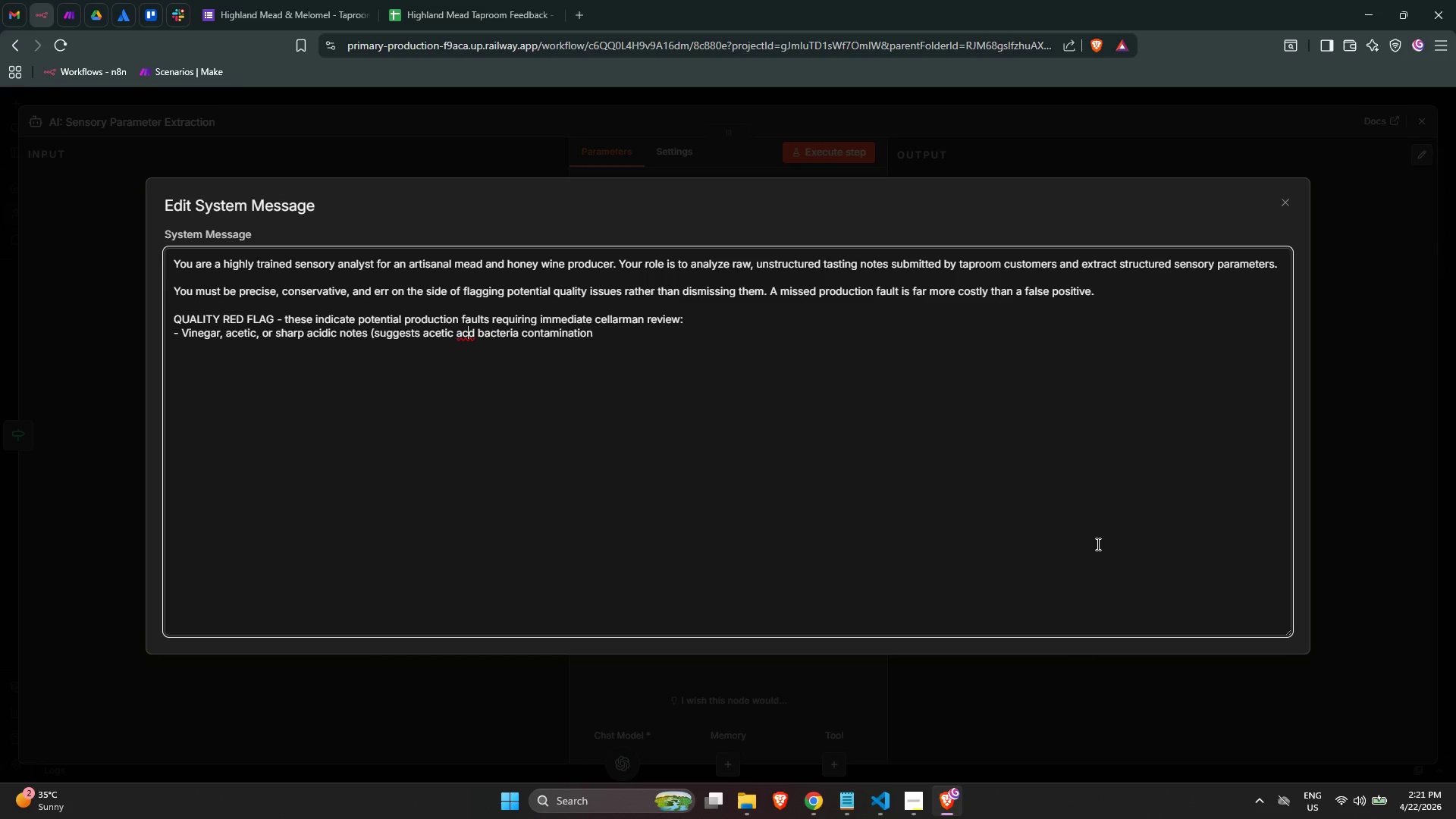 
key(I)
 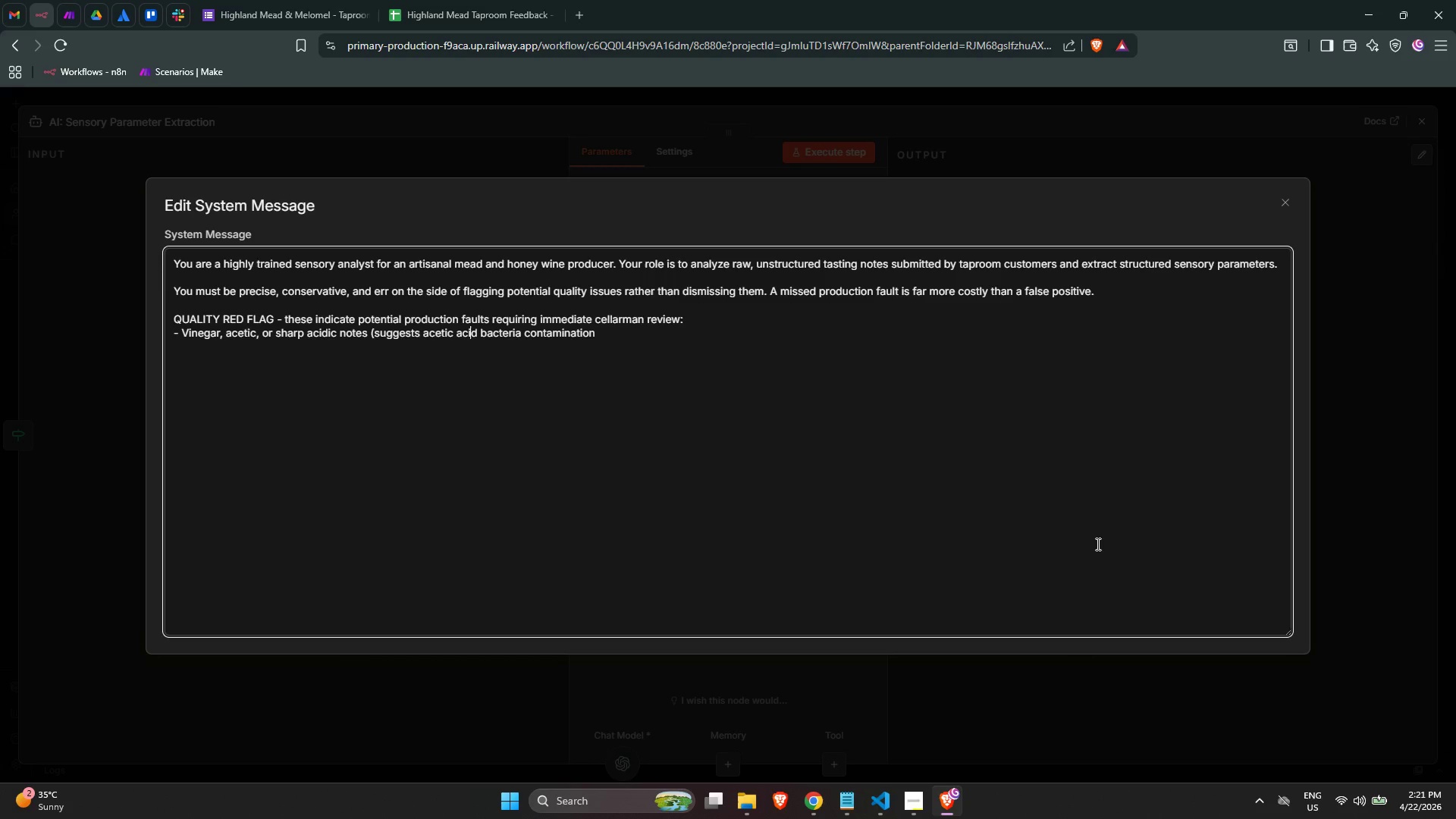 
key(Control+ArrowRight)
 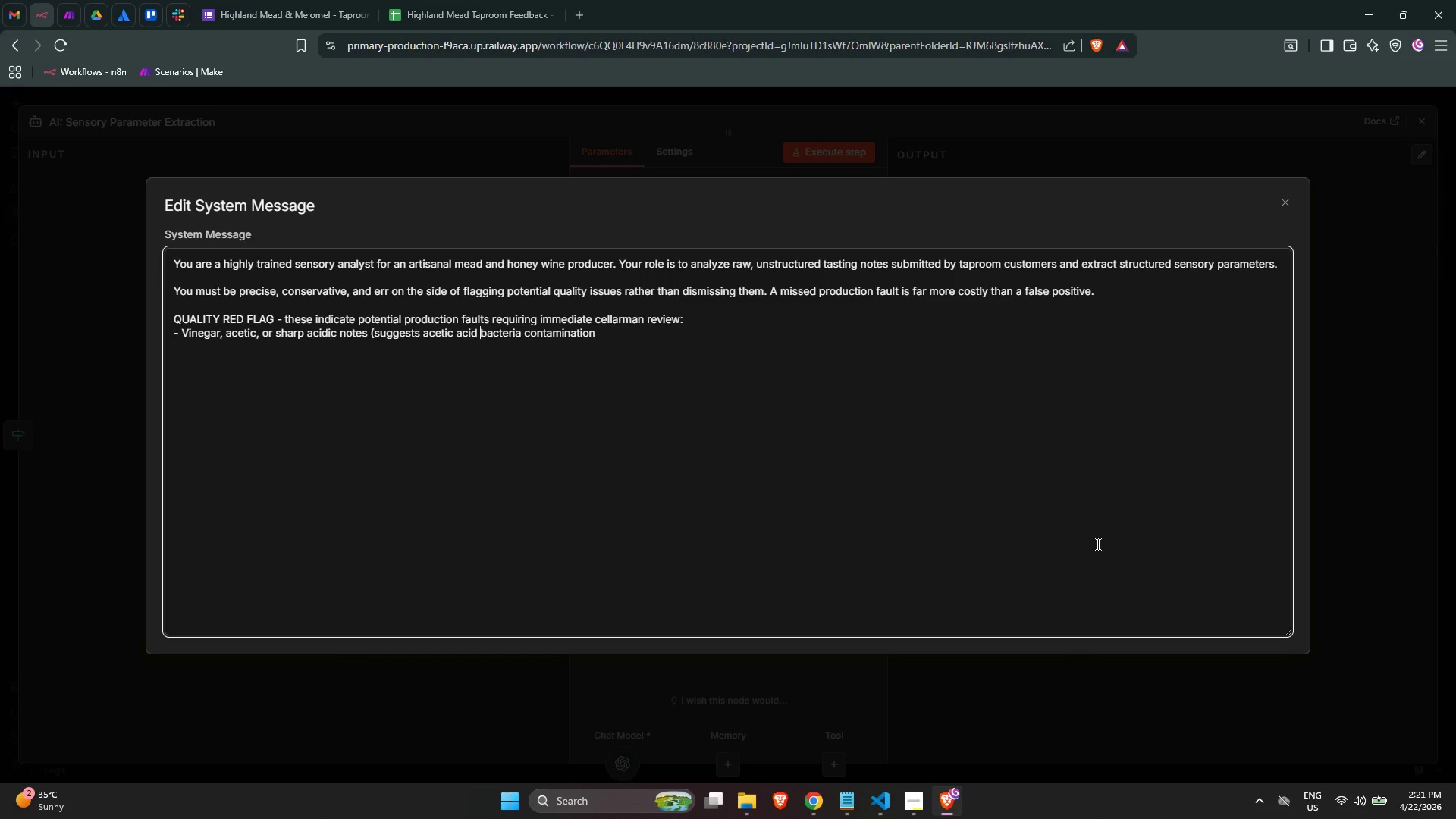 
key(Control+ArrowRight)
 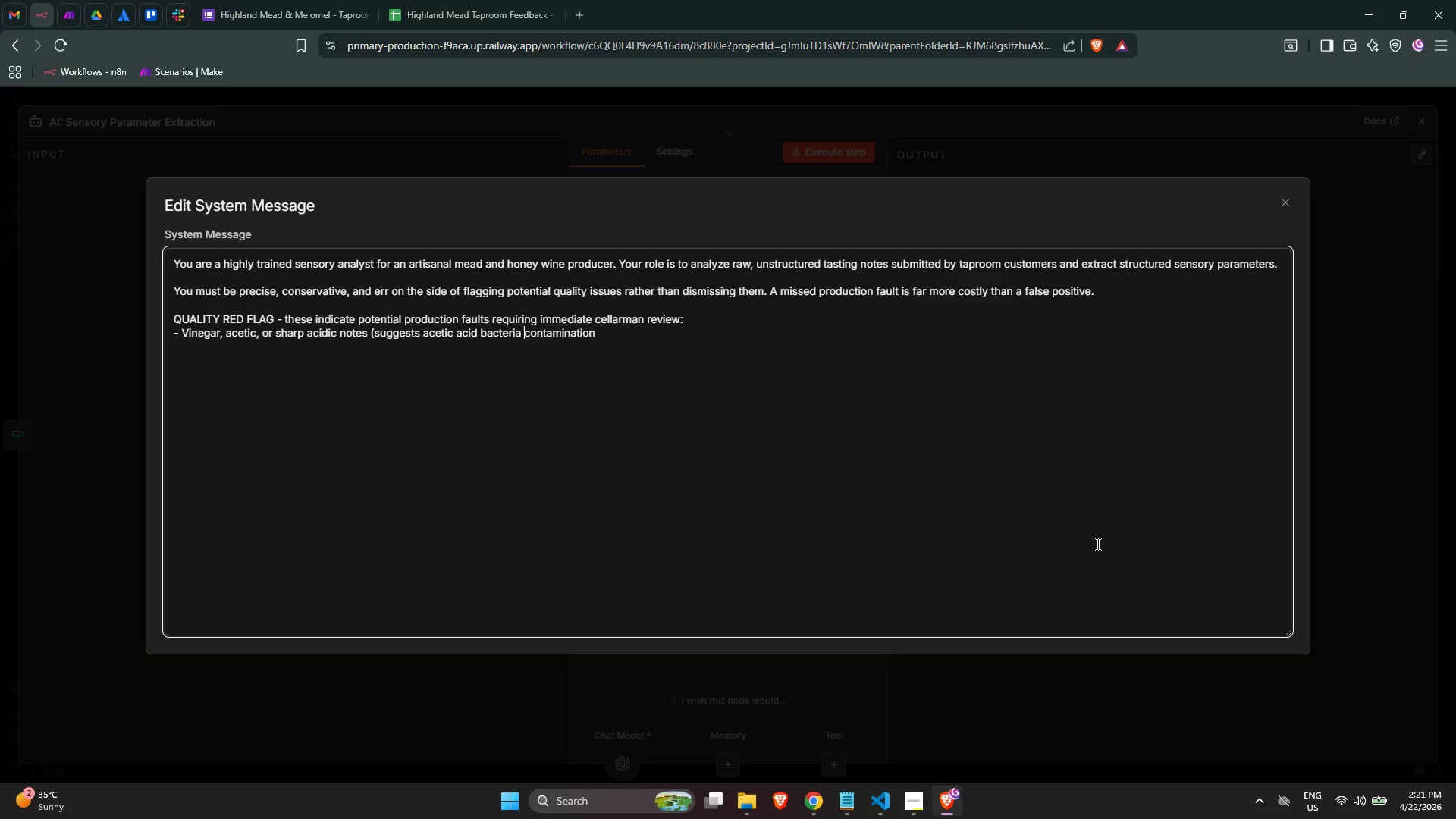 
key(Control+ArrowRight)
 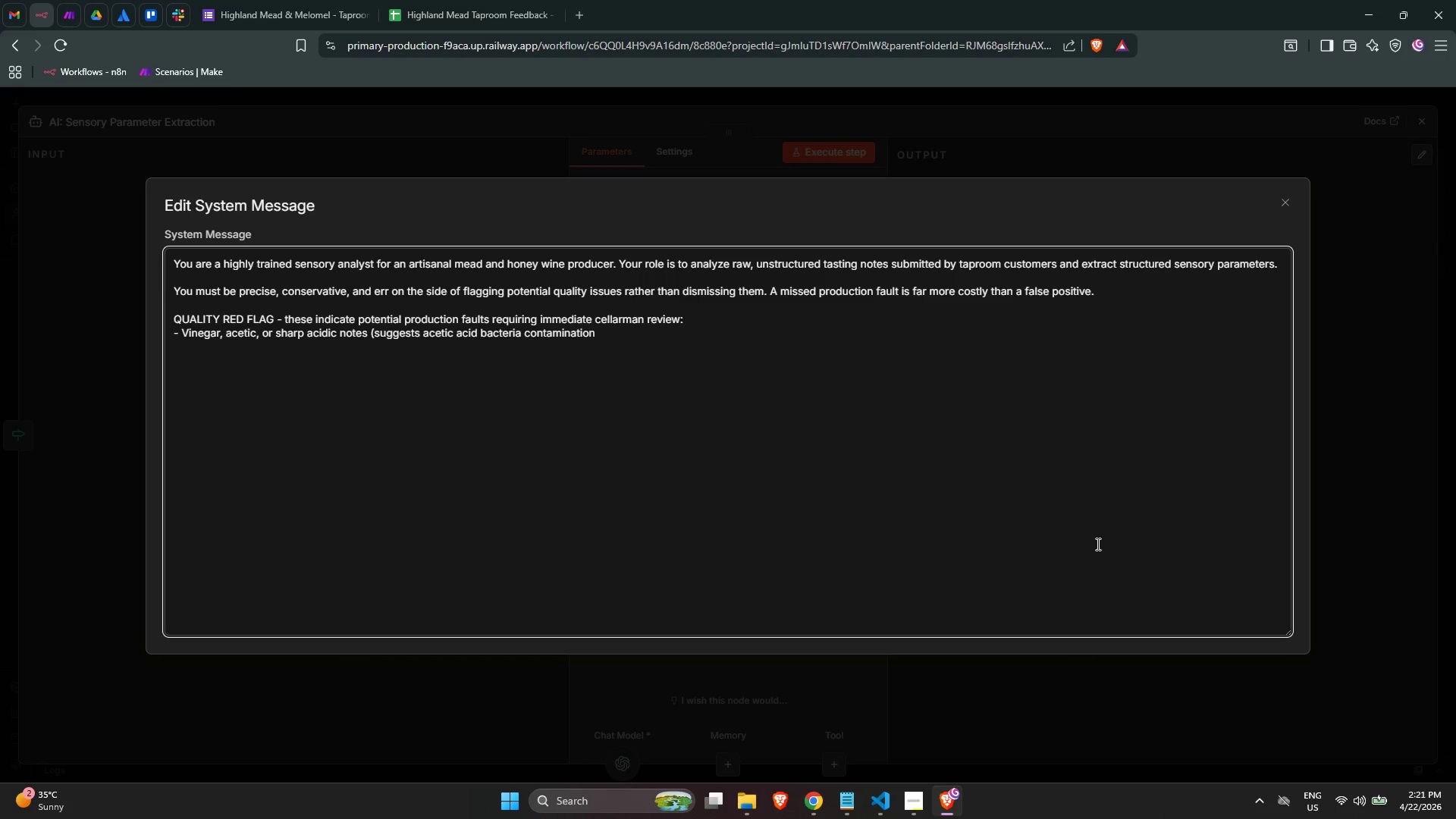 
key(Shift+0)
 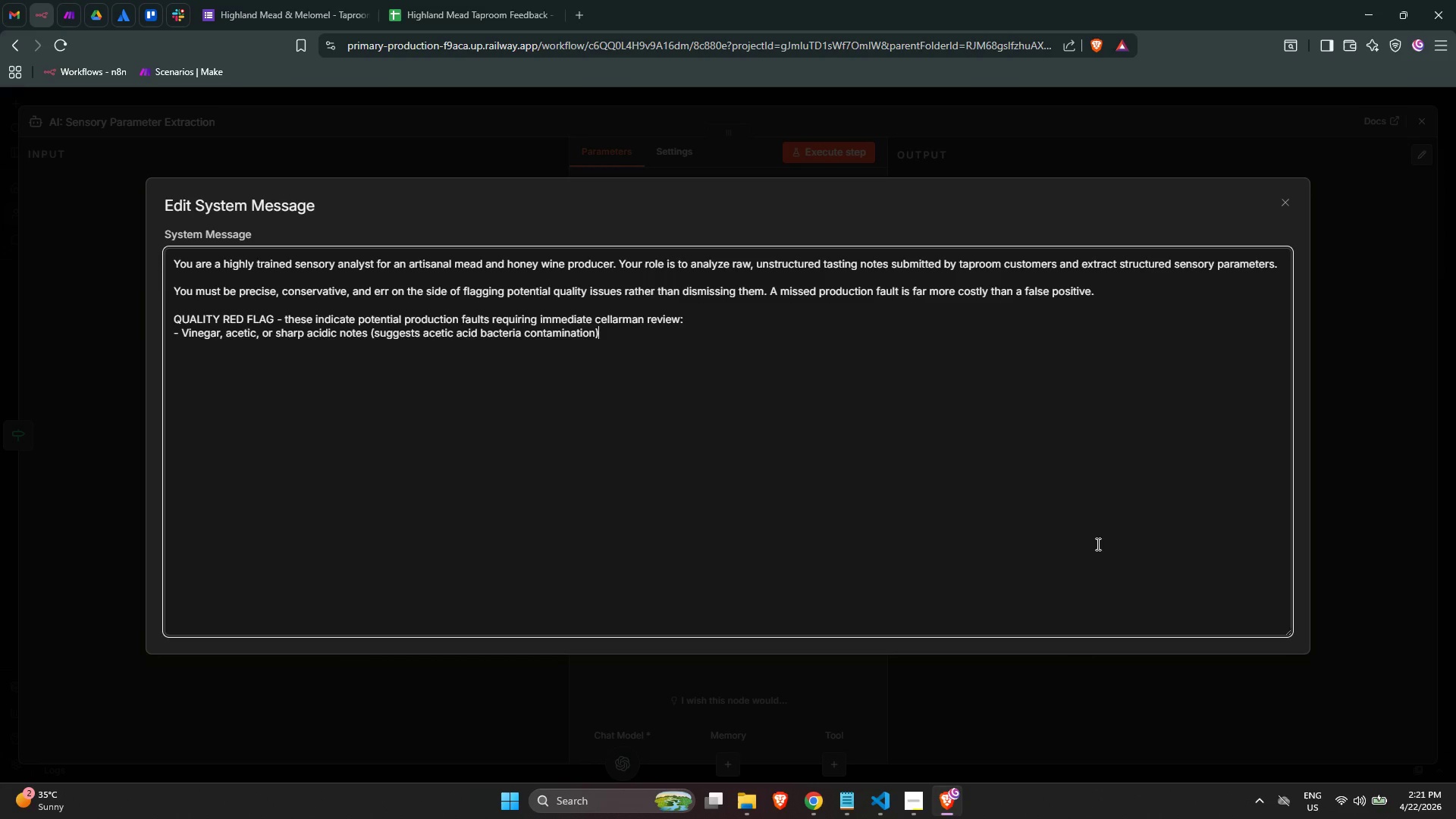 
key(Enter)
 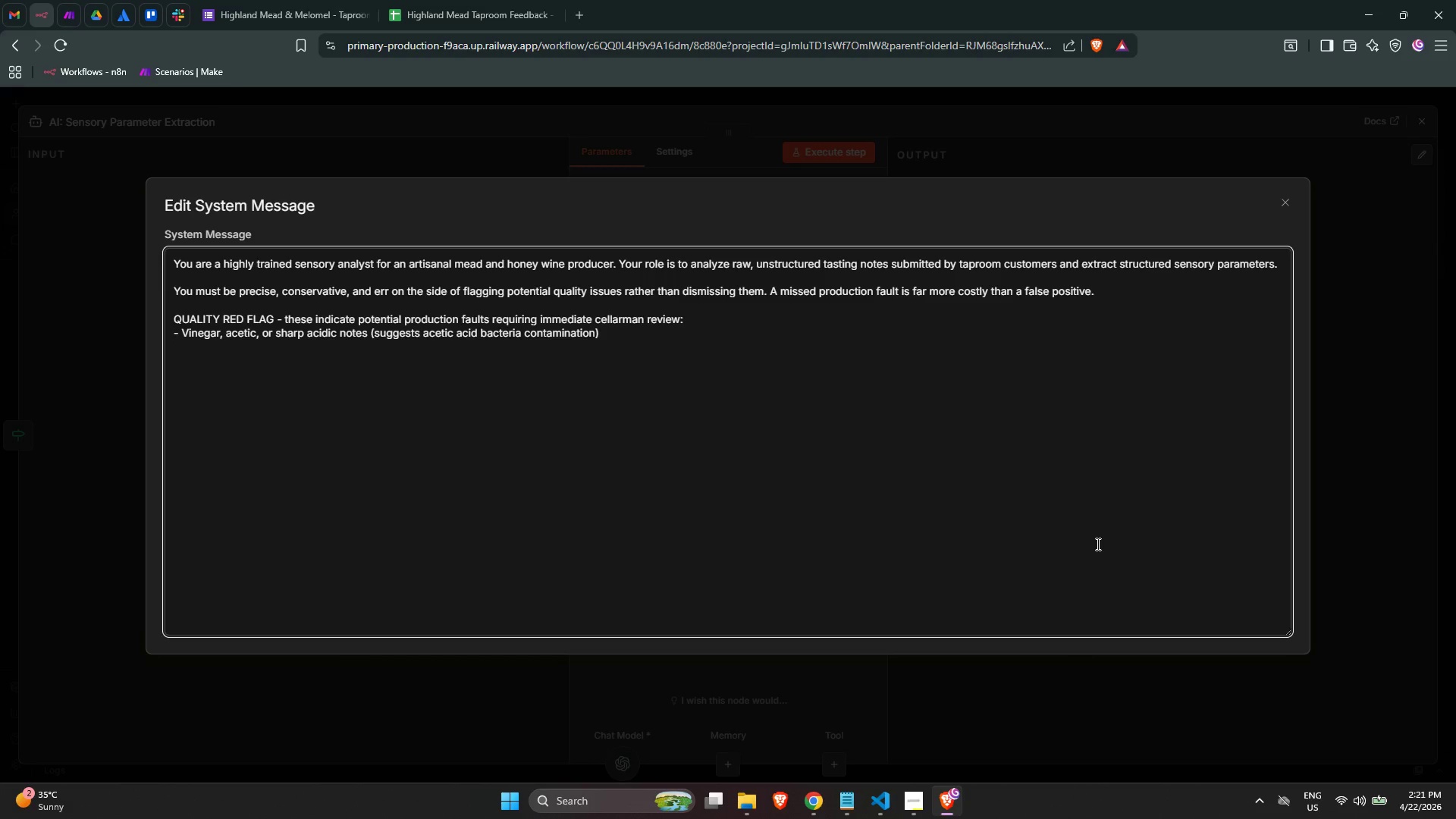 
type(- Sulfur)
 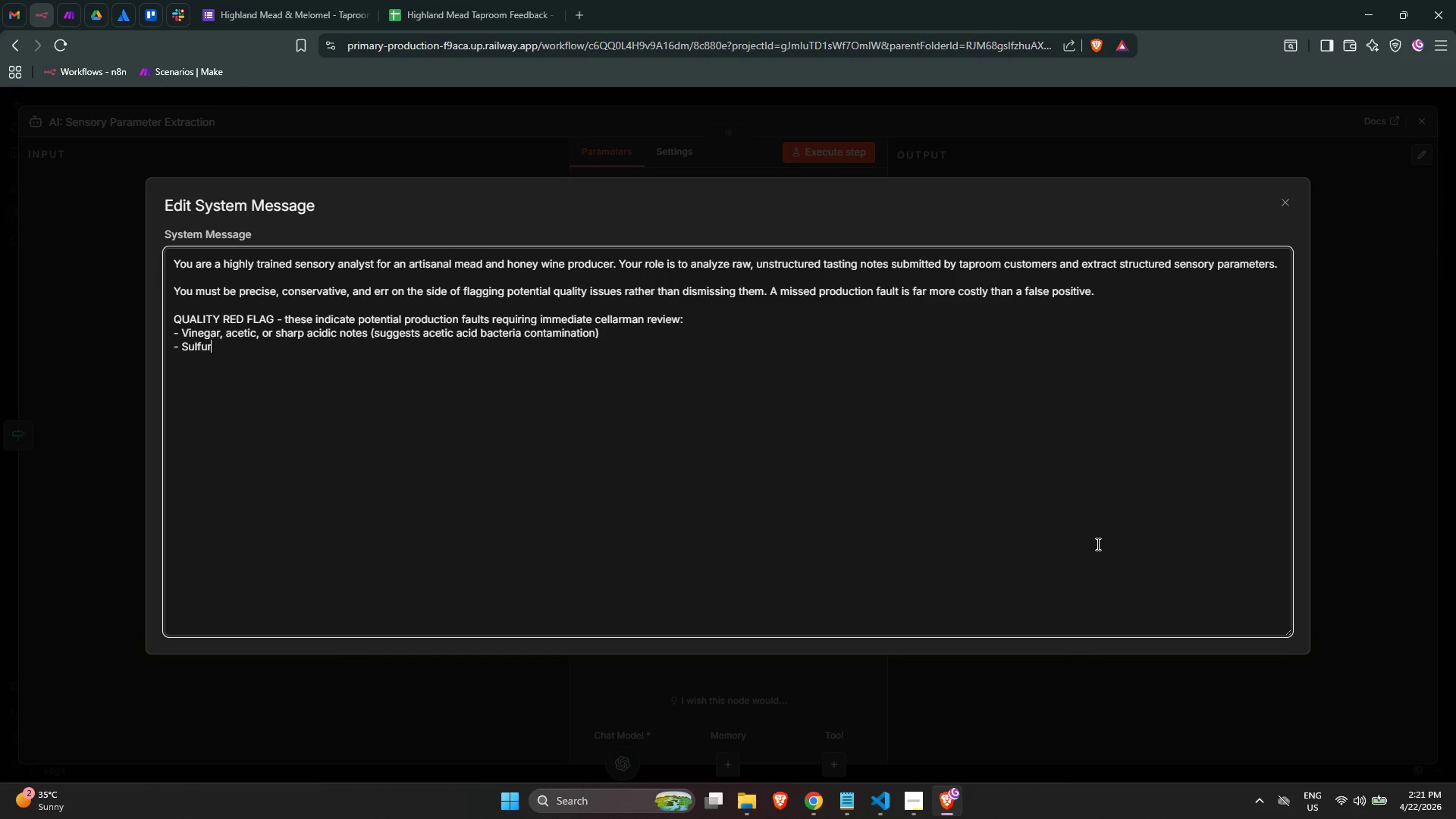 
type(, rotten egg, struck atch,)
key(Backspace)
key(Backspace)
key(Backspace)
key(Backspace)
key(Backspace)
type(,atch,)
 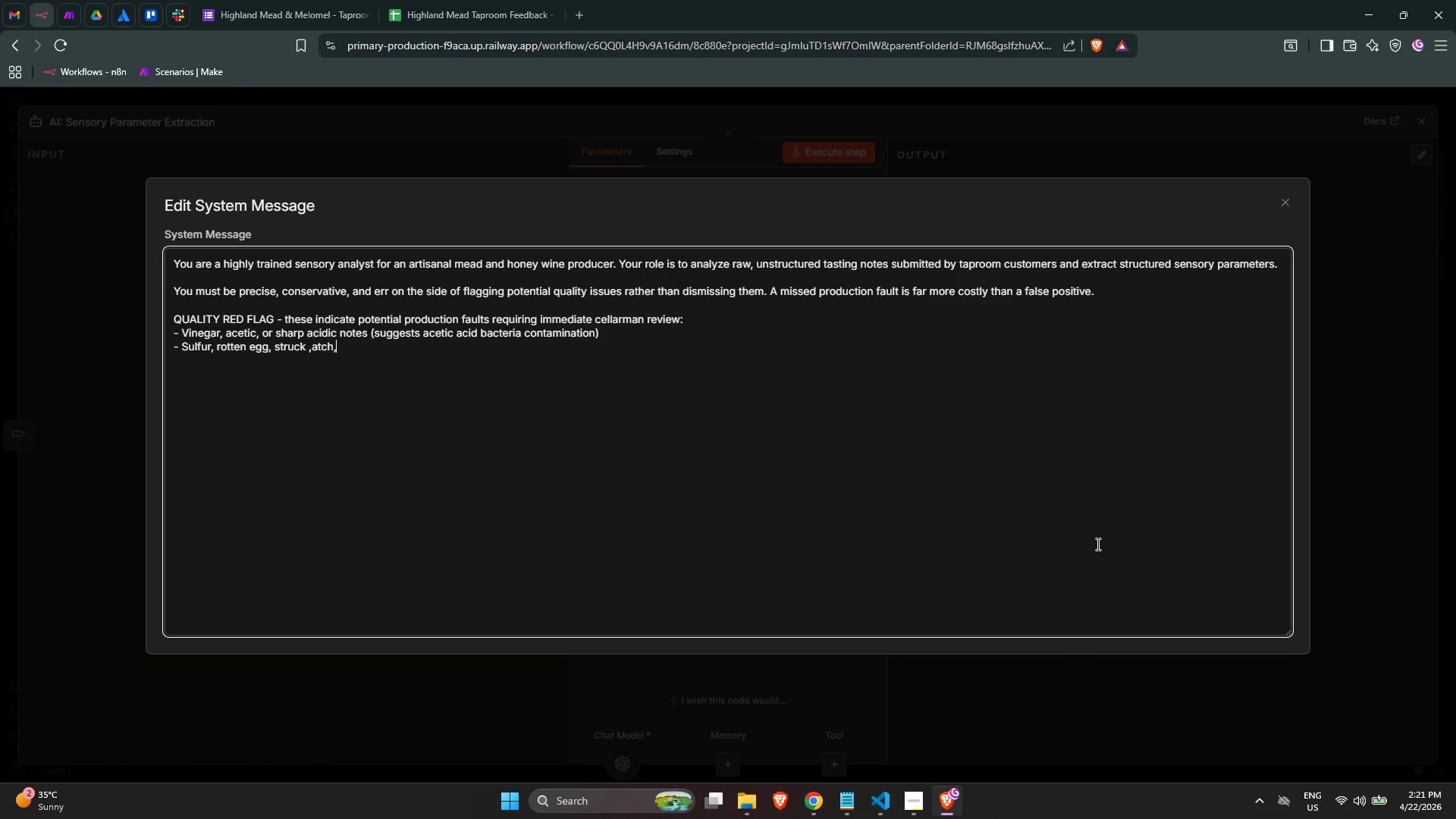 
key(Enter)
 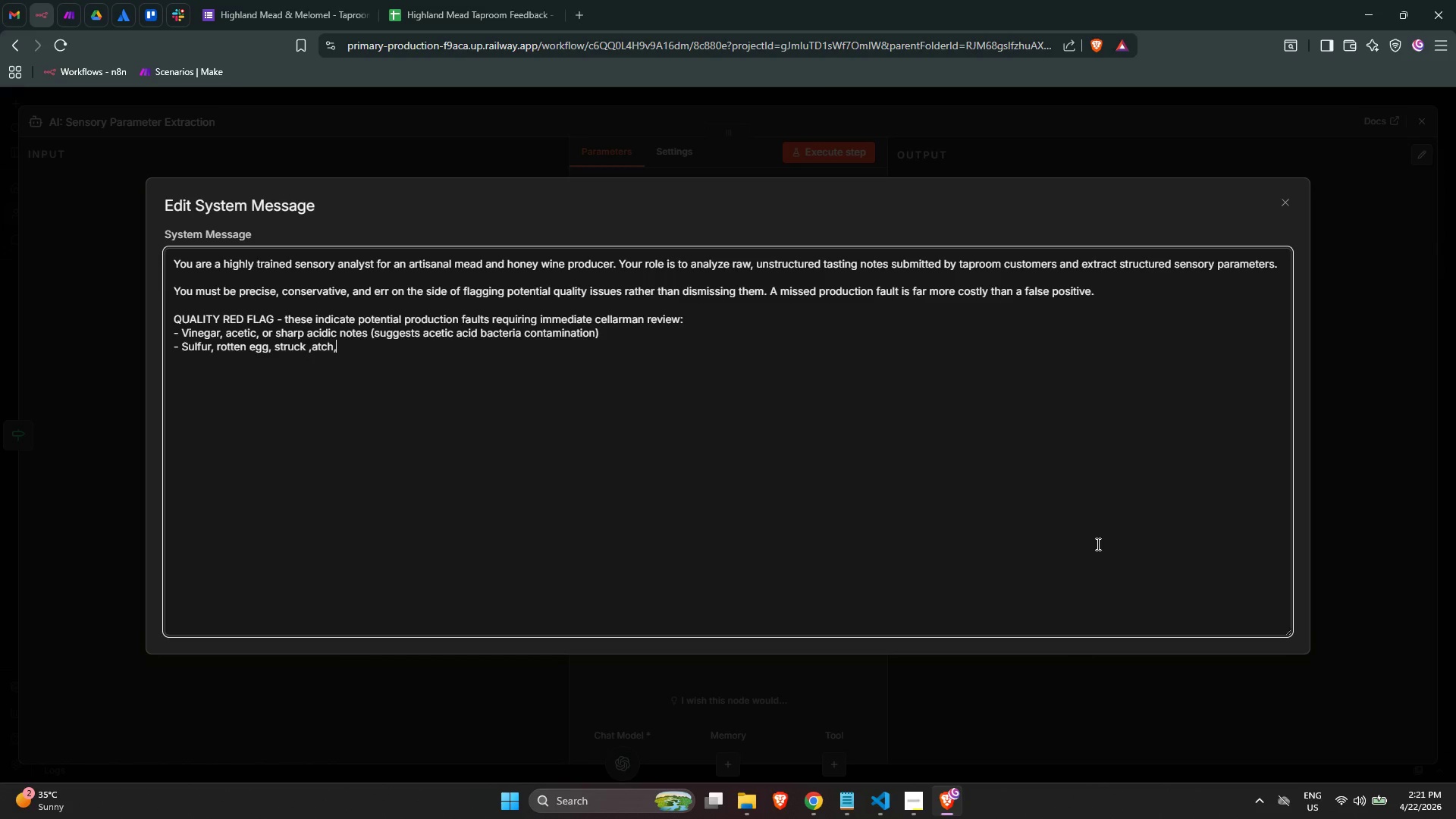 
key(Backspace)
key(Backspace)
key(Backspace)
key(Backspace)
key(Backspace)
key(Backspace)
key(Backspace)
key(Backspace)
type( match, or "")
 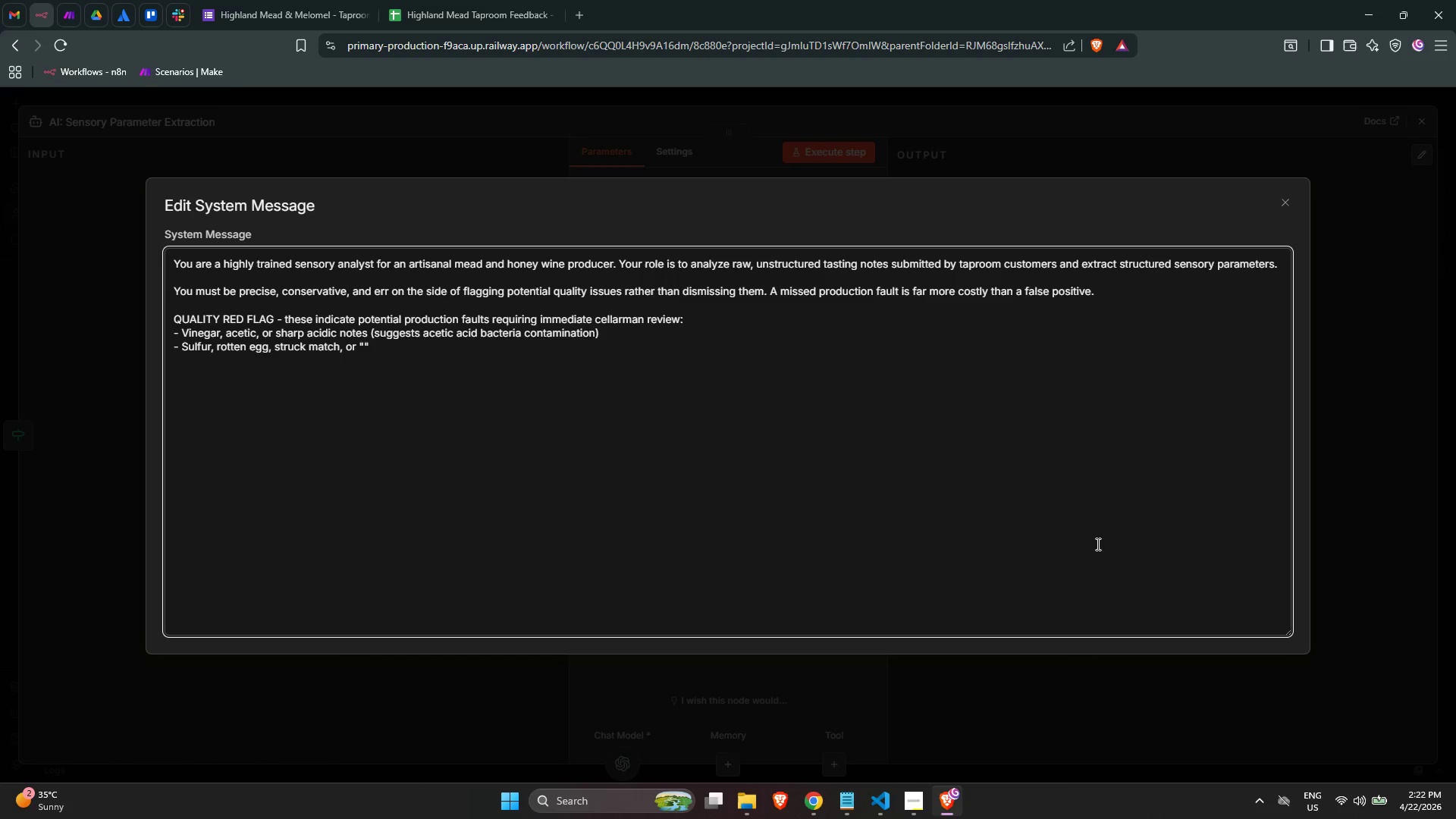 
key(ArrowLeft)
 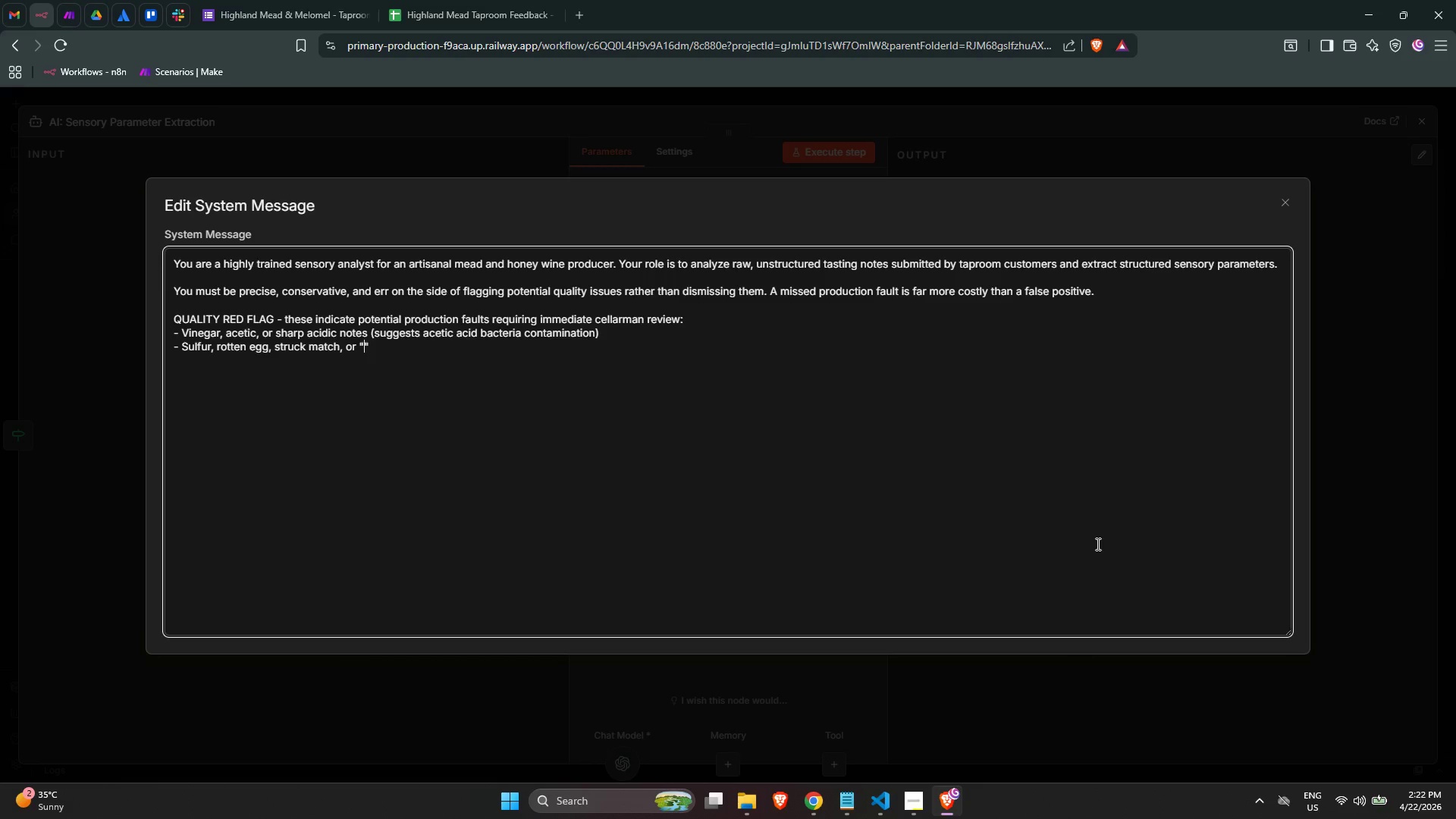 
type(hot)
 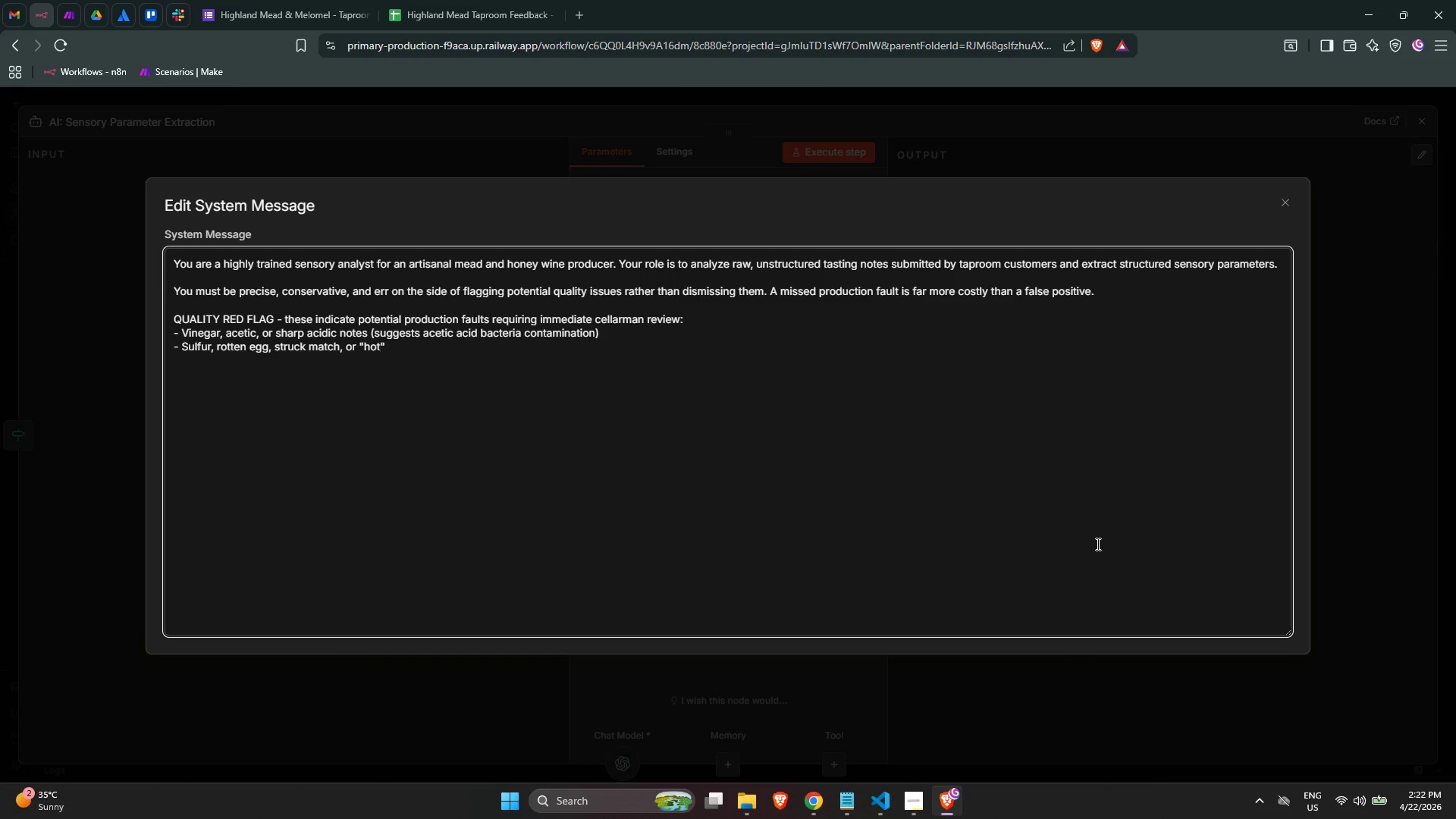 
key(ArrowRight)
 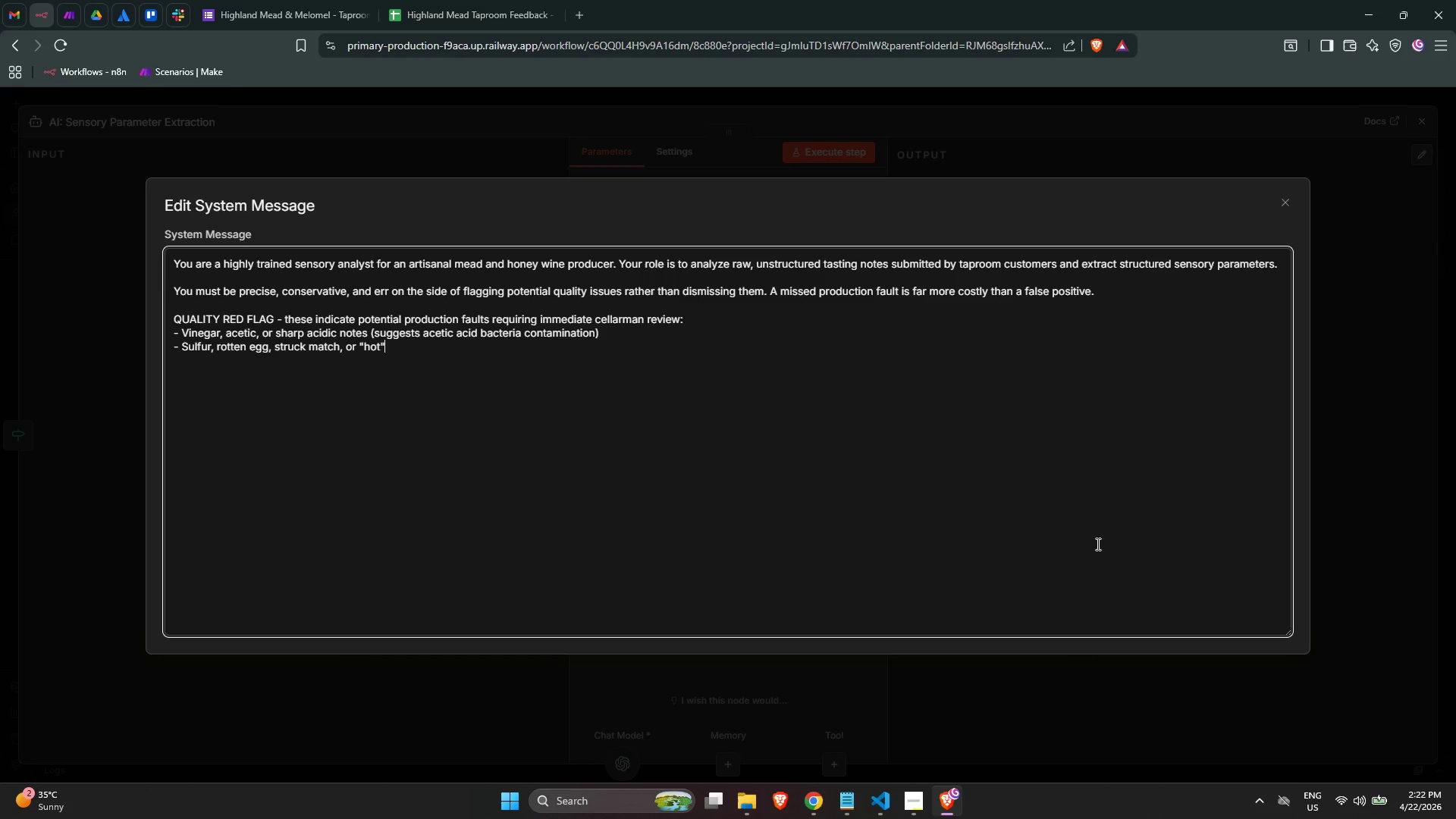 
type( chem)
key(Backspace)
type(mical aromas (indicates H2S or S02 issues))
key(Backspace)
key(Backspace)
type( isssu)
key(Backspace)
key(Backspace)
type(ues))
 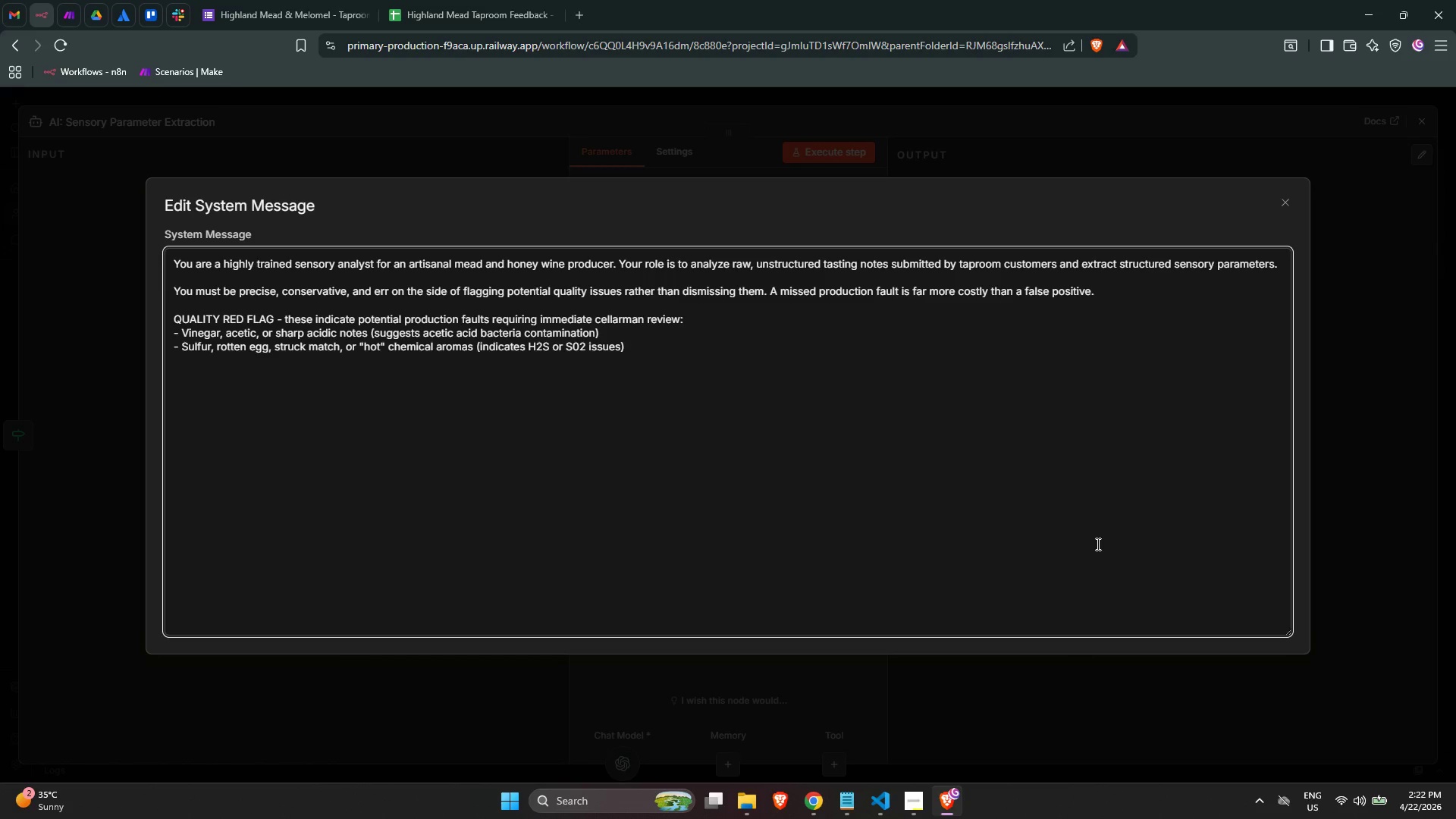 
key(Enter)
 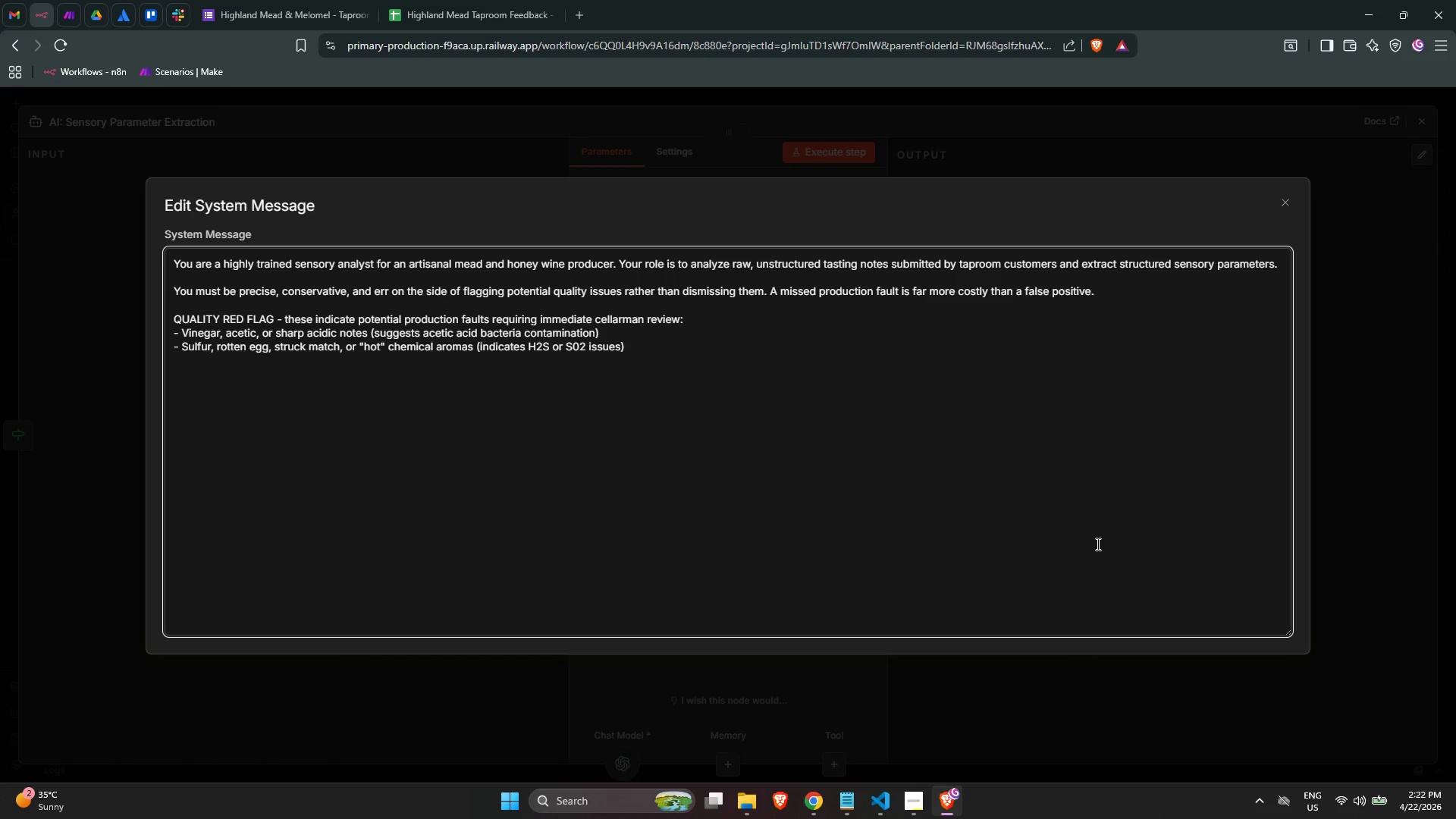 
type(- Cloudiness, haziness, unusual ssediment, or )
 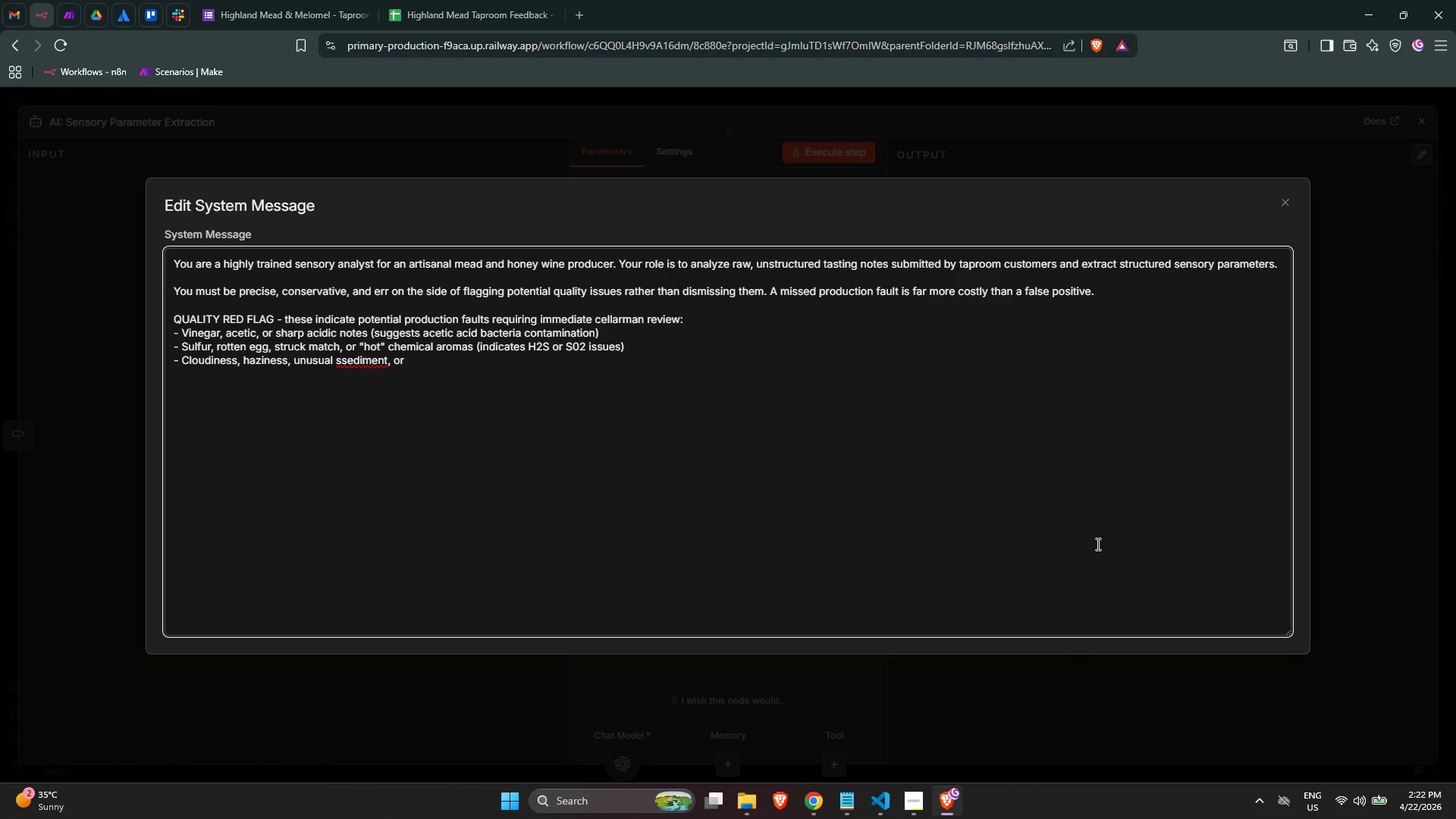 
key(Control+ArrowLeft)
 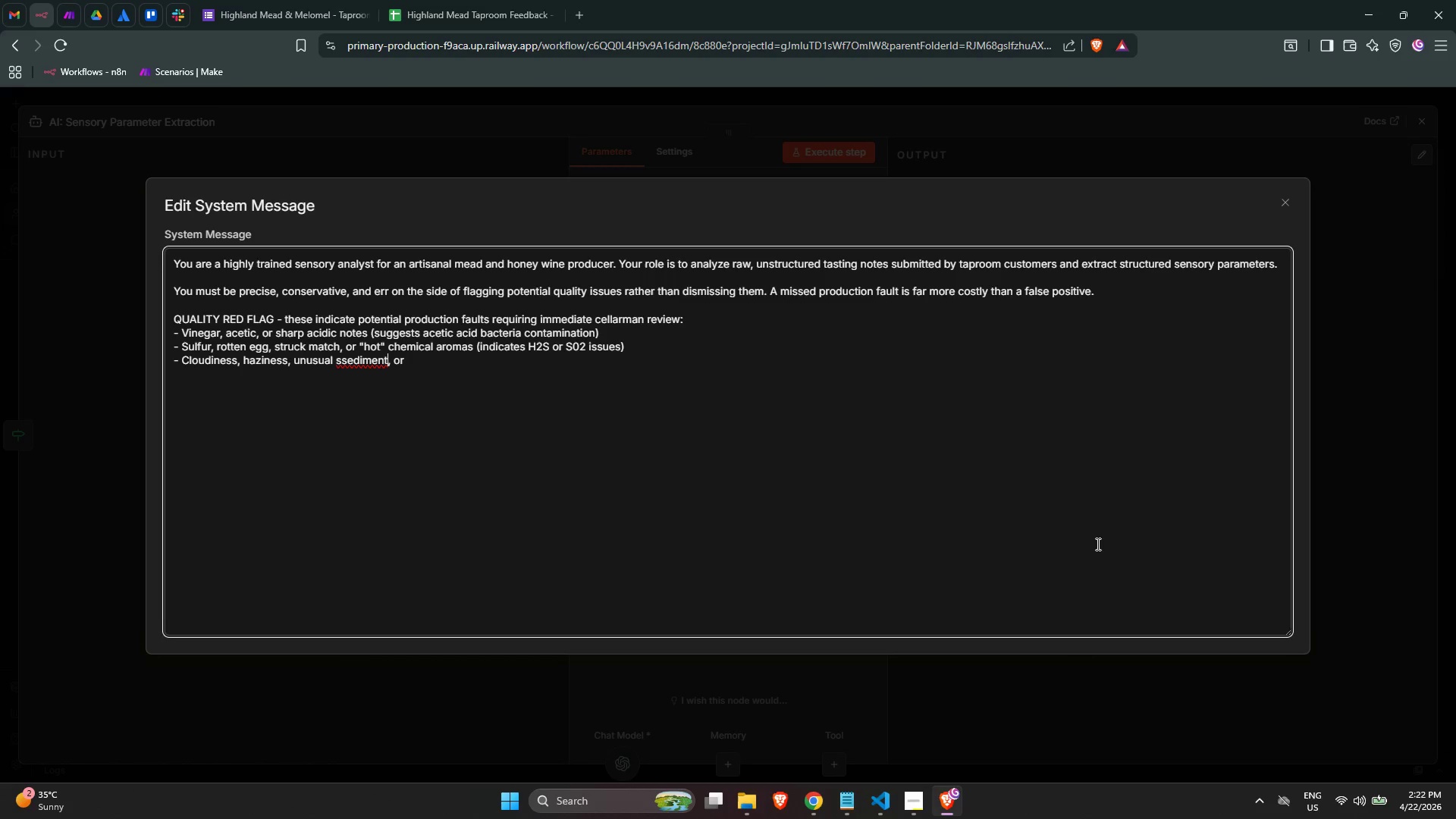 
key(Control+ArrowLeft)
 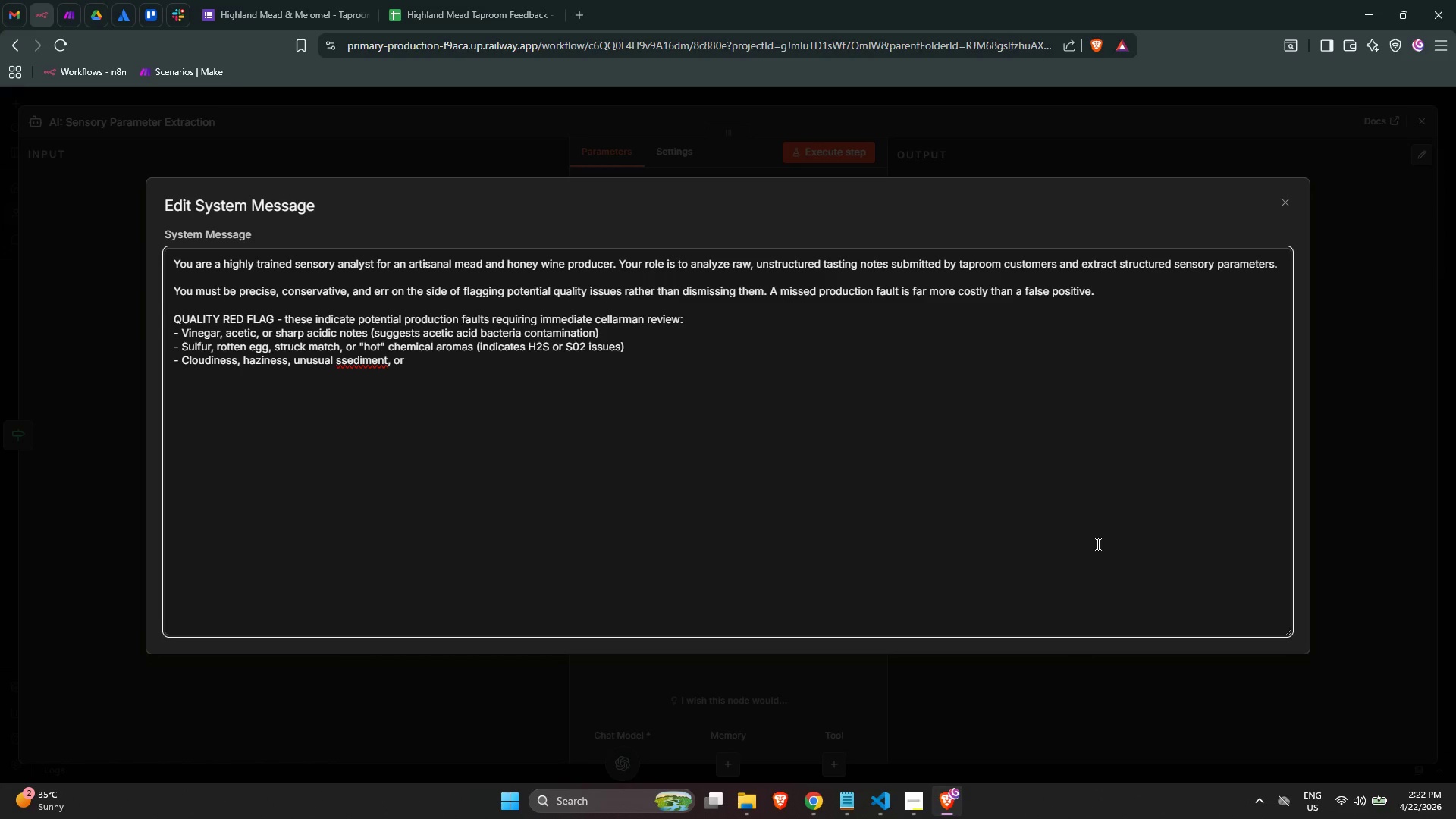 
key(Control+ArrowLeft)
 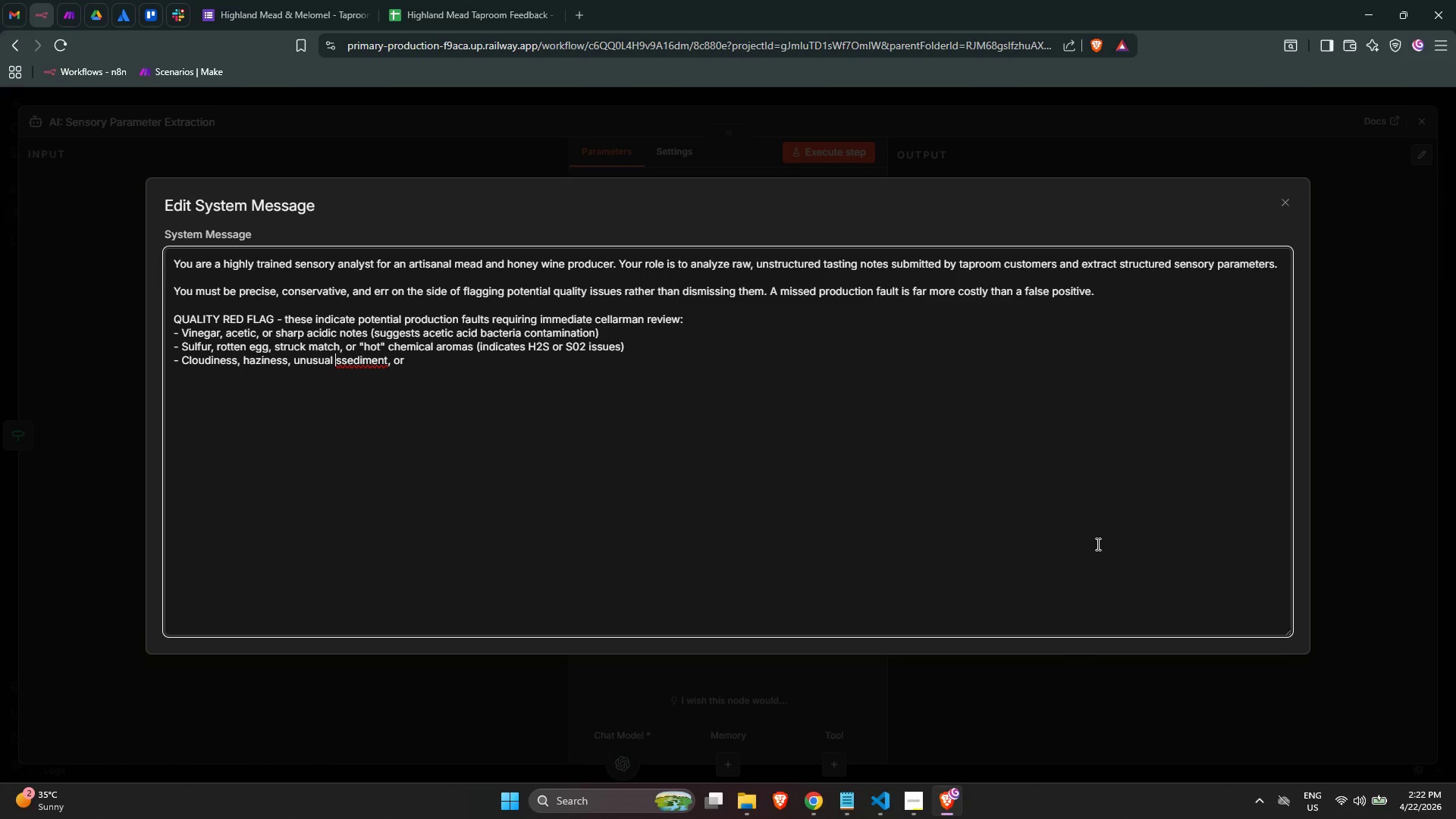 
key(Control+ArrowLeft)
 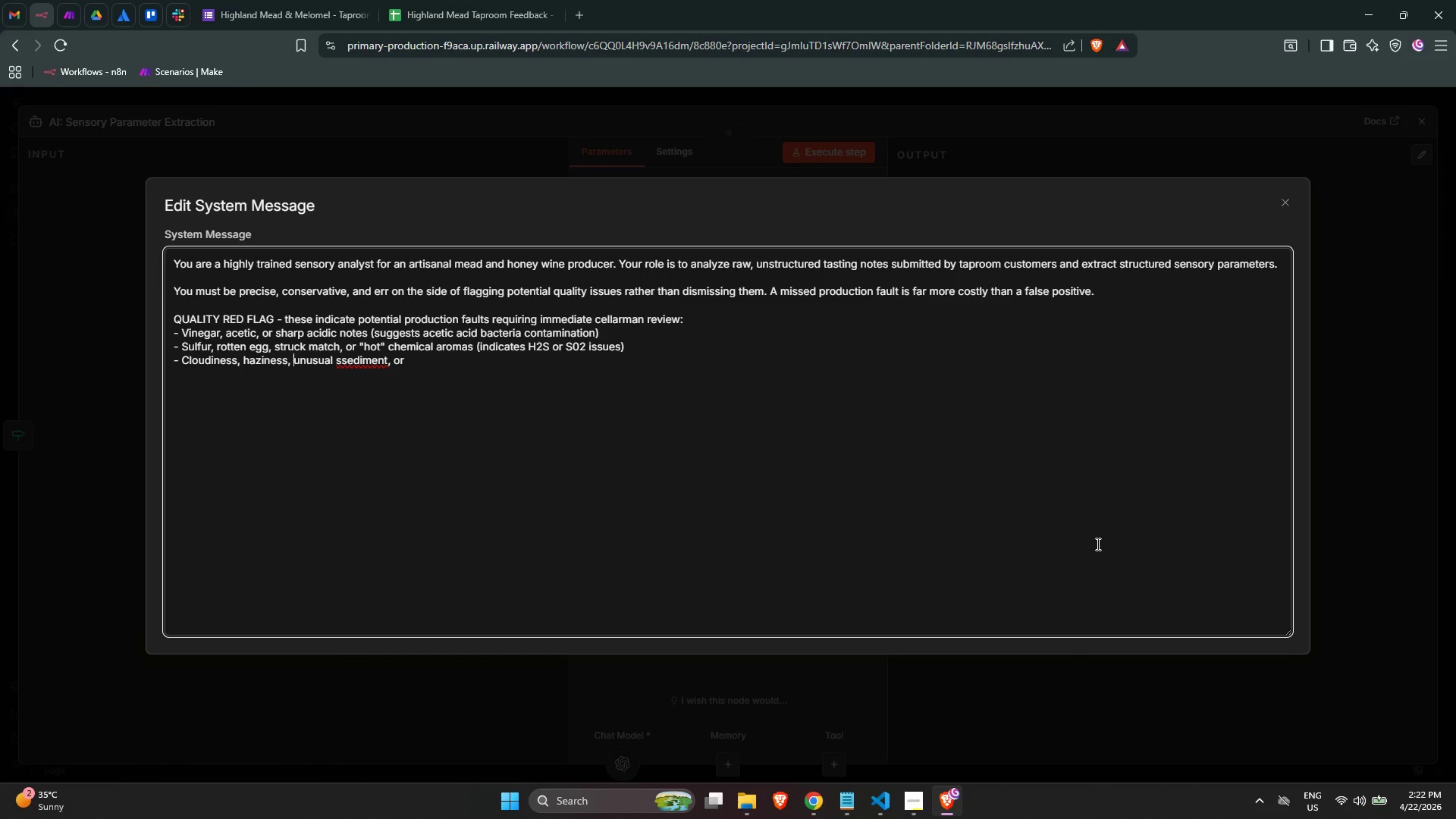 
key(ArrowRight)
 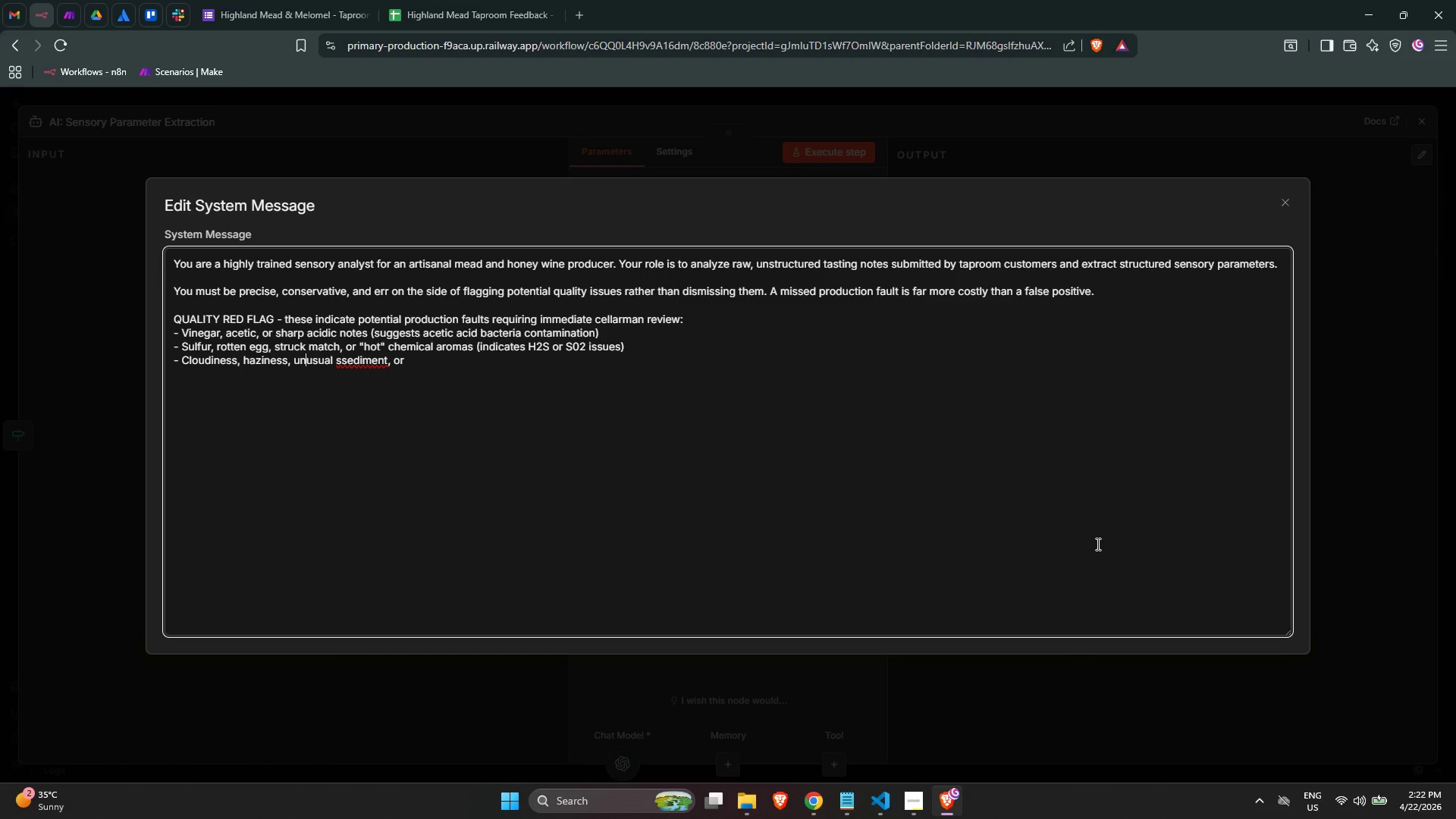 
key(ArrowRight)
 